 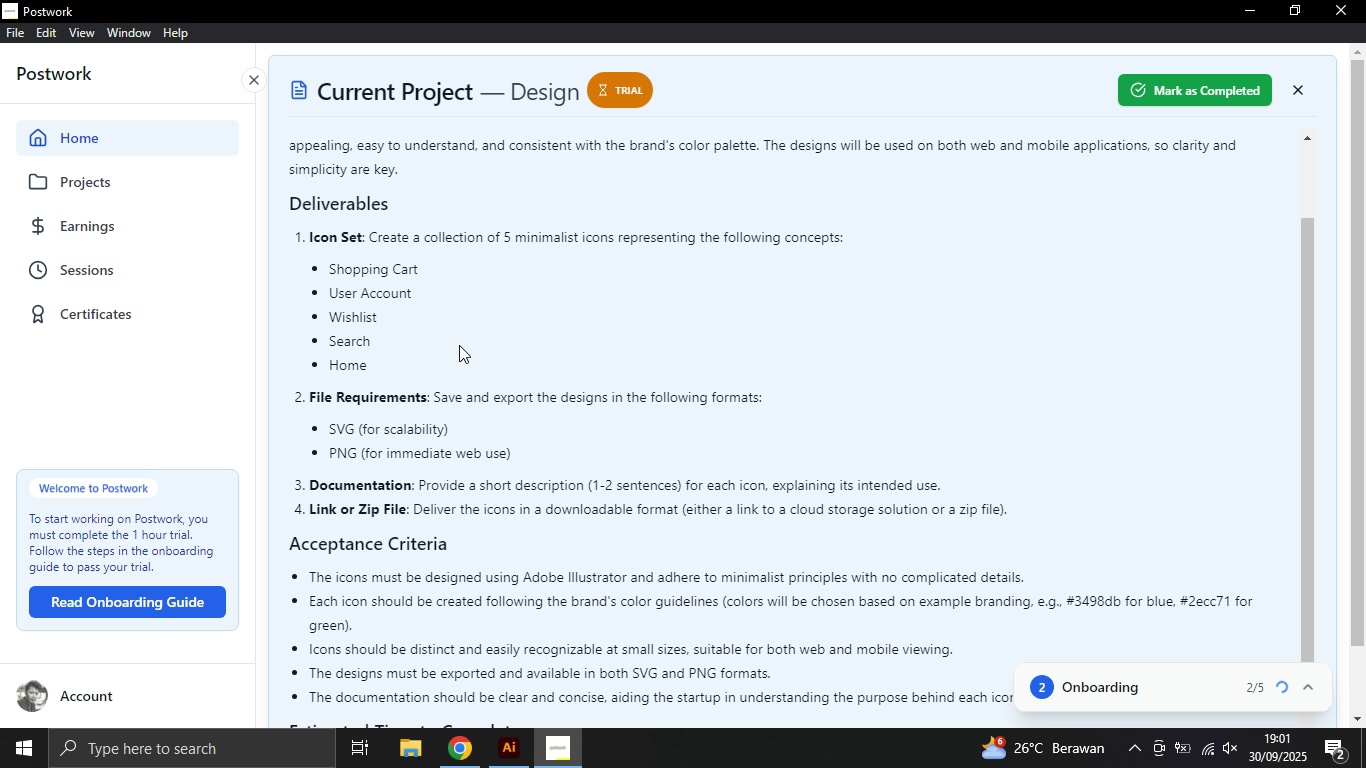 
key(Alt+AltLeft)
 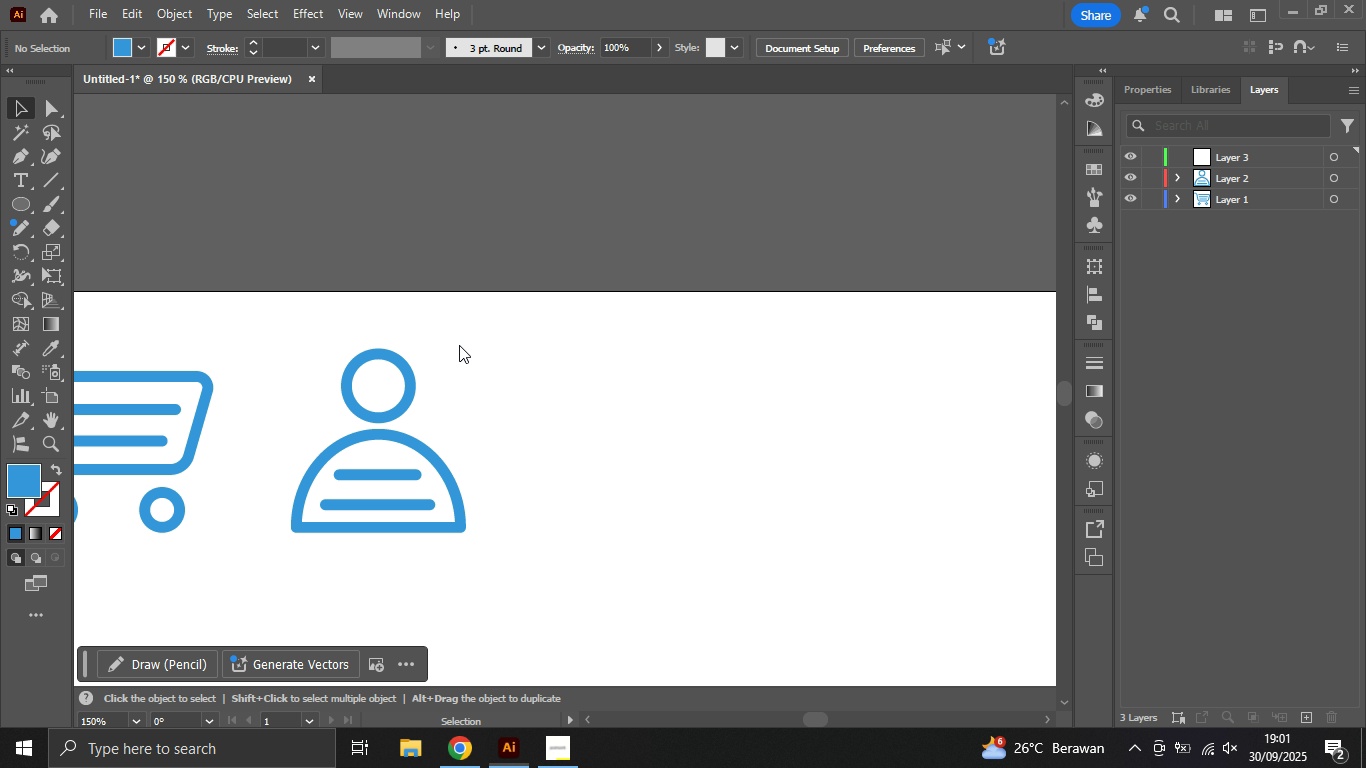 
key(Alt+Tab)
 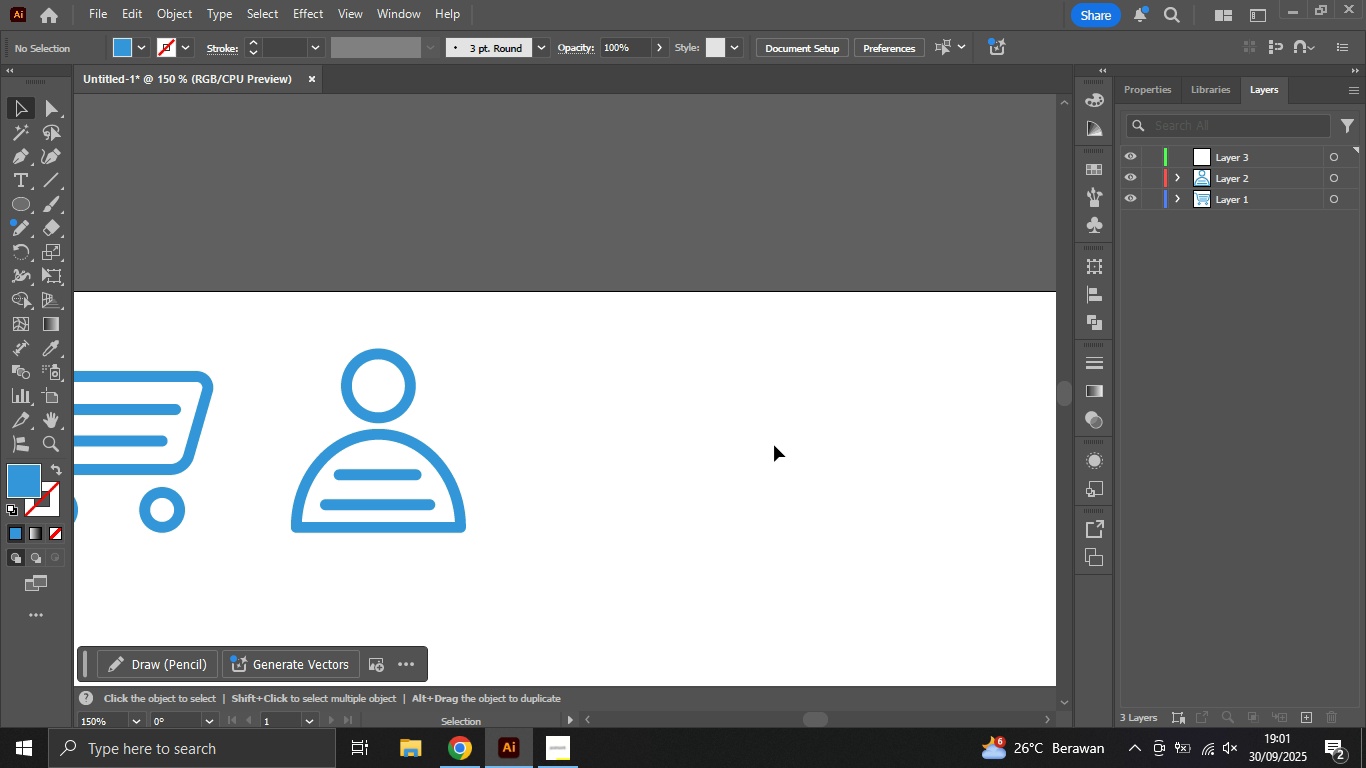 
hold_key(key=AltLeft, duration=2.15)
scroll: coordinate [805, 445], scroll_direction: down, amount: 3.0
 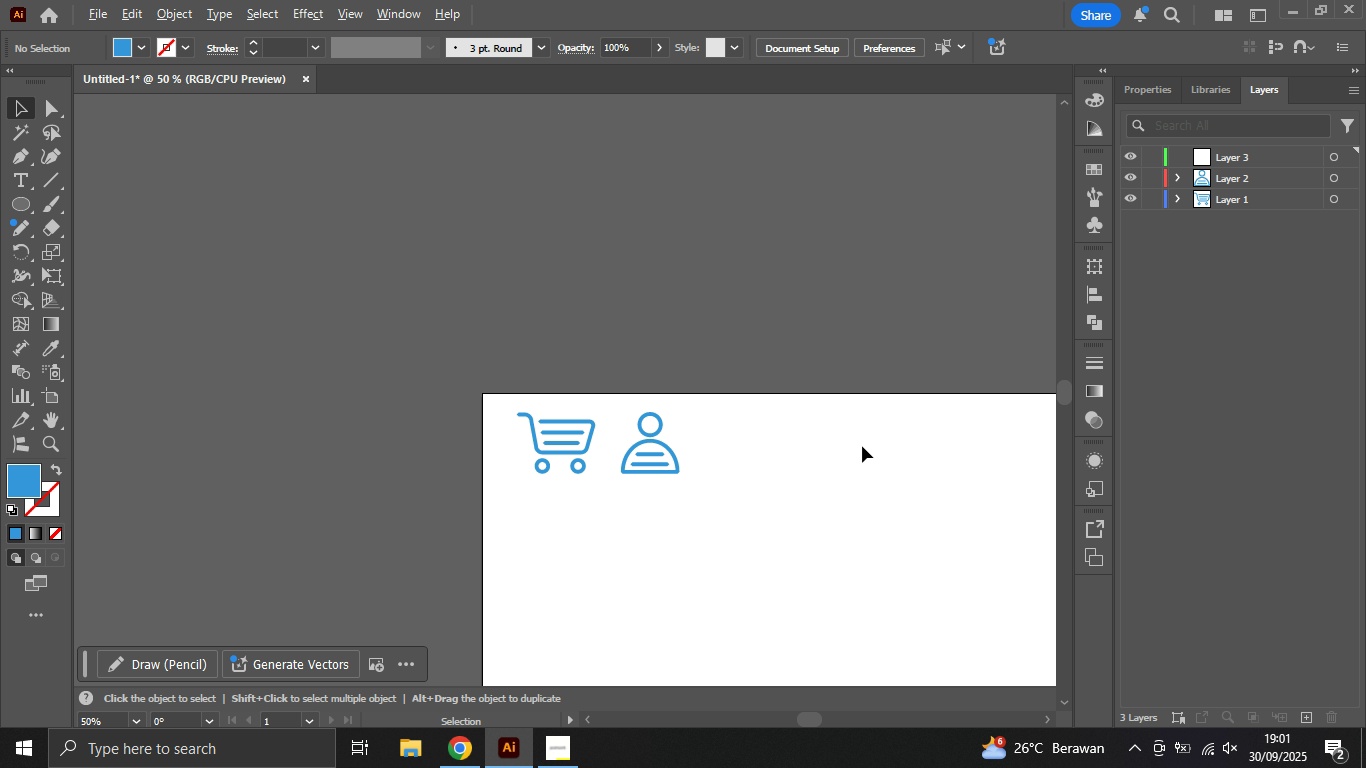 
scroll: coordinate [880, 448], scroll_direction: up, amount: 2.0
 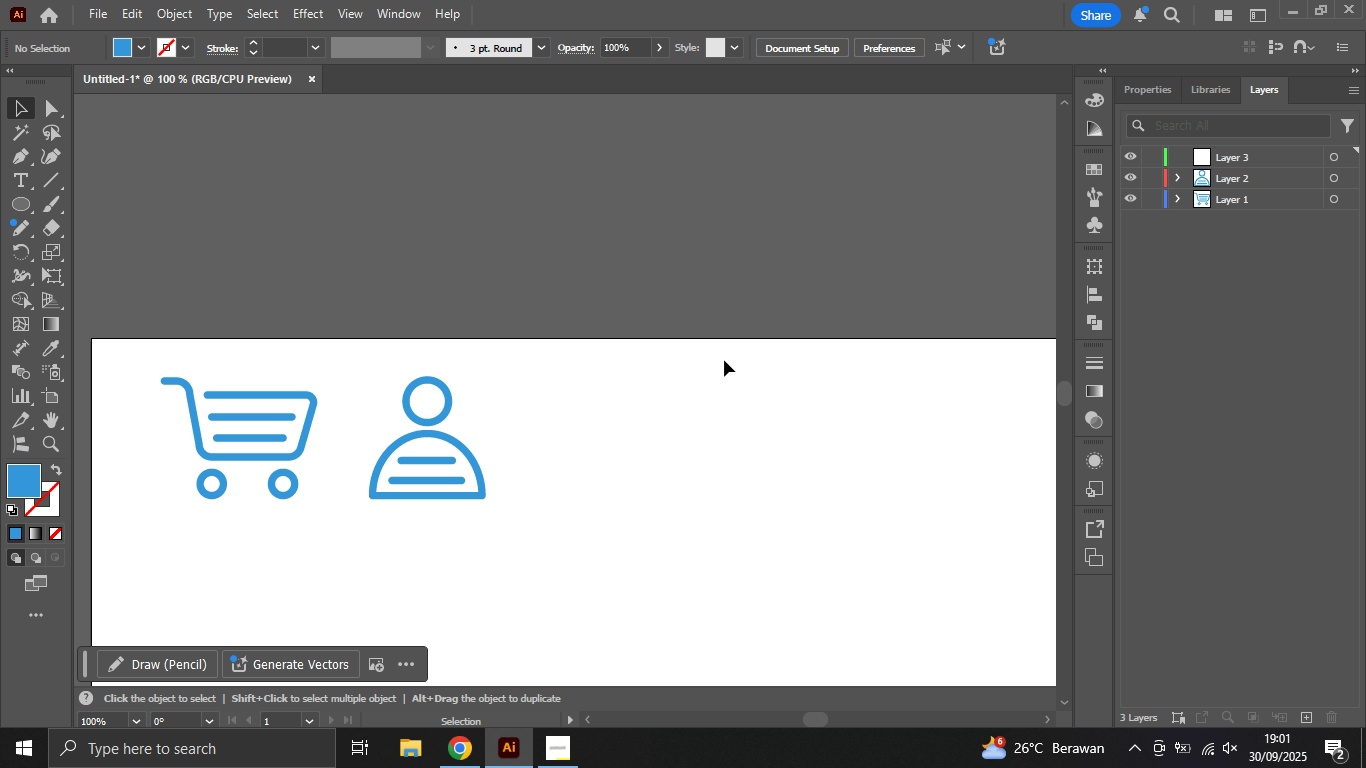 
wait(5.78)
 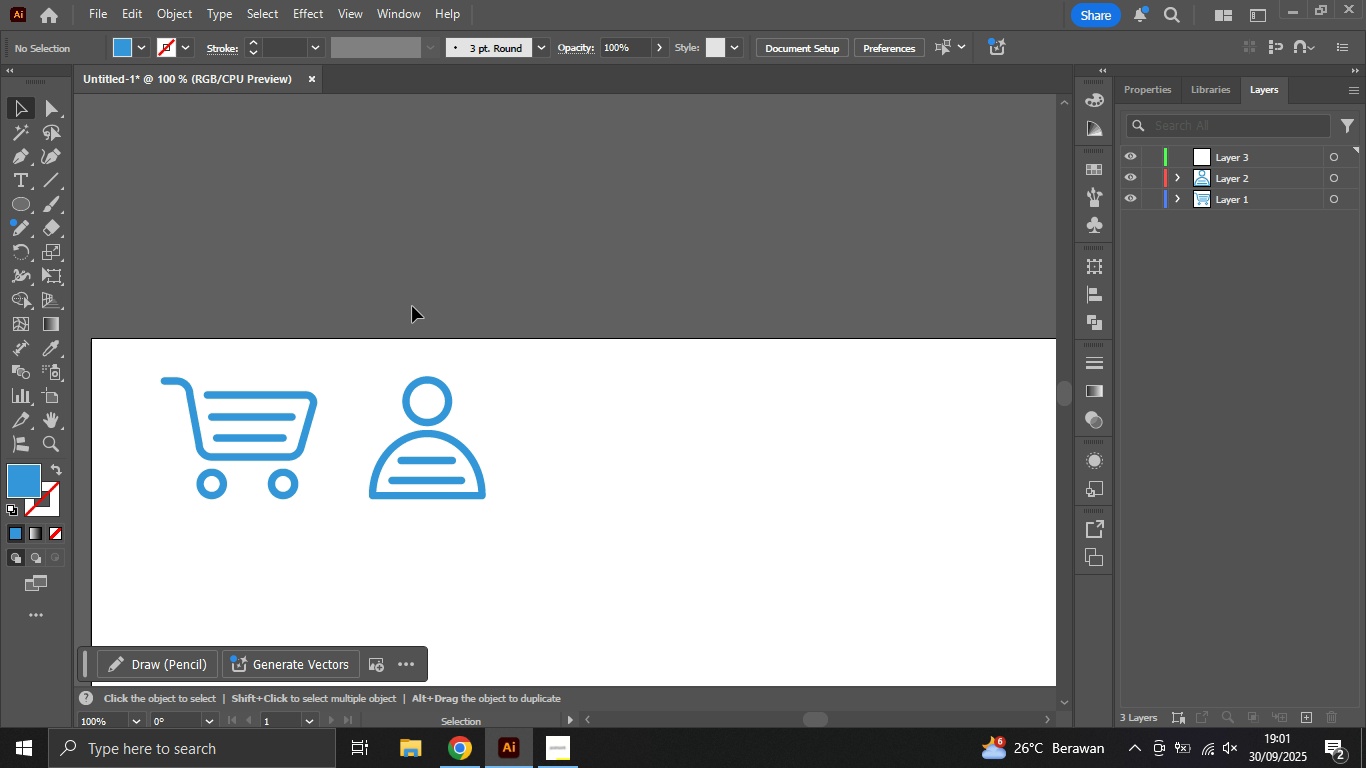 
key(P)
 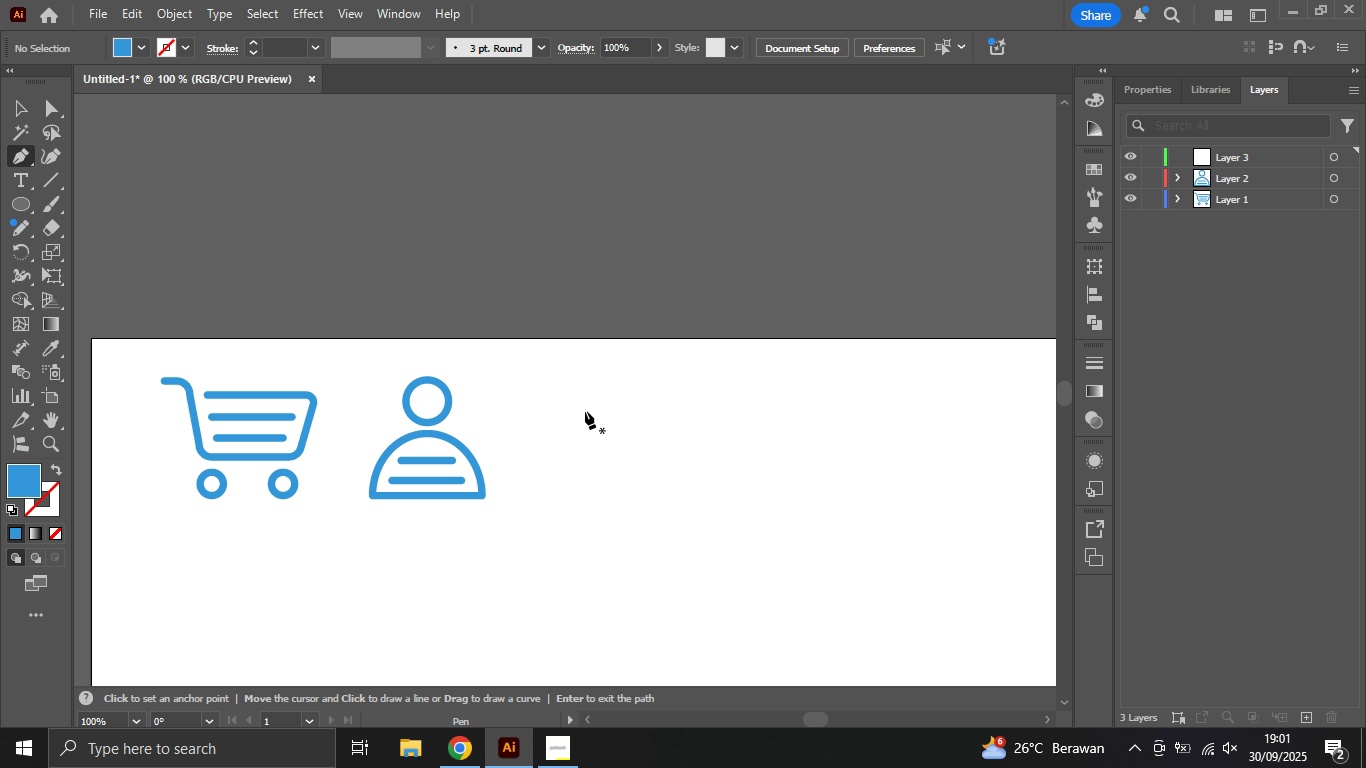 
left_click([587, 412])
 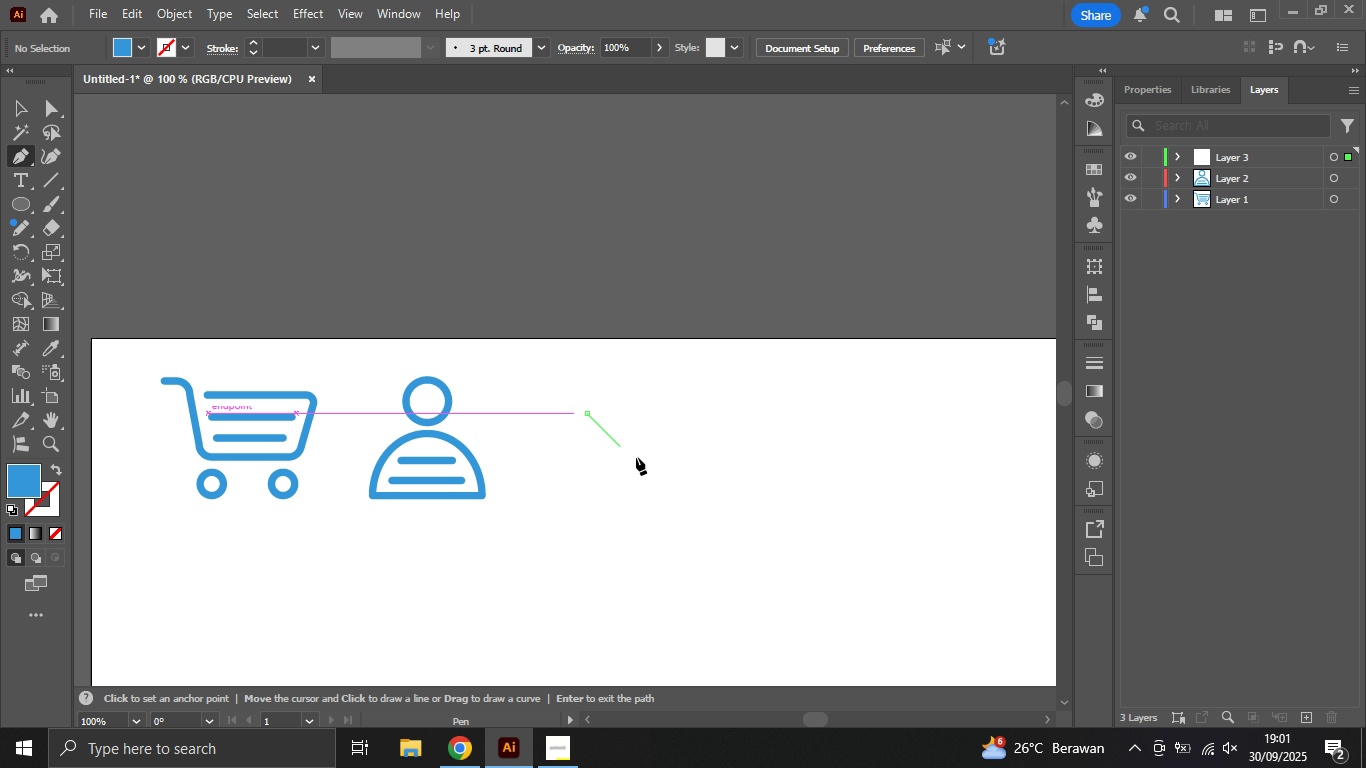 
hold_key(key=ShiftLeft, duration=3.01)
left_click([633, 464])
 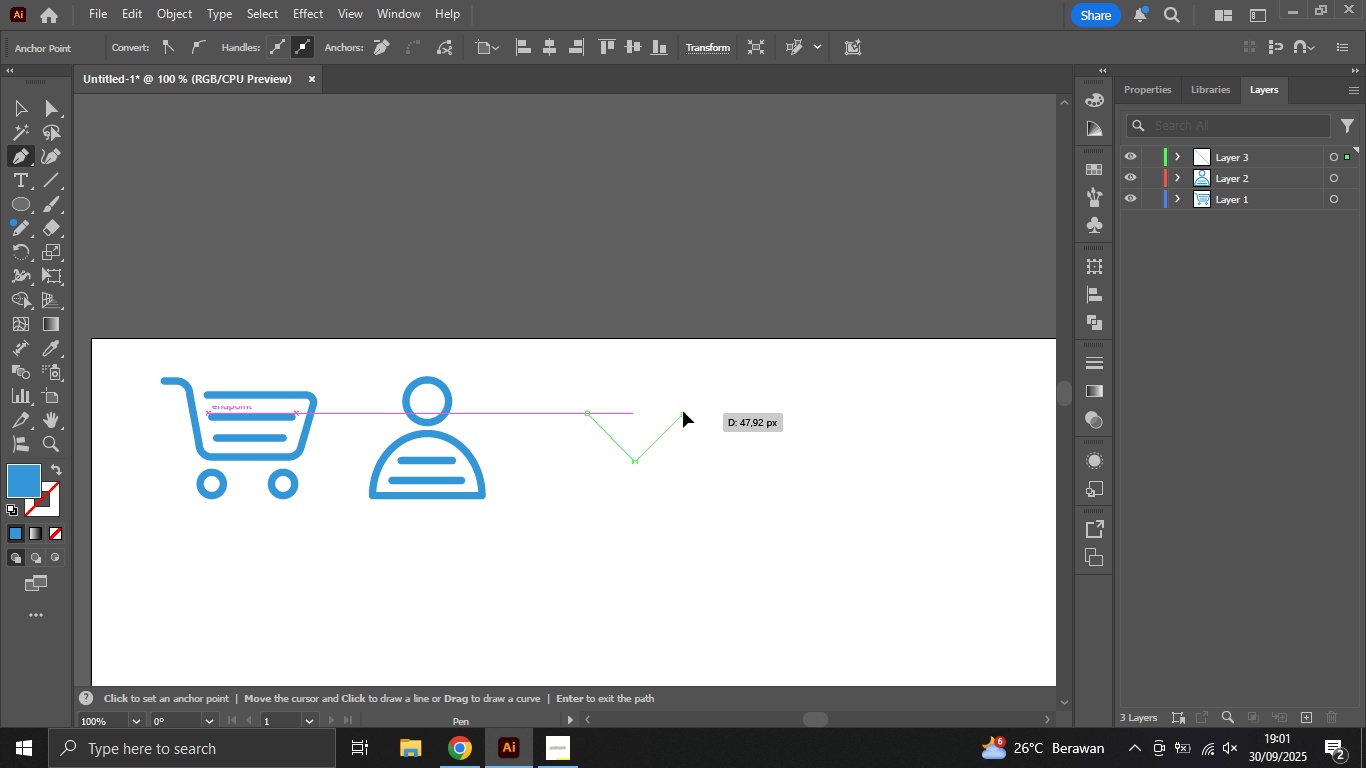 
left_click([683, 411])
 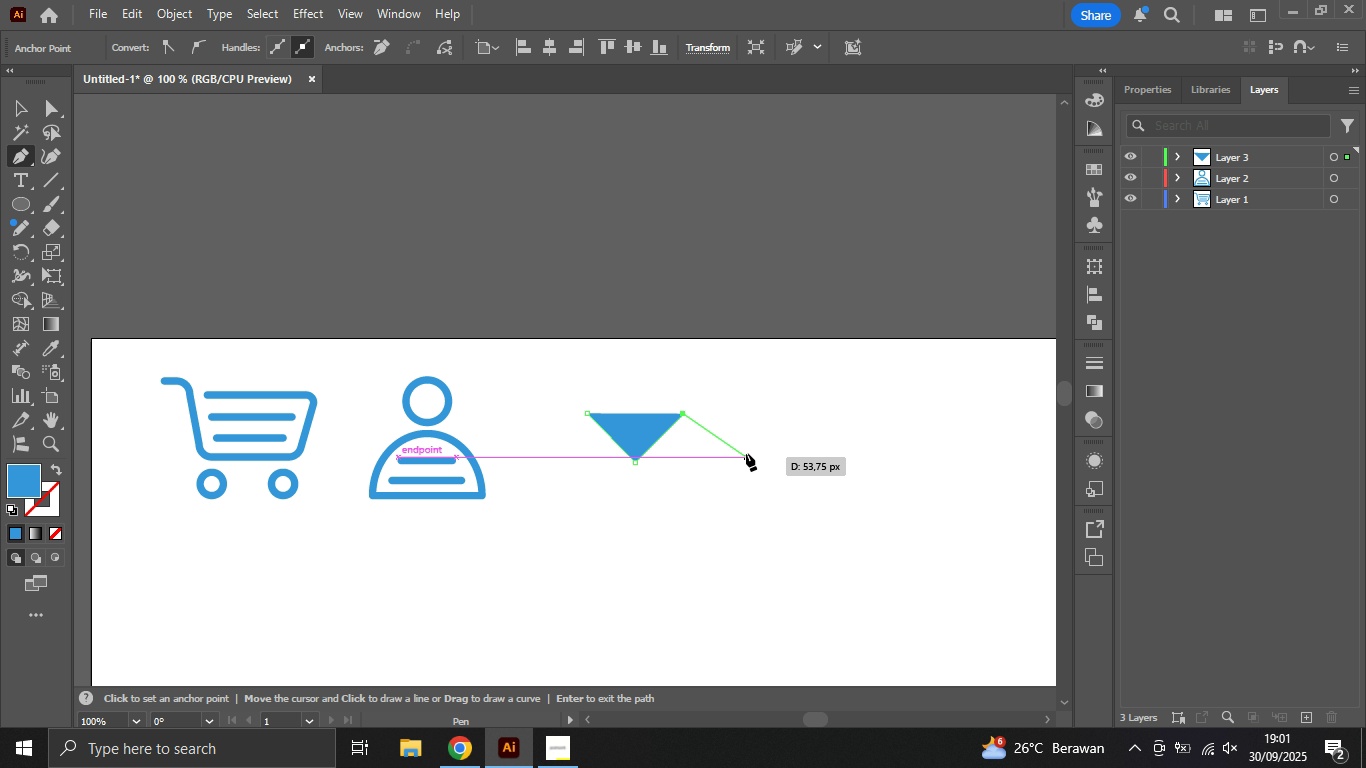 
type(vX)
 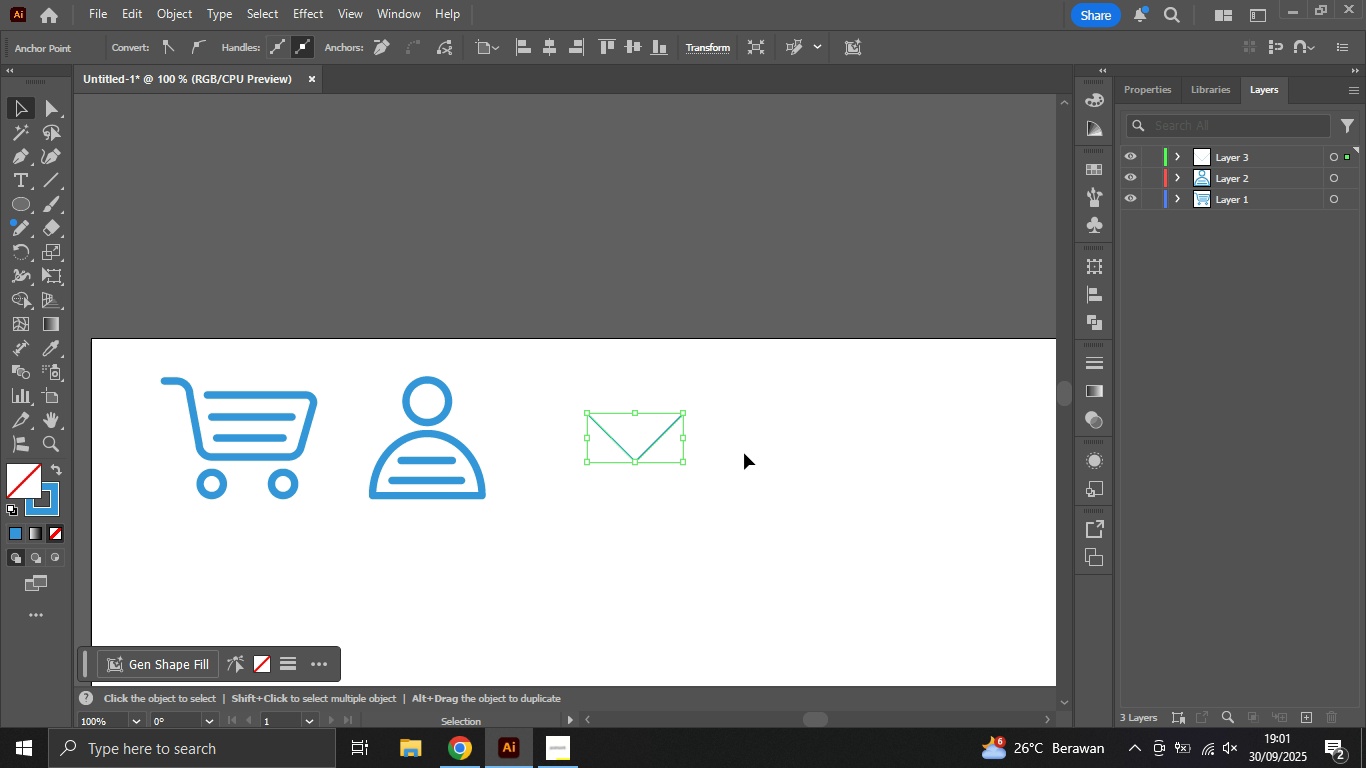 
hold_key(key=AltLeft, duration=0.99)
scroll: coordinate [652, 452], scroll_direction: up, amount: 2.0
 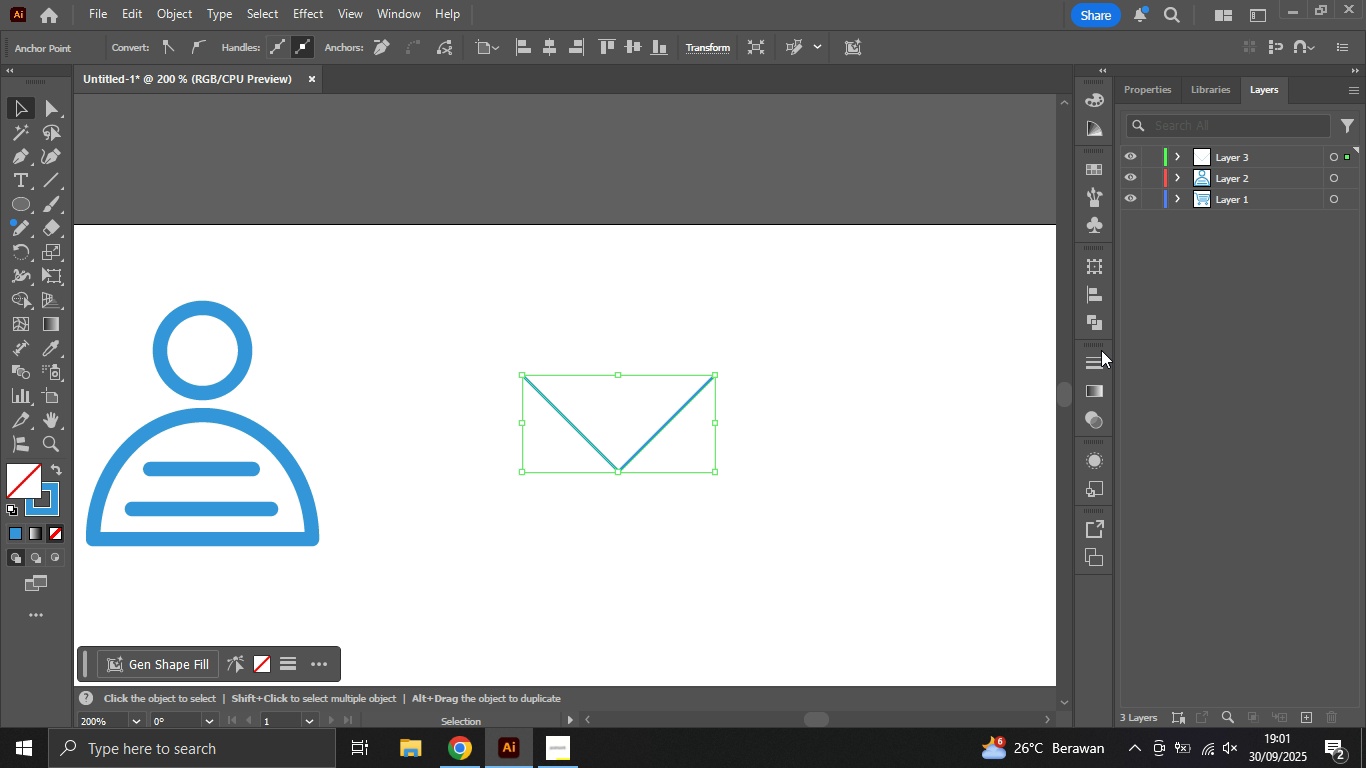 
double_click([1101, 357])
 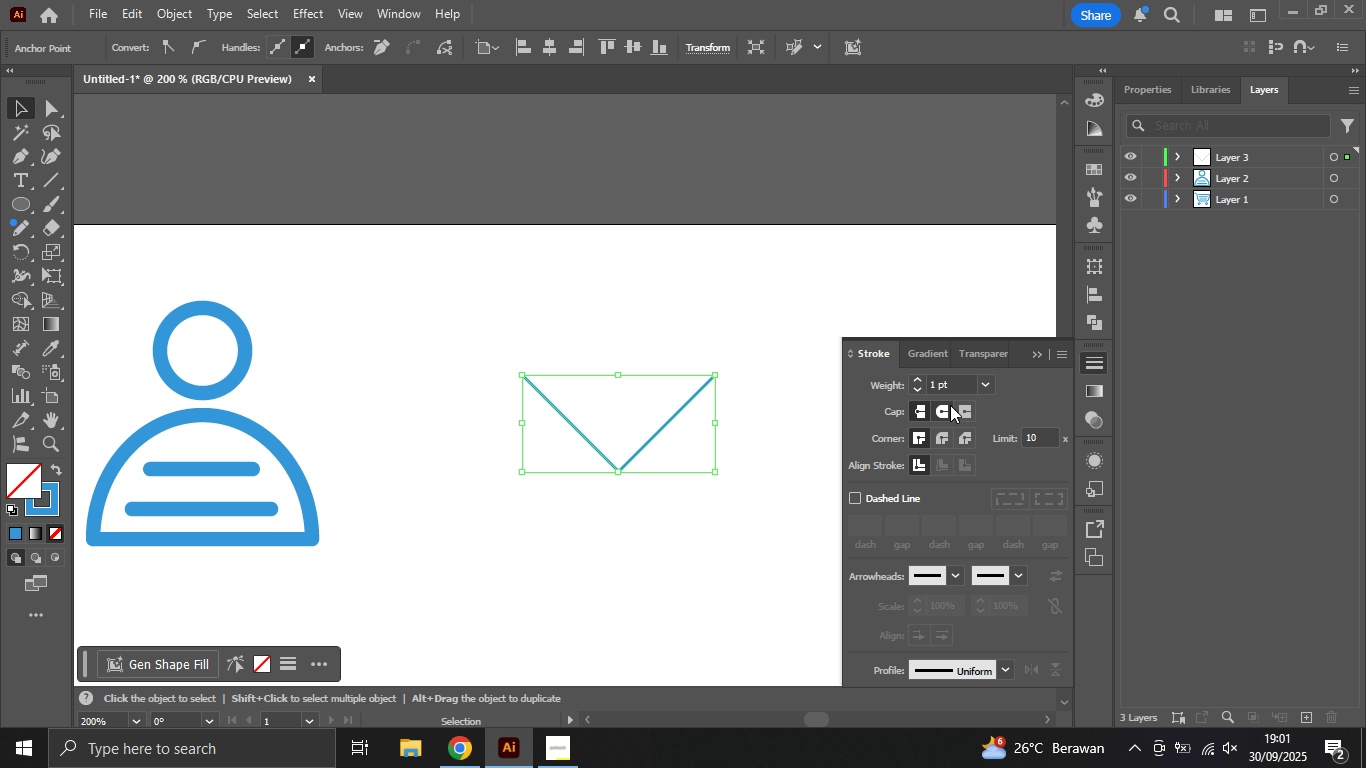 
double_click([942, 426])
 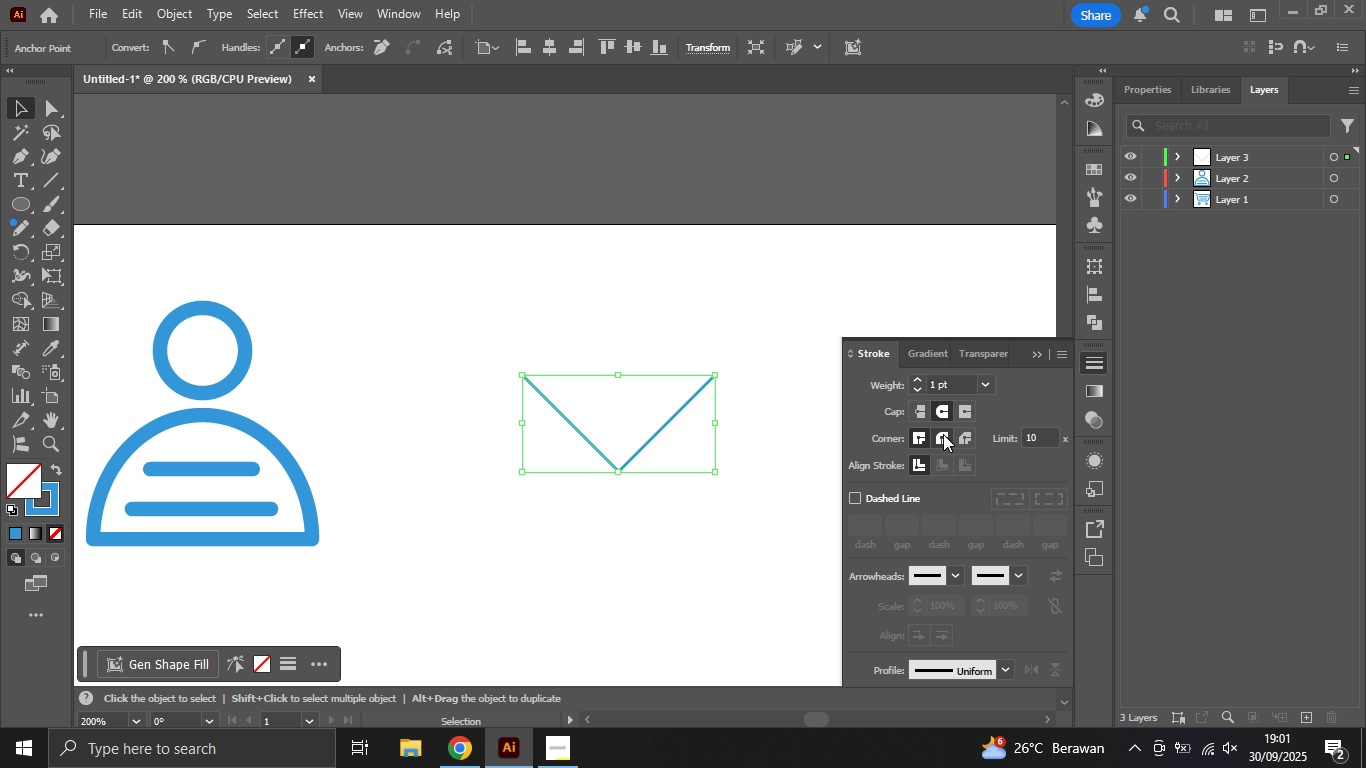 
triple_click([943, 434])
 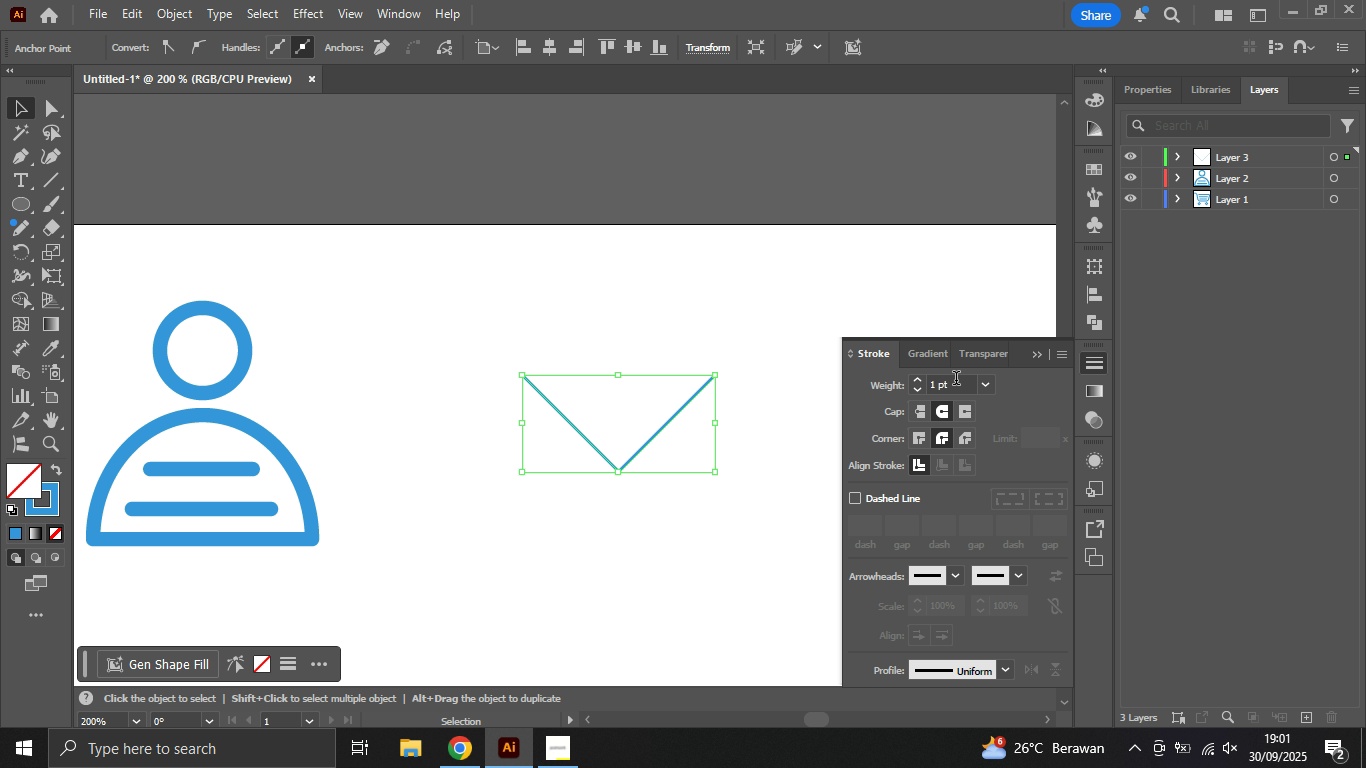 
scroll: coordinate [954, 381], scroll_direction: up, amount: 84.0
 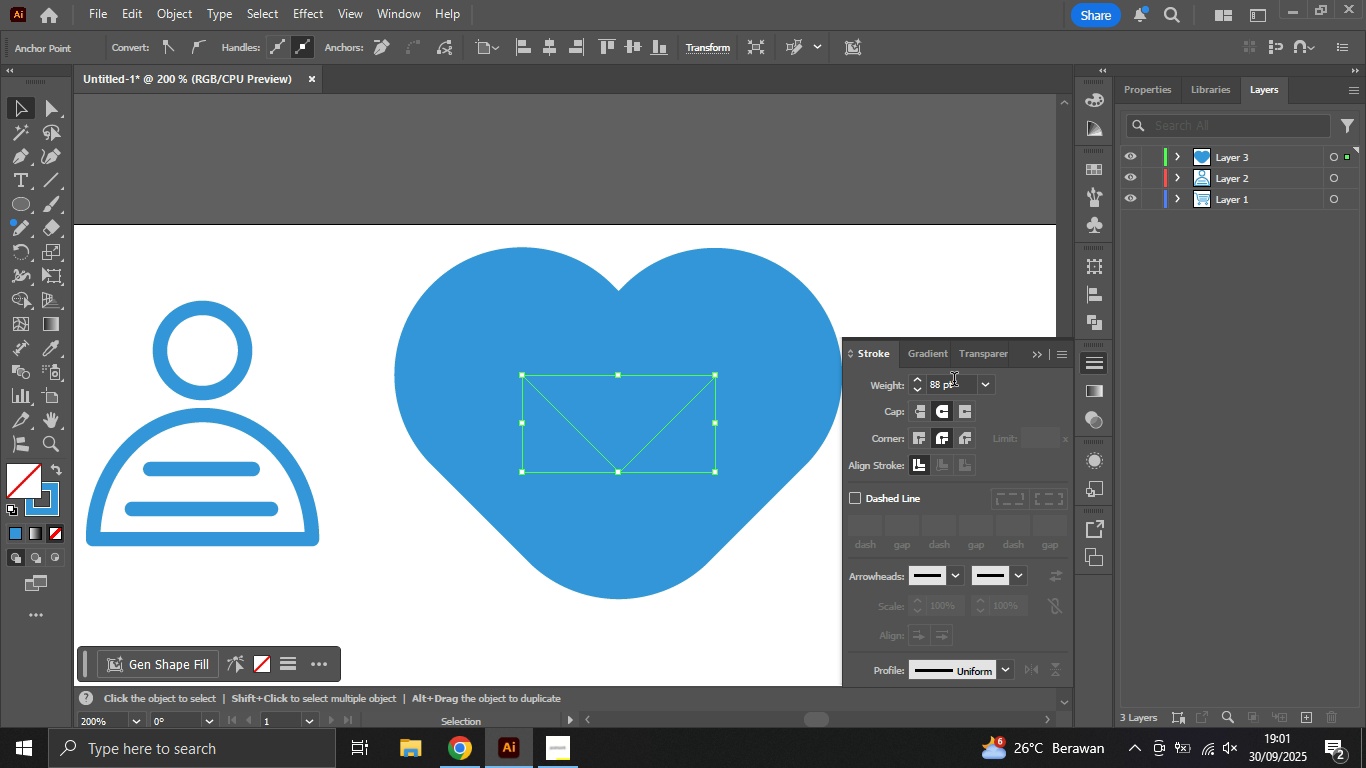 
scroll: coordinate [953, 382], scroll_direction: down, amount: 23.0
 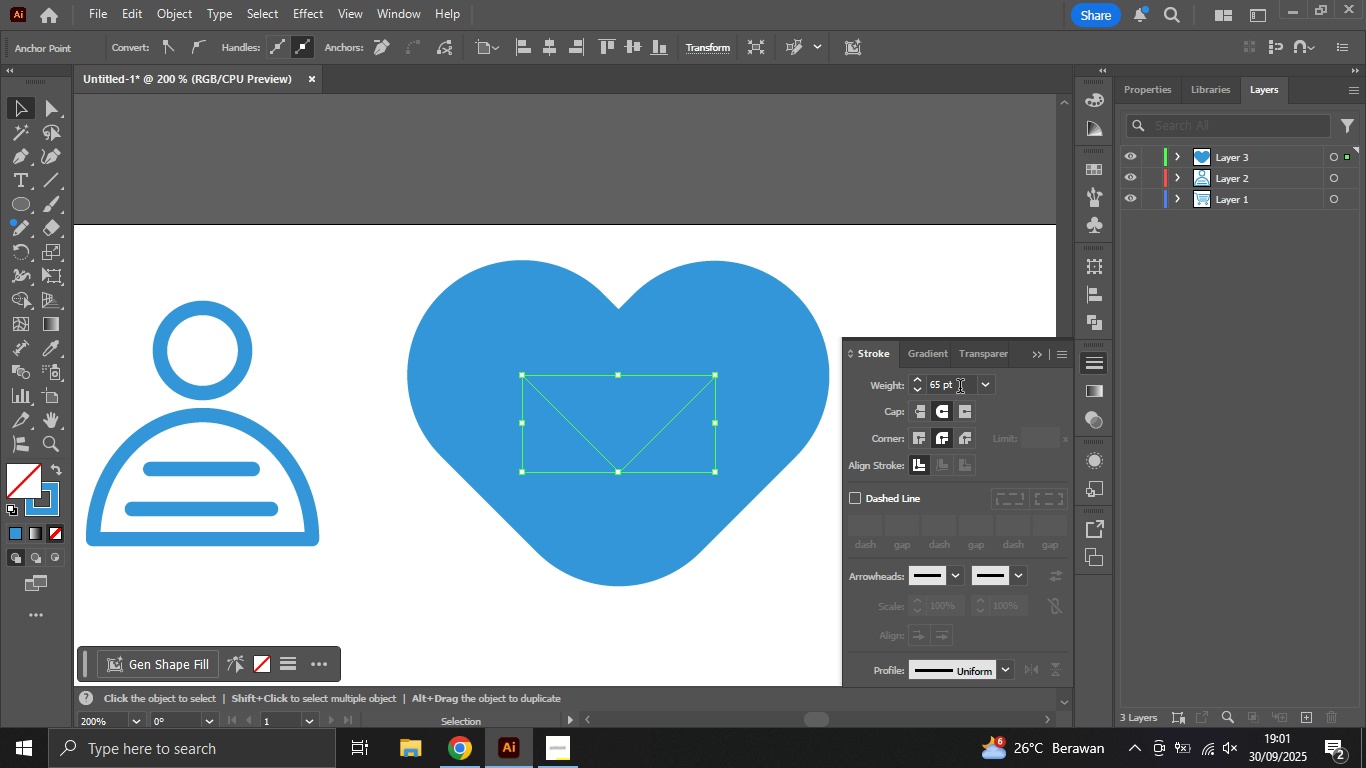 
left_click_drag(start_coordinate=[960, 388], to_coordinate=[911, 391])
 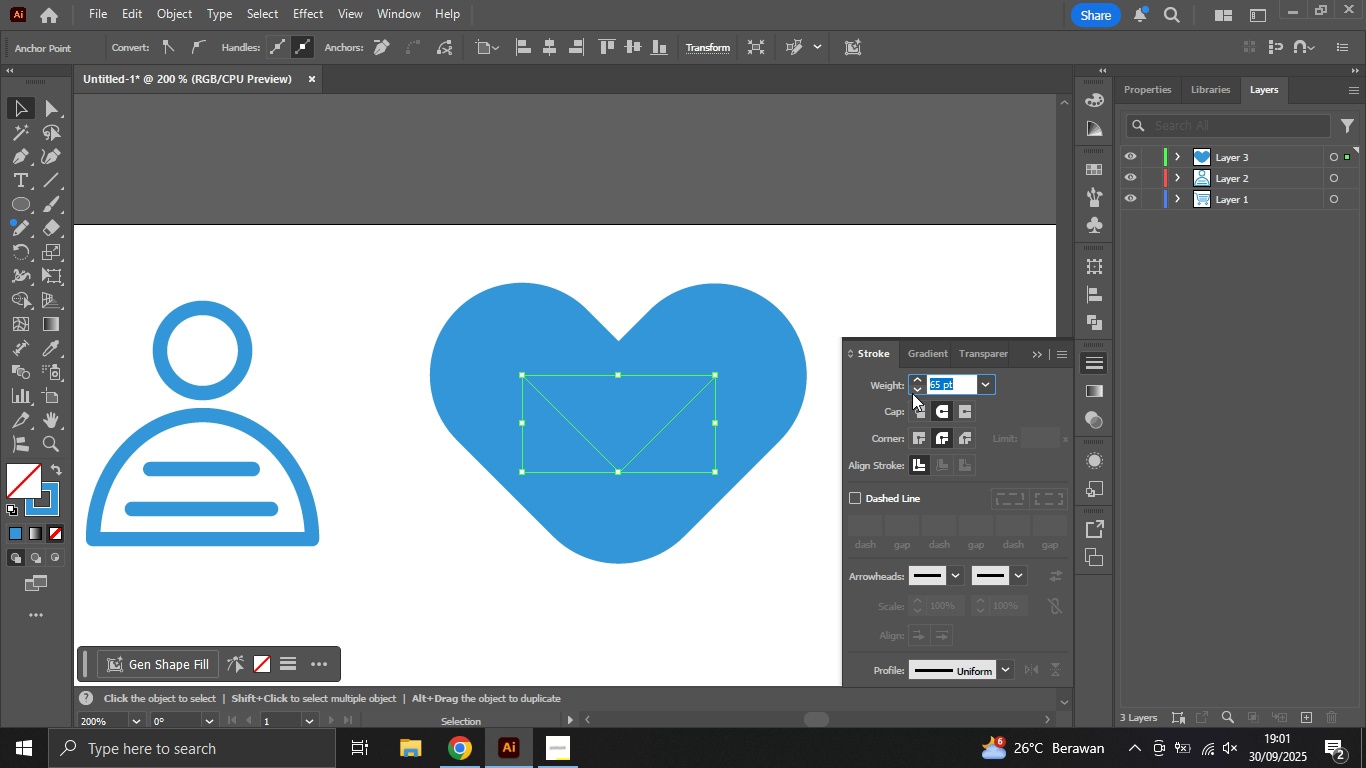 
key(Numpad5)
 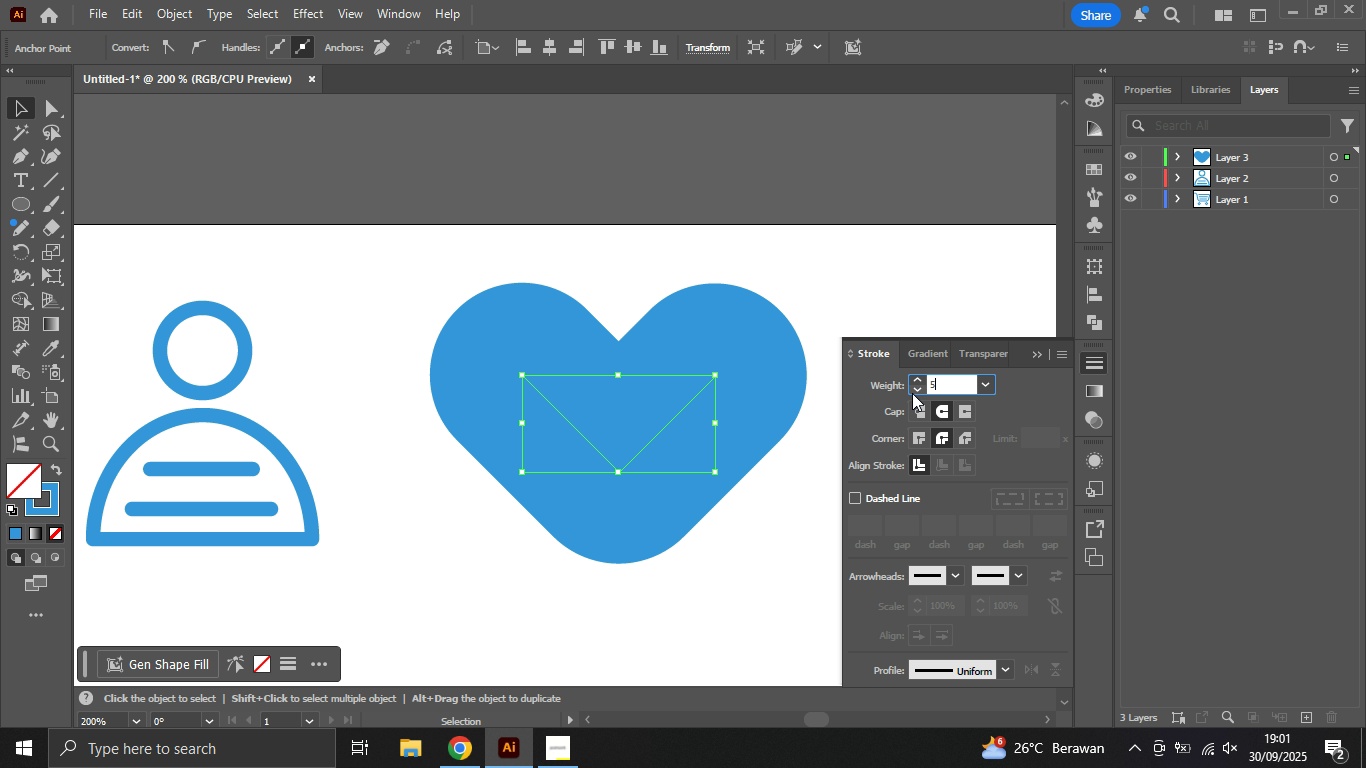 
key(NumpadEnter)
 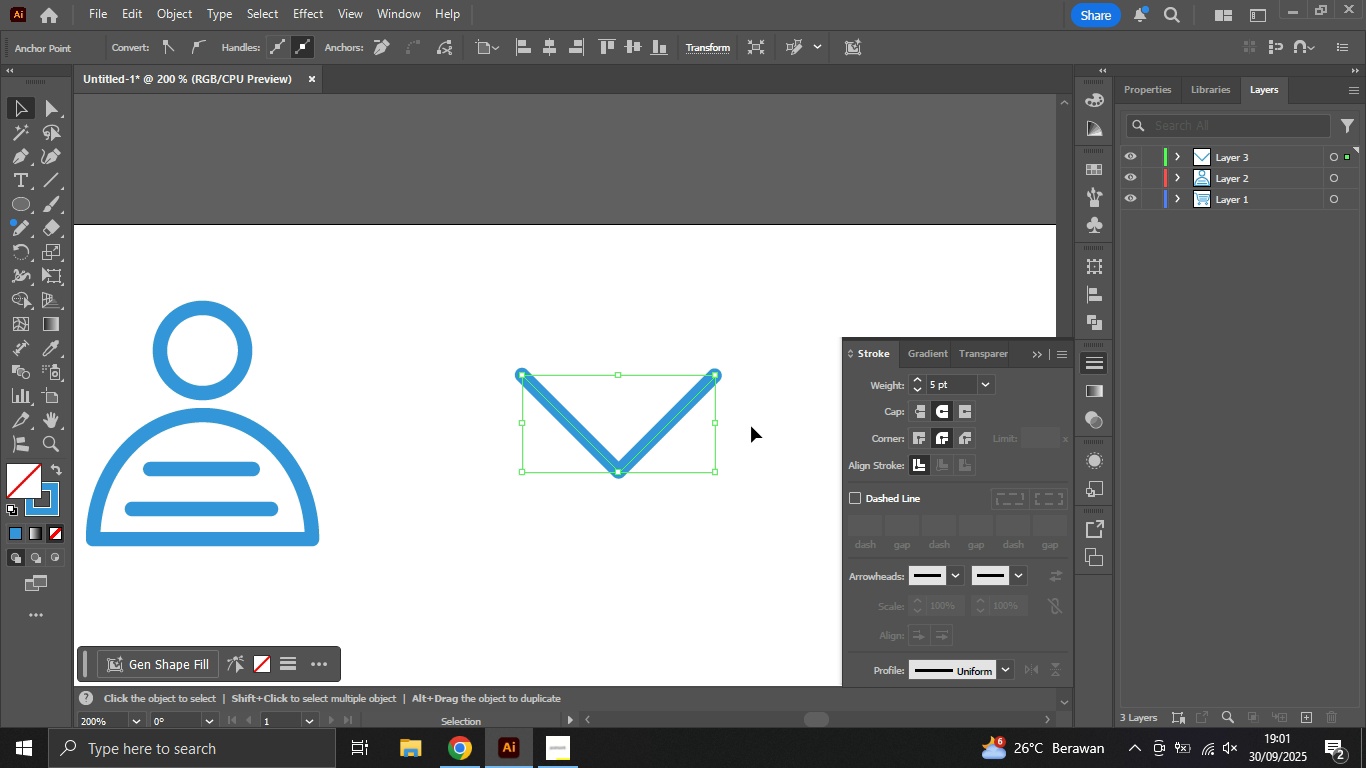 
left_click([760, 433])
 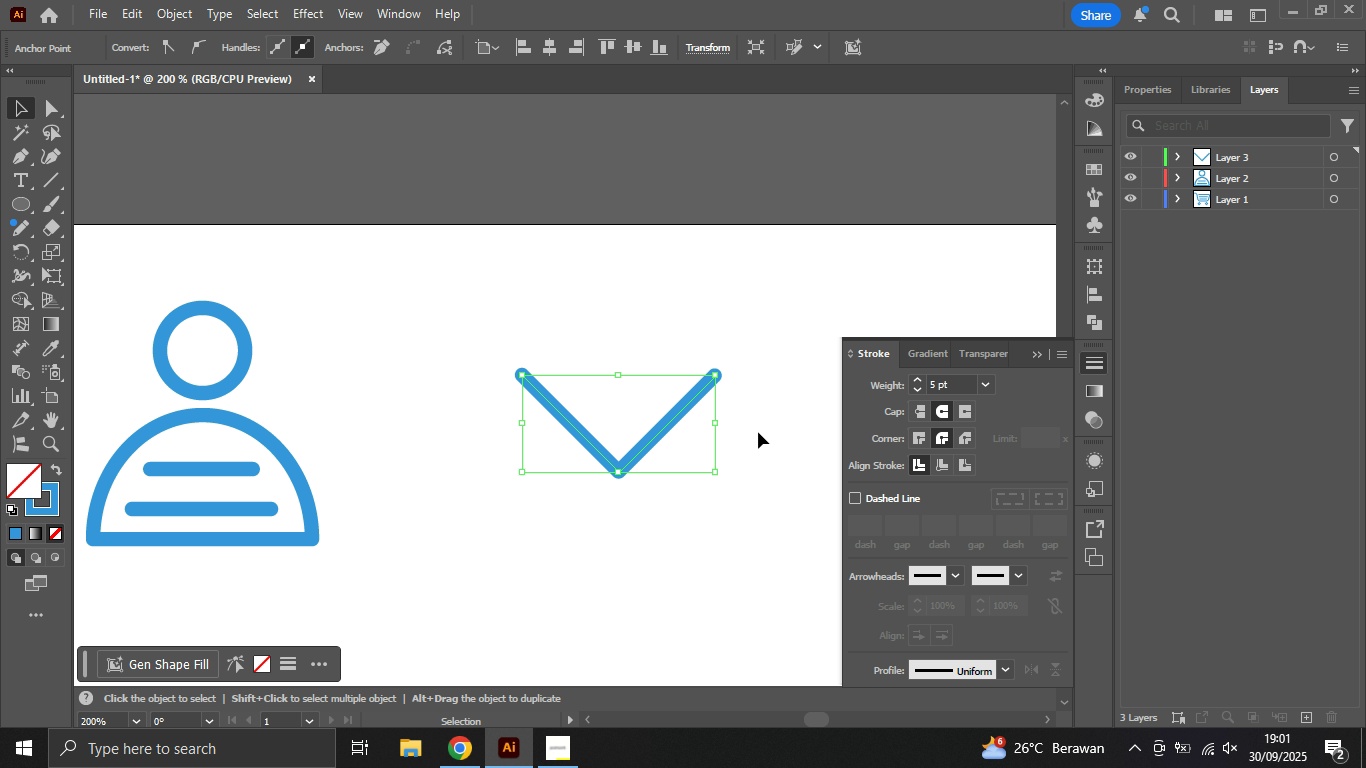 
key(A)
 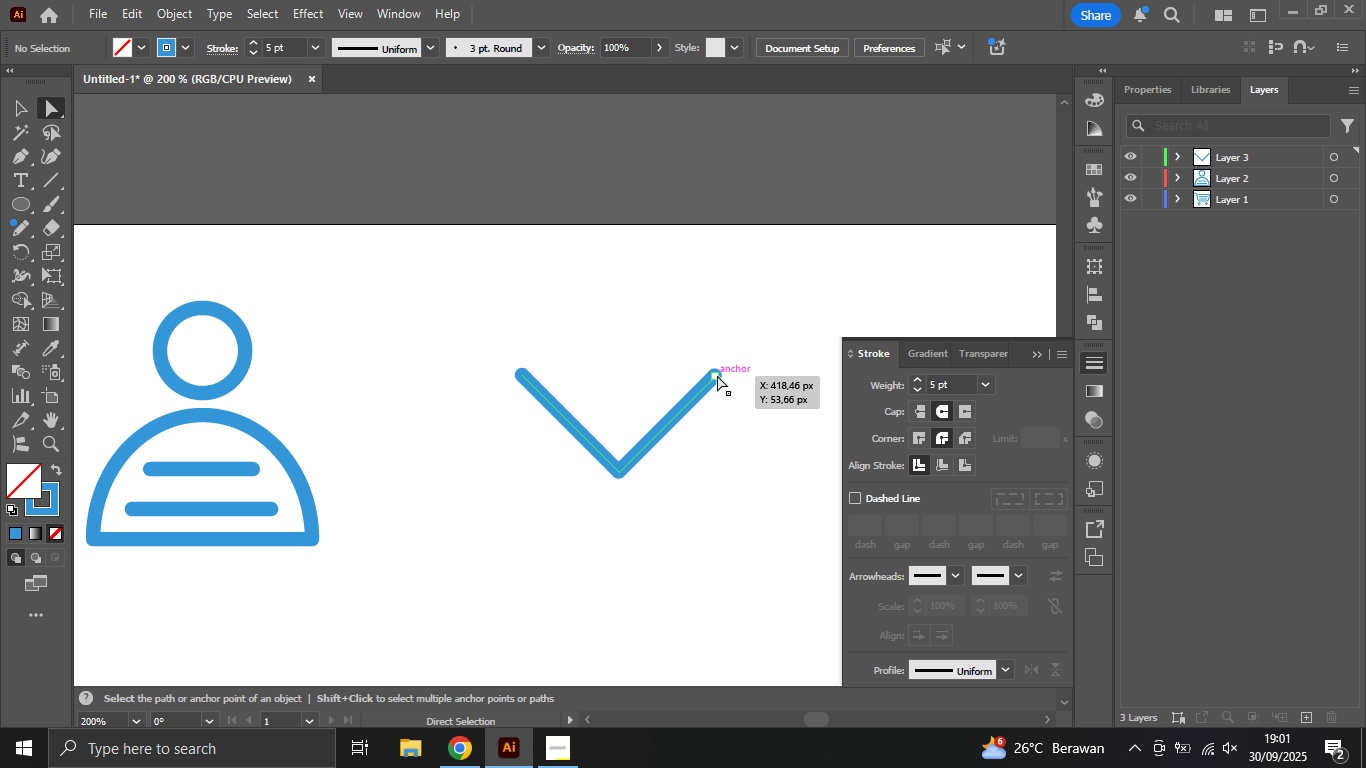 
left_click([716, 375])
 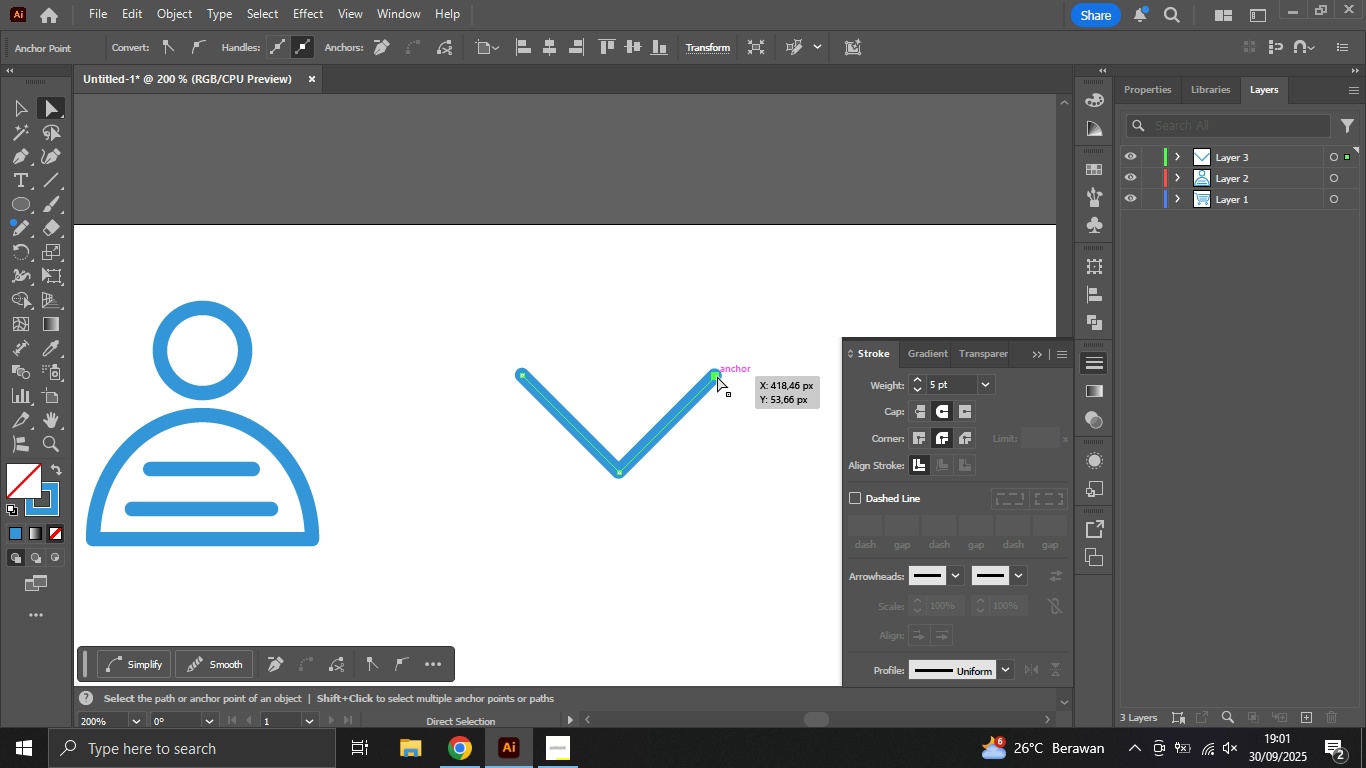 
left_click_drag(start_coordinate=[717, 376], to_coordinate=[673, 376])
 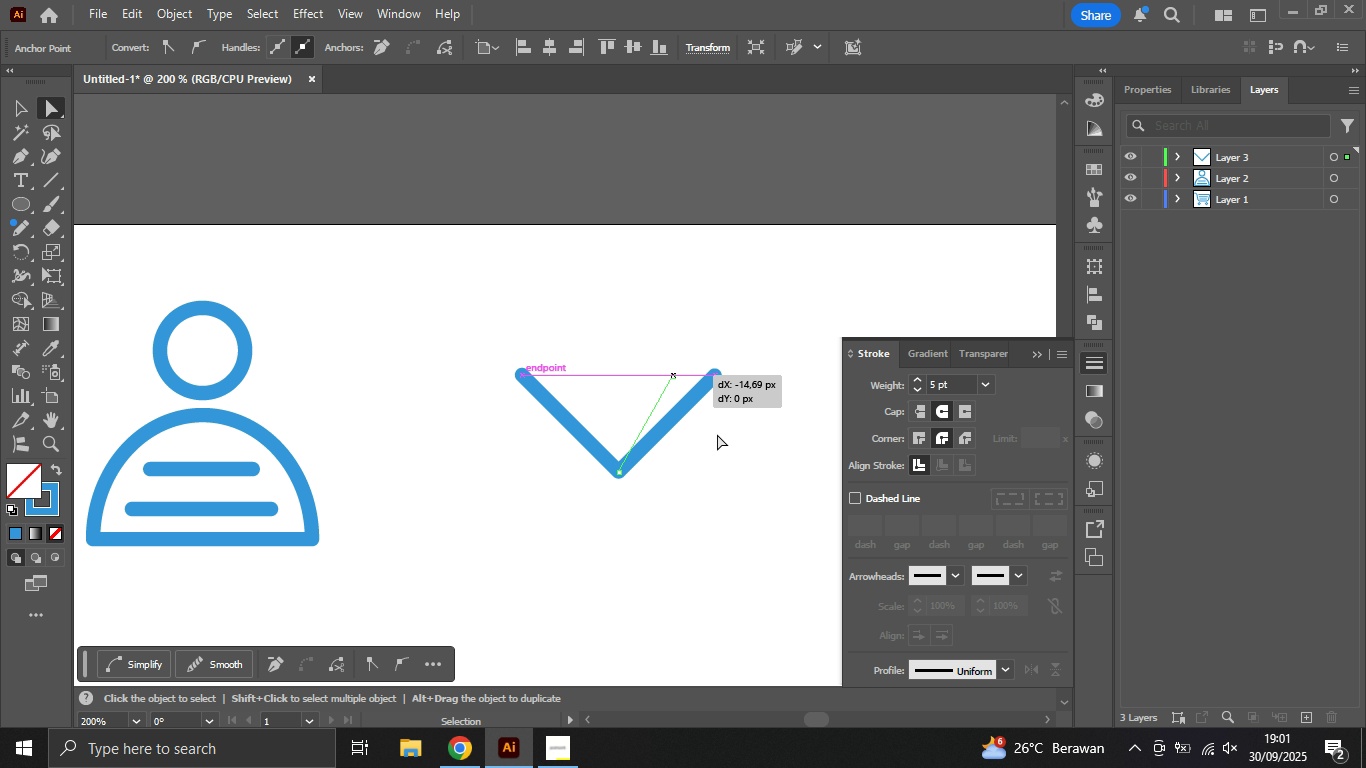 
hold_key(key=ShiftLeft, duration=1.27)
 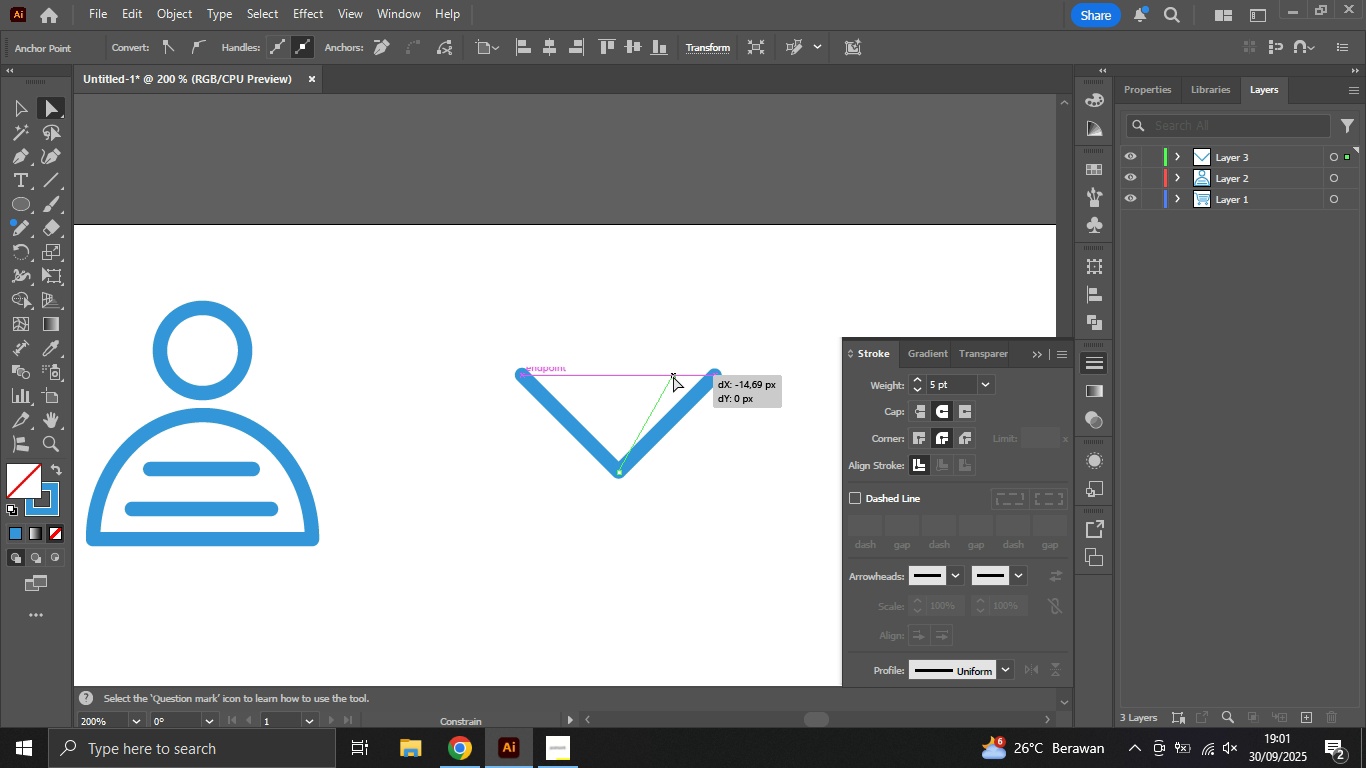 
hold_key(key=ControlLeft, duration=0.39)
 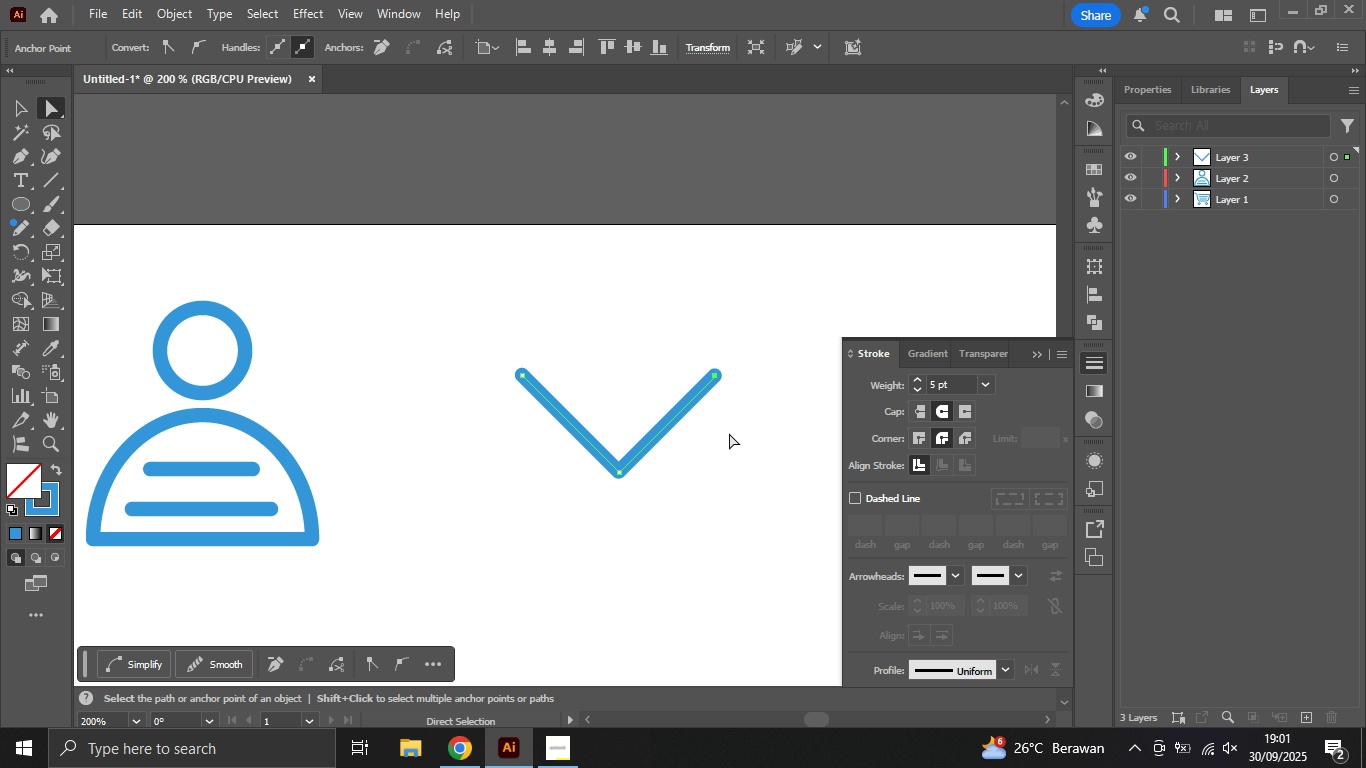 
key(V)
 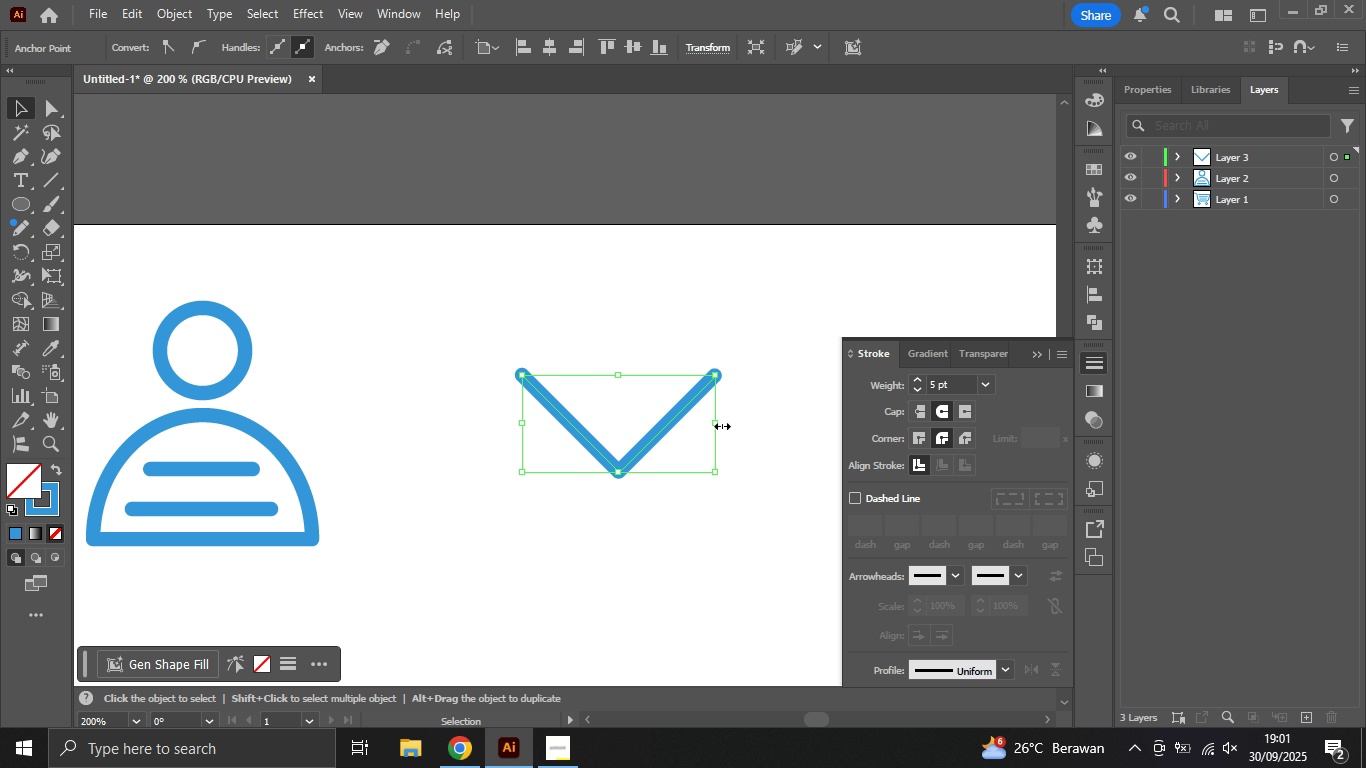 
hold_key(key=ShiftLeft, duration=0.8)
left_click_drag(start_coordinate=[717, 423], to_coordinate=[691, 436])
 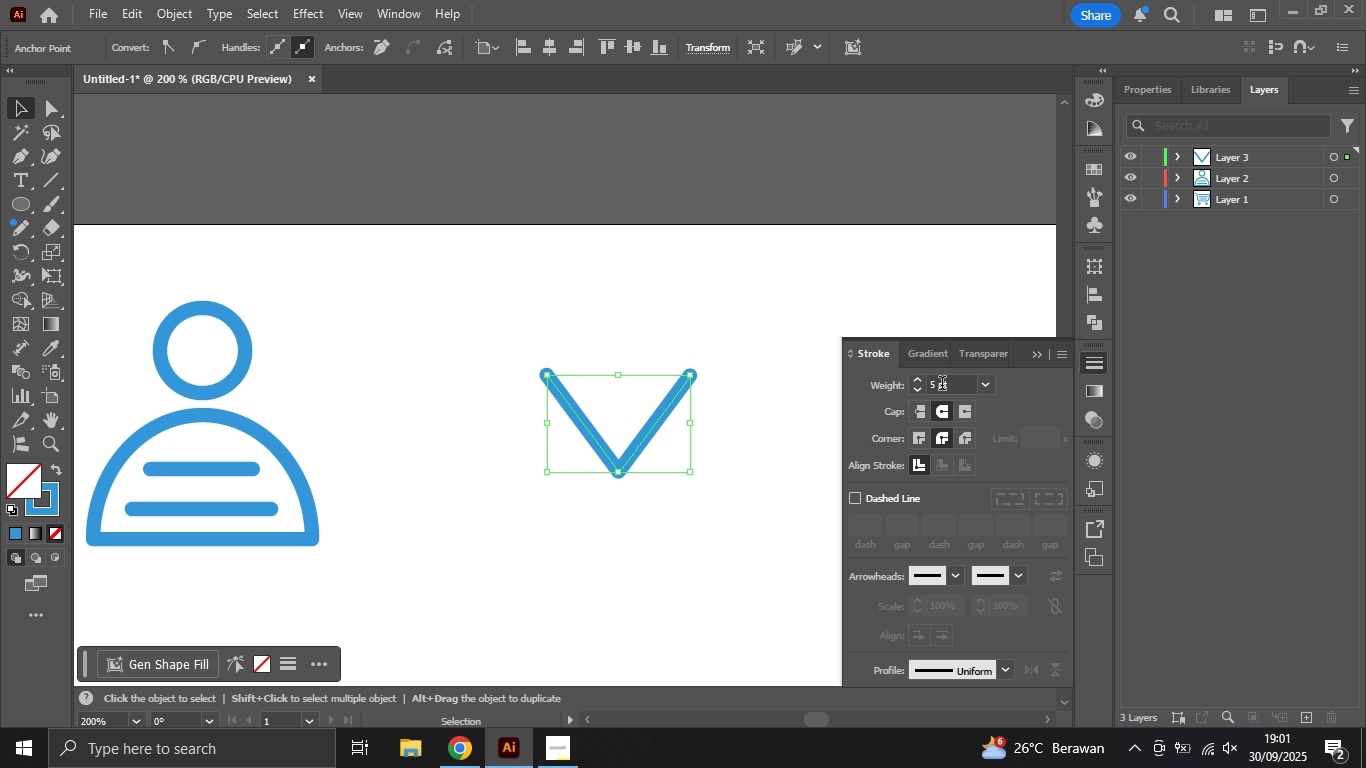 
hold_key(key=AltLeft, duration=1.25)
 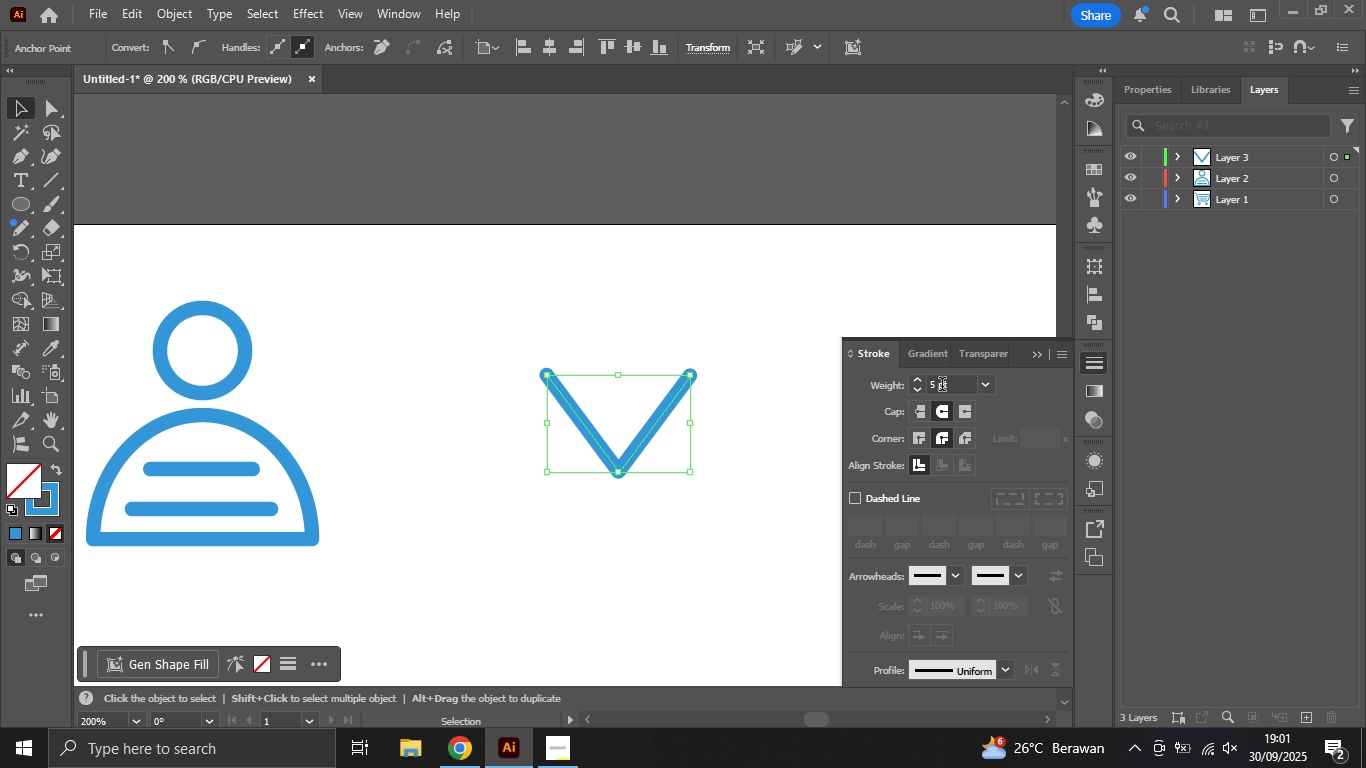 
scroll: coordinate [942, 385], scroll_direction: up, amount: 84.0
 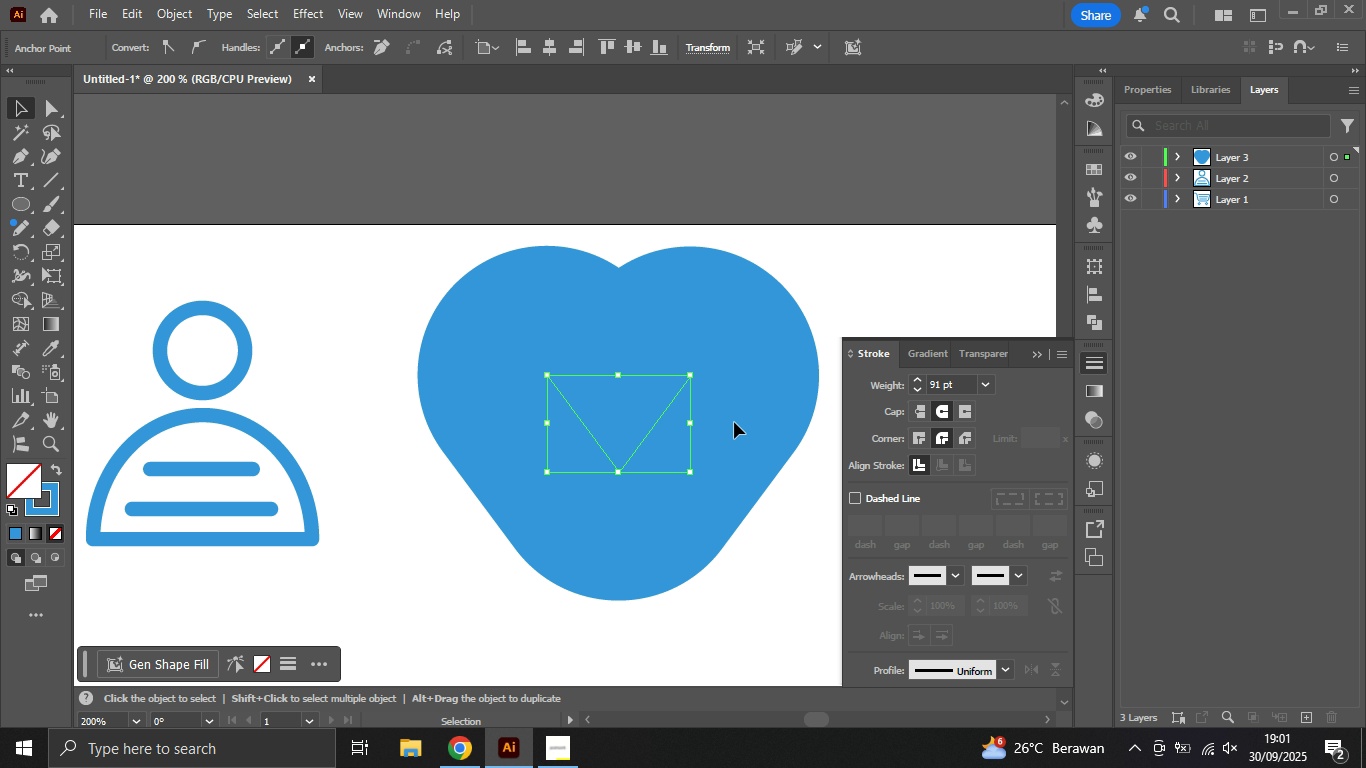 
hold_key(key=AltLeft, duration=1.25)
left_click_drag(start_coordinate=[690, 425], to_coordinate=[669, 428])
 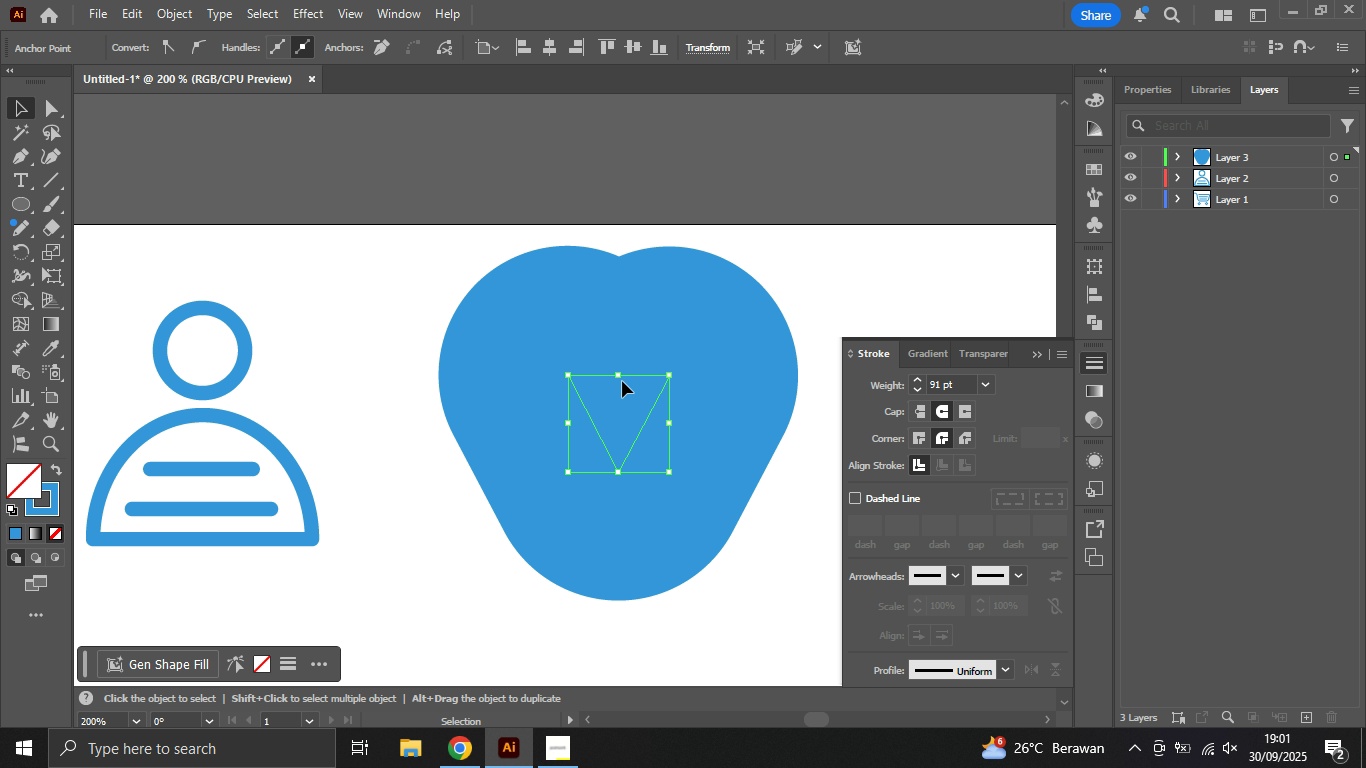 
left_click_drag(start_coordinate=[617, 376], to_coordinate=[614, 386])
 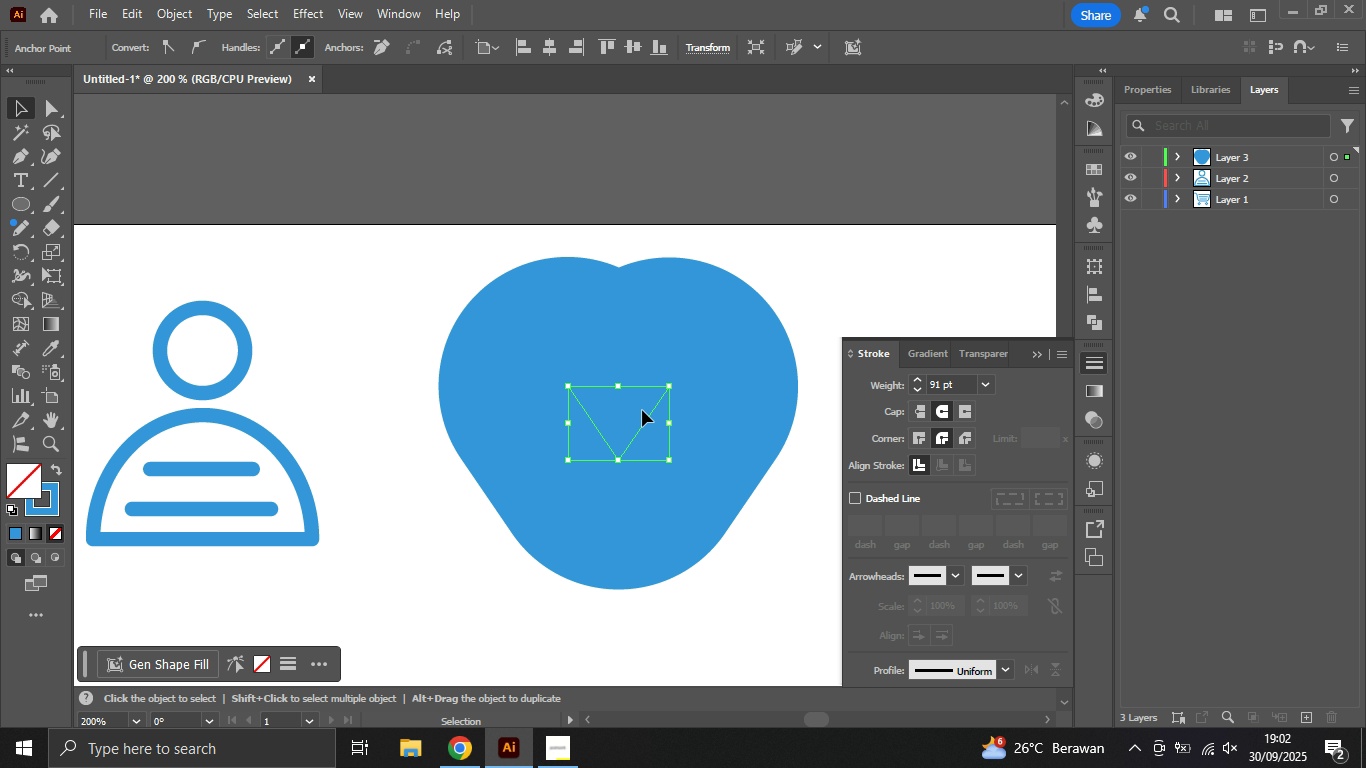 
hold_key(key=AltLeft, duration=1.4)
 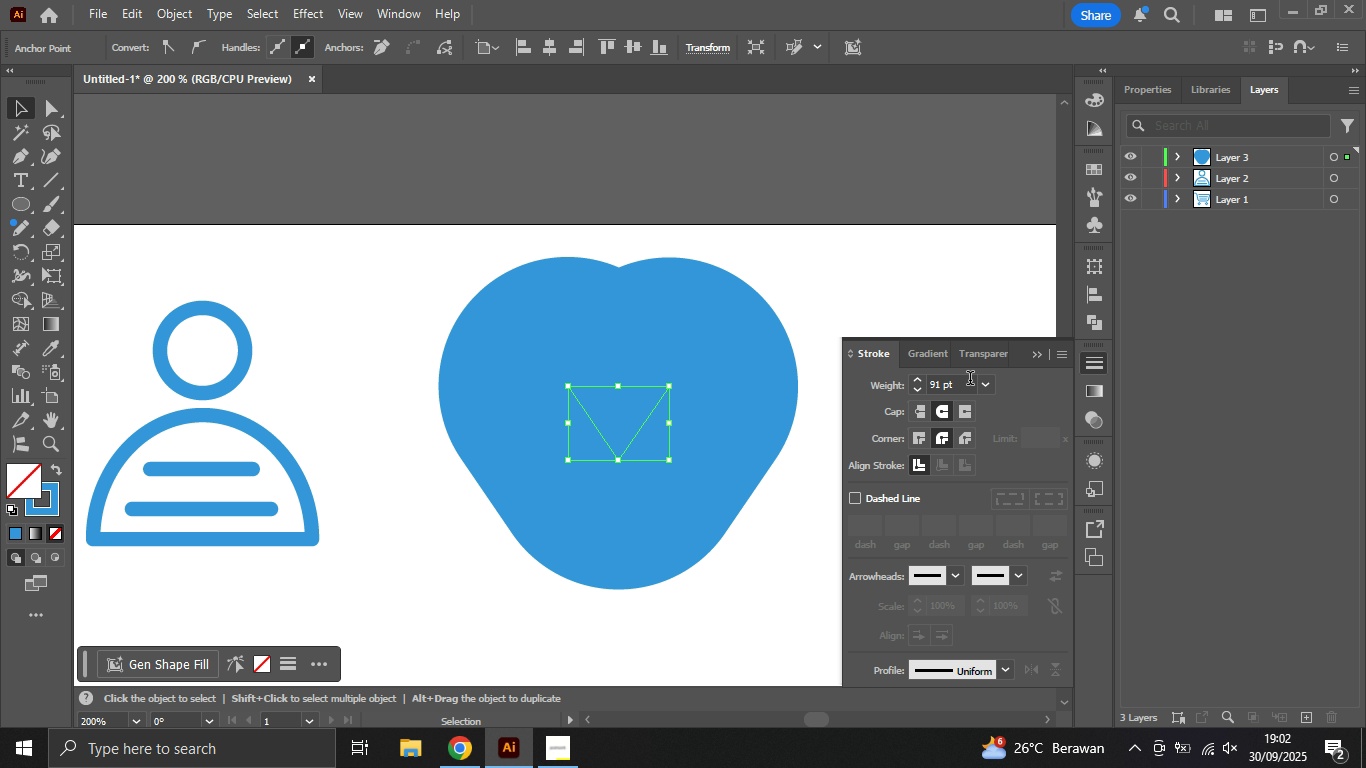 
scroll: coordinate [955, 383], scroll_direction: down, amount: 54.0
 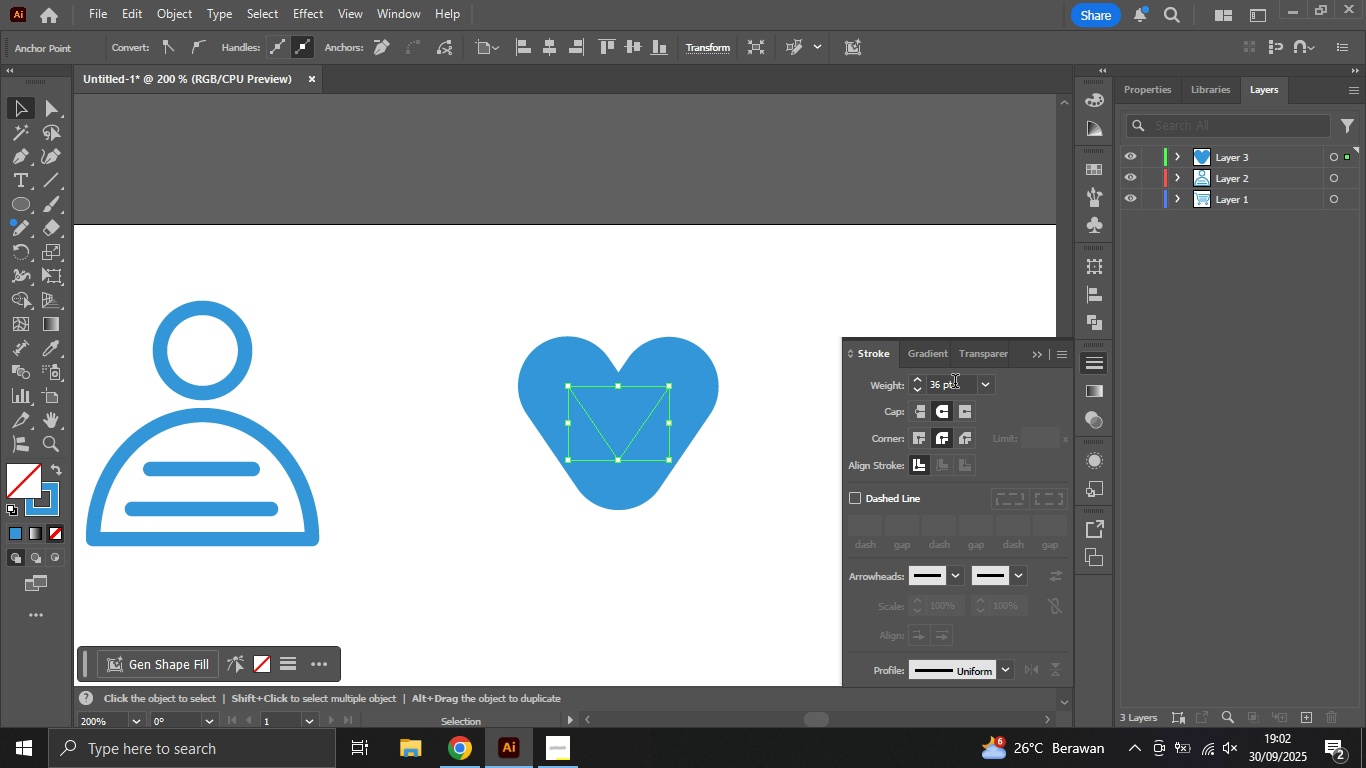 
scroll: coordinate [955, 383], scroll_direction: up, amount: 2.0
 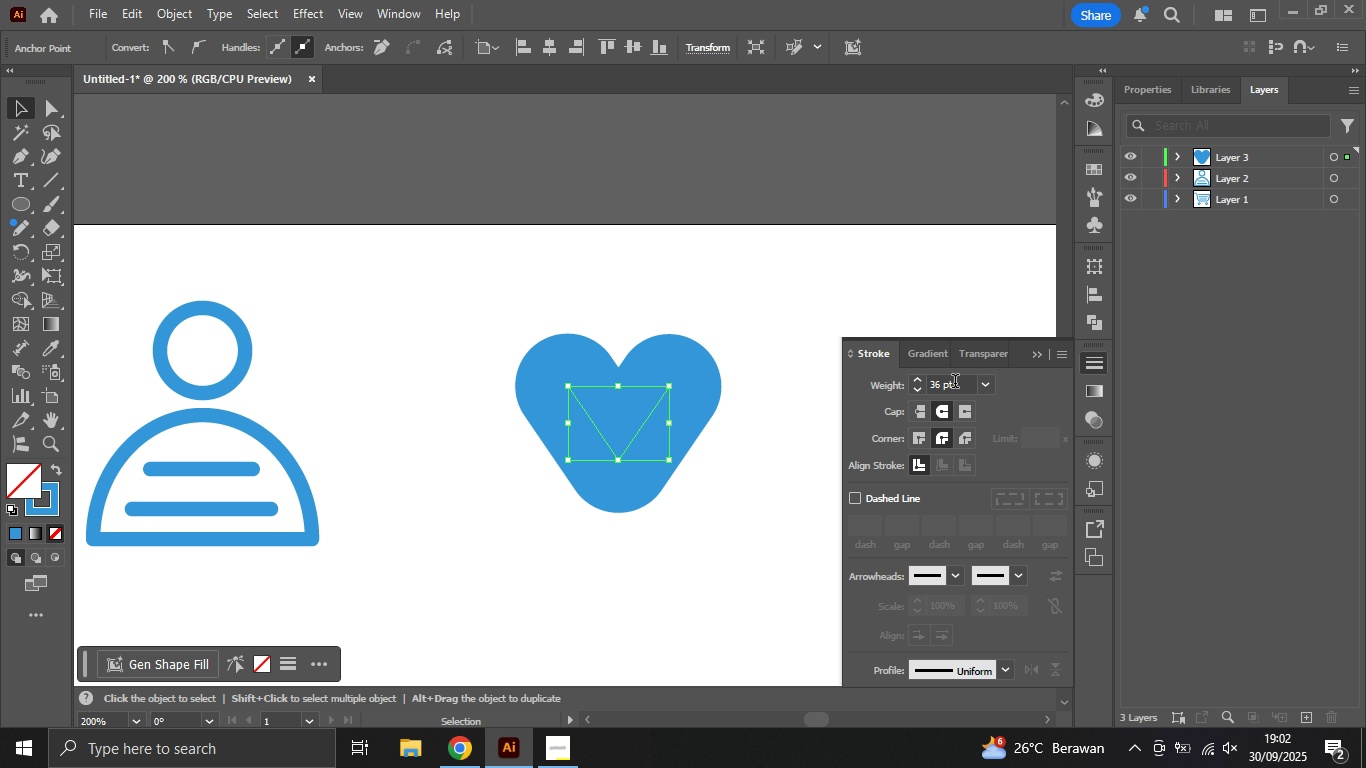 
scroll: coordinate [955, 383], scroll_direction: down, amount: 3.0
 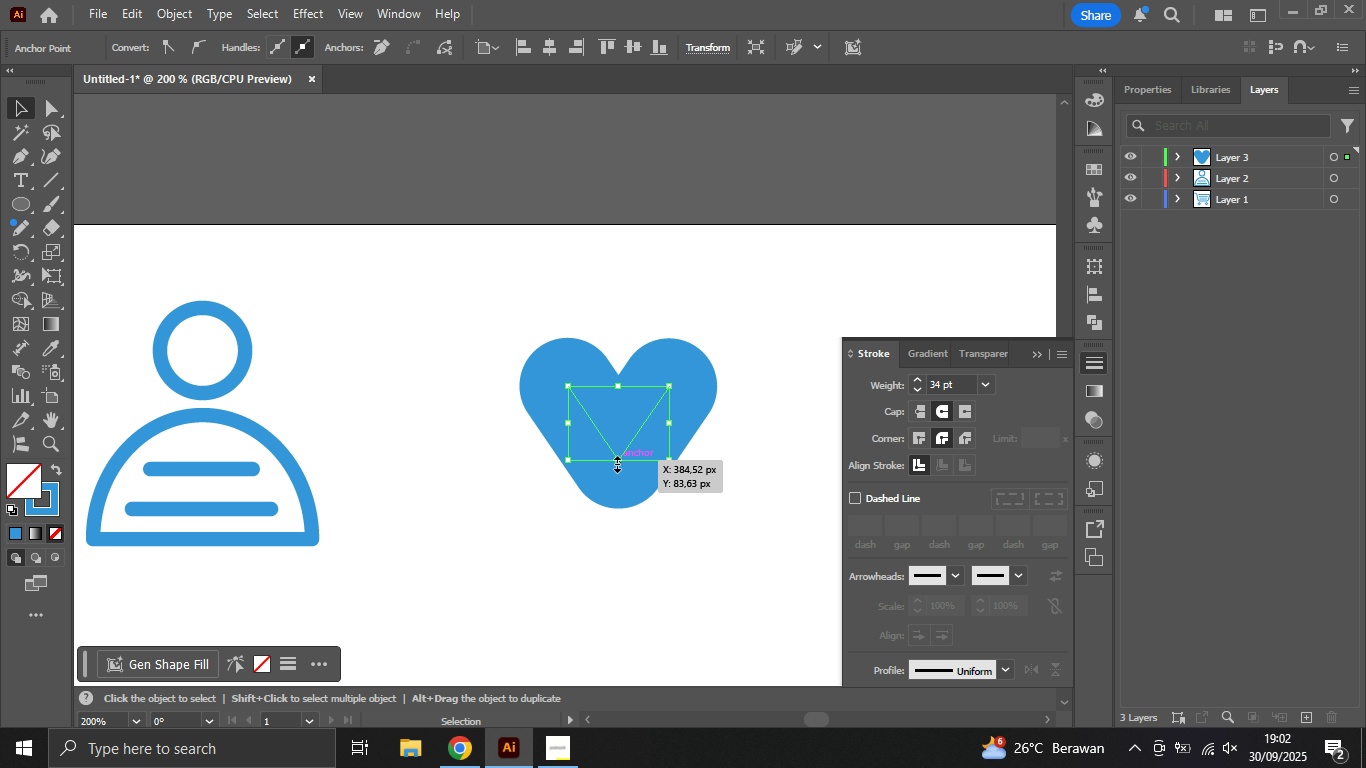 
key(A)
 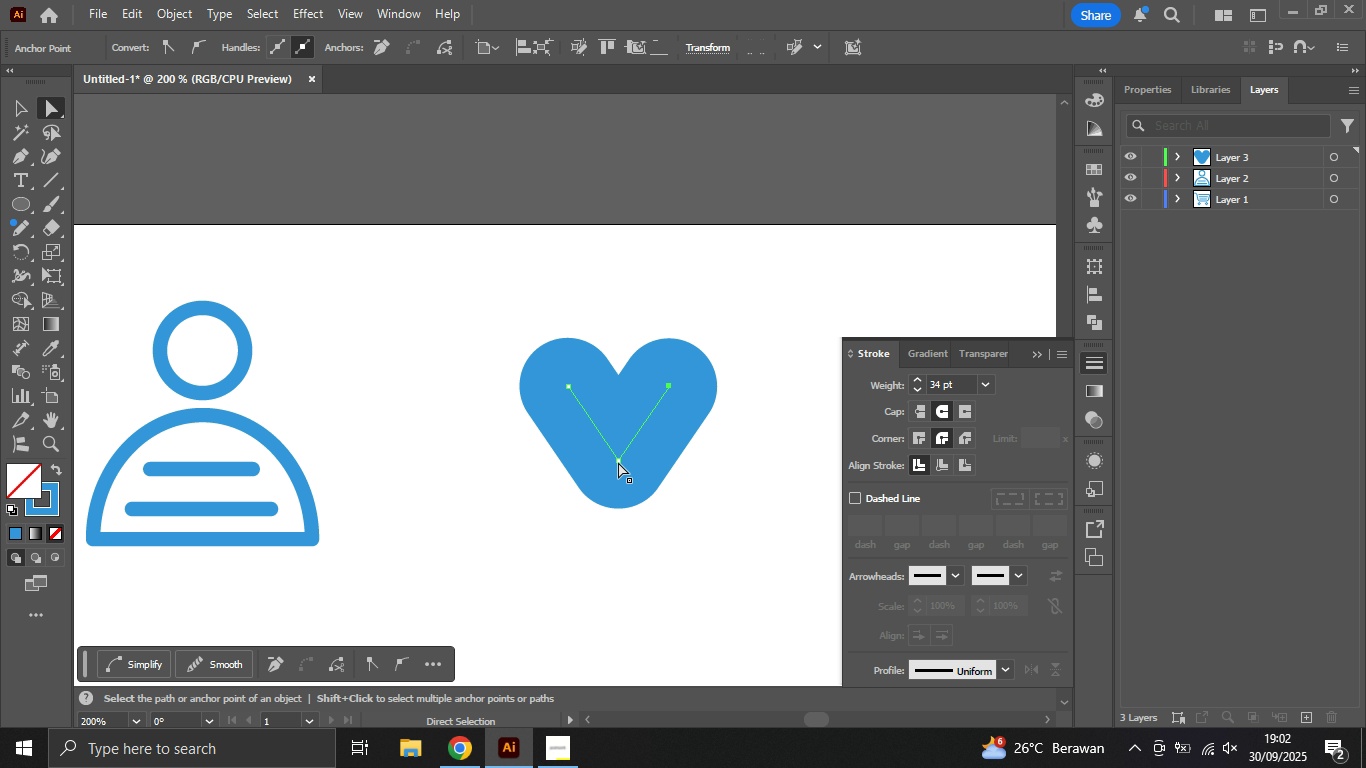 
left_click([617, 458])
 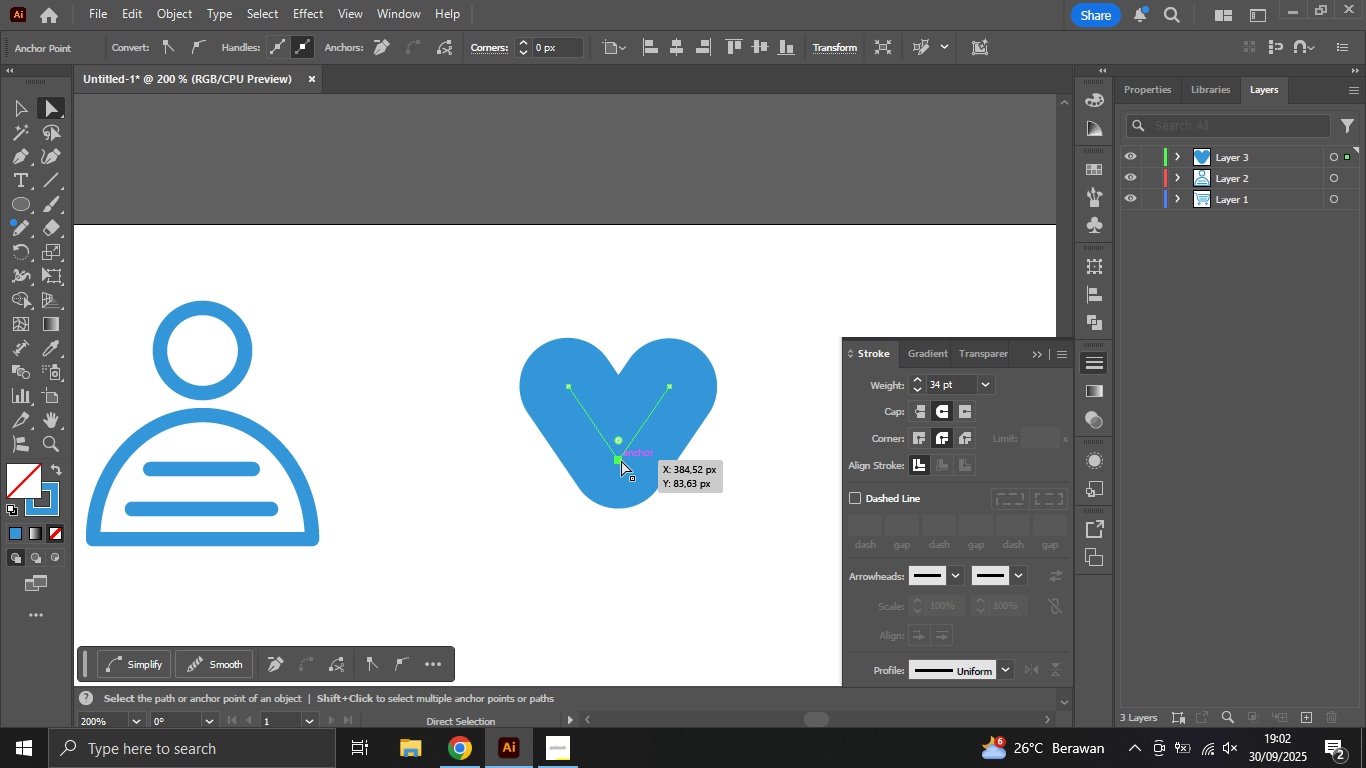 
left_click_drag(start_coordinate=[621, 459], to_coordinate=[615, 482])
 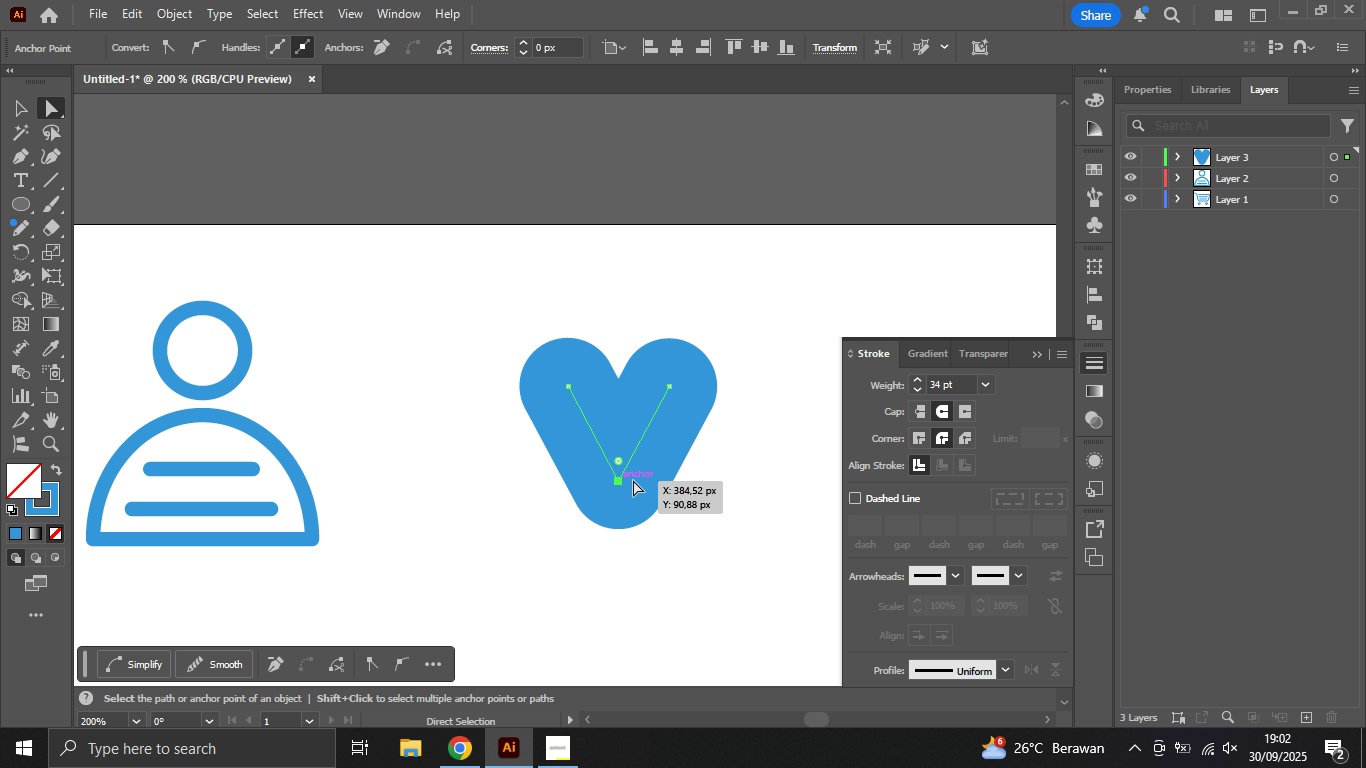 
hold_key(key=ShiftLeft, duration=0.62)
 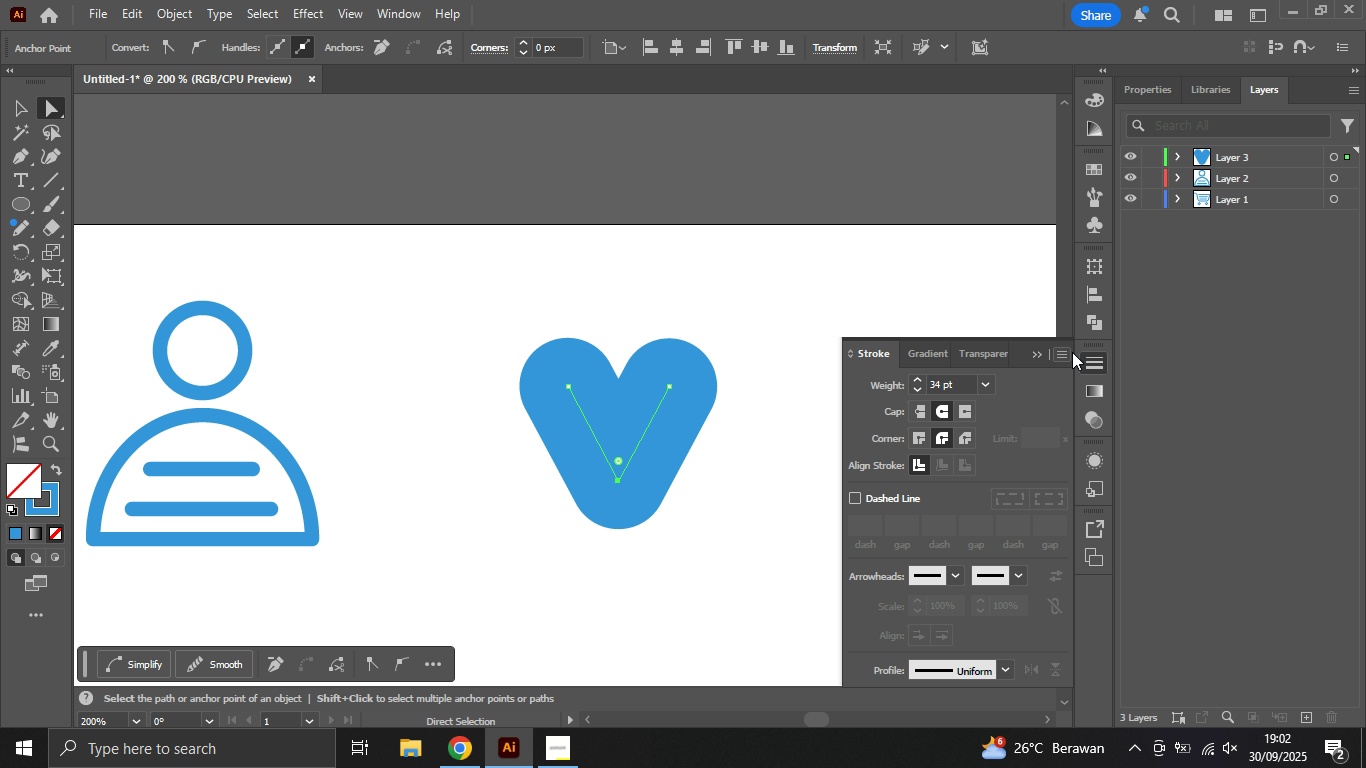 
hold_key(key=AltLeft, duration=0.98)
scroll: coordinate [675, 487], scroll_direction: down, amount: 4.0
 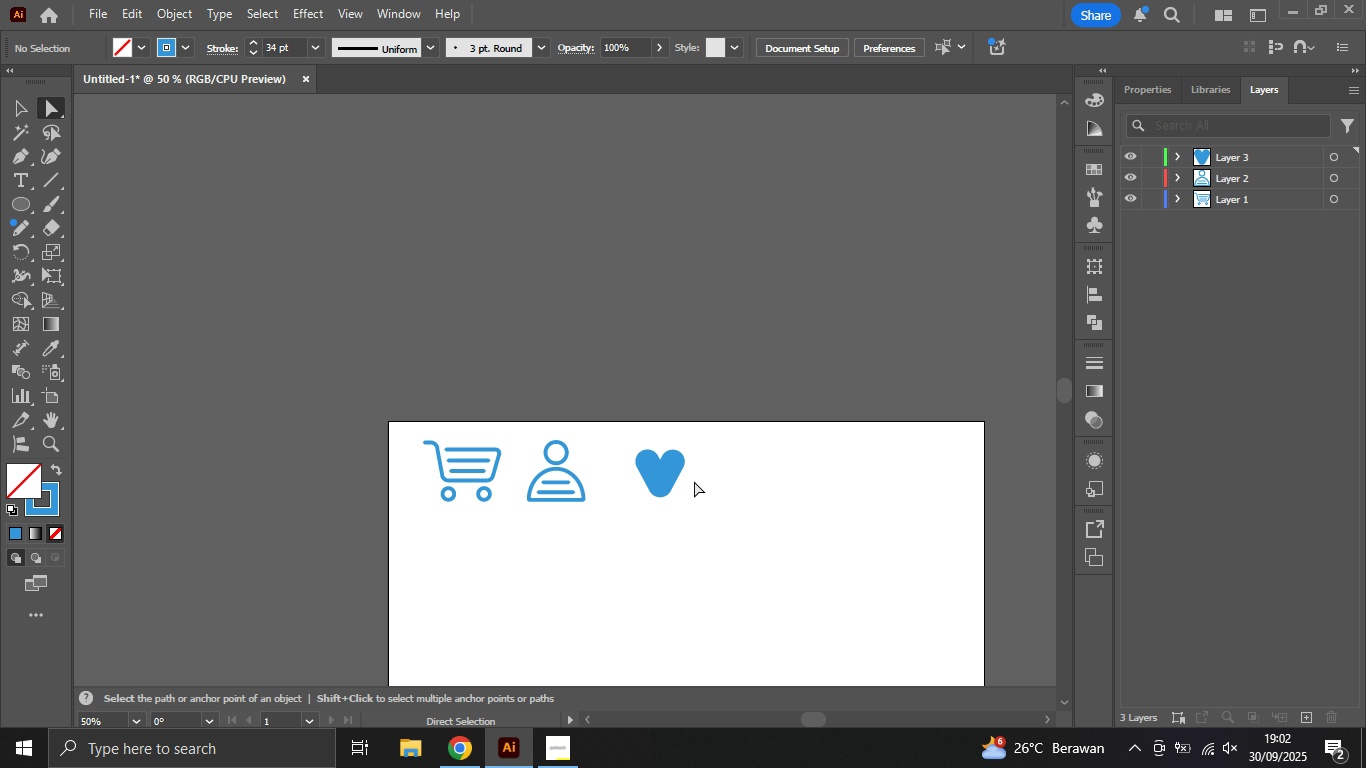 
hold_key(key=AltLeft, duration=0.99)
scroll: coordinate [671, 477], scroll_direction: up, amount: 5.0
 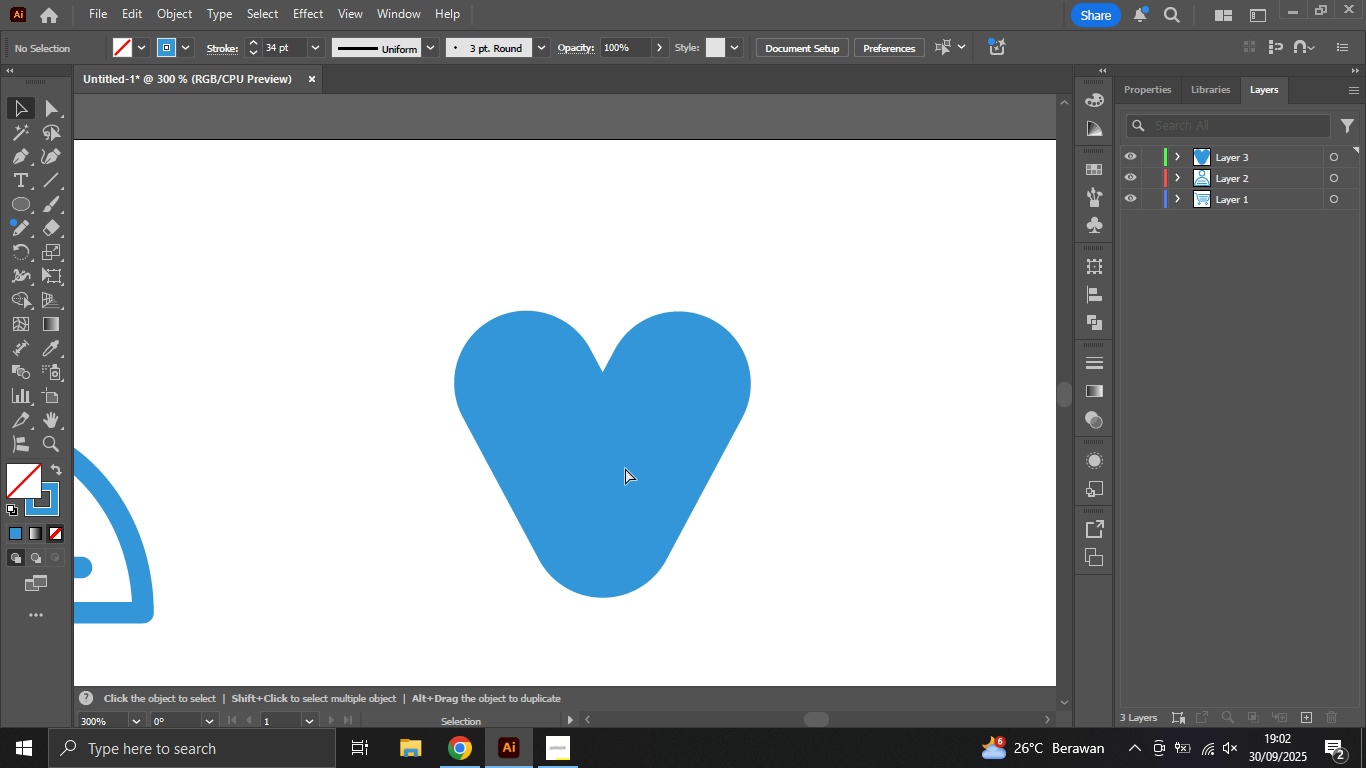 
key(V)
 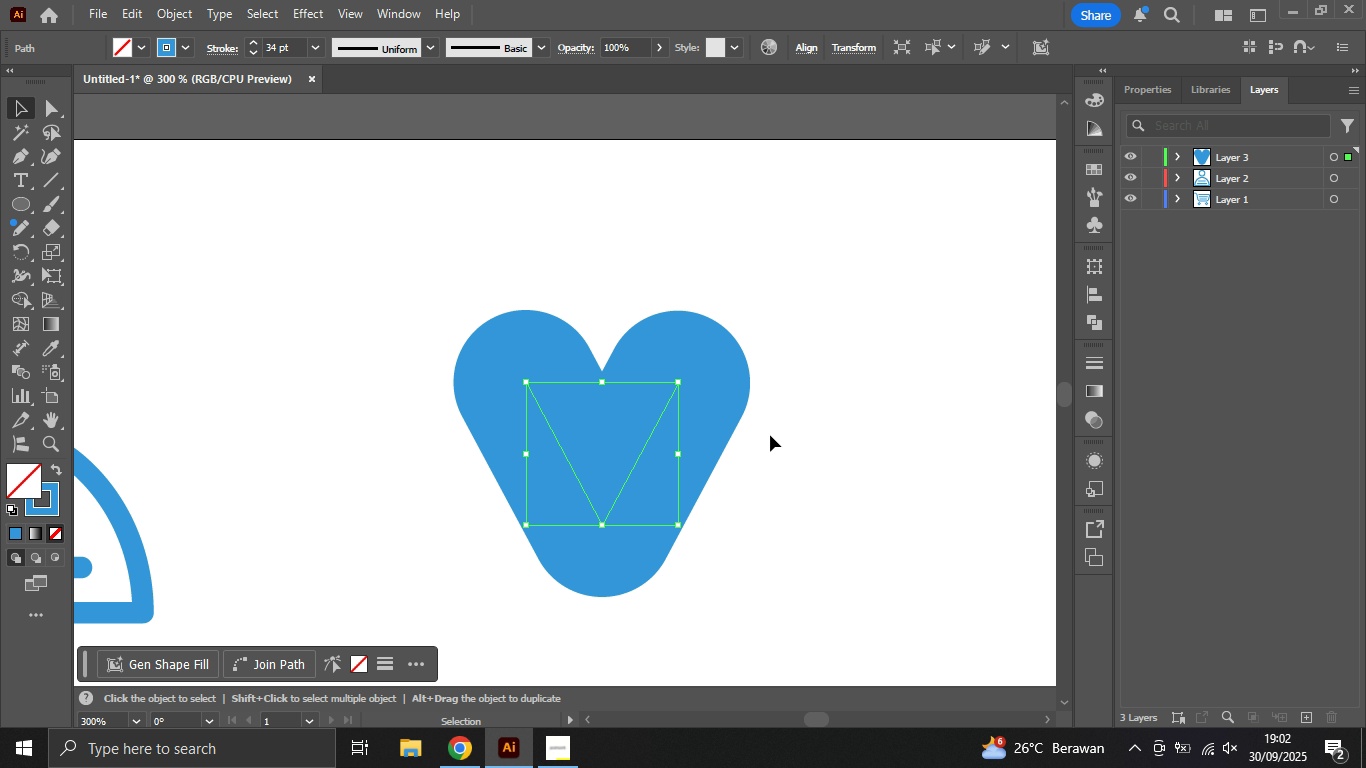 
wait(6.93)
 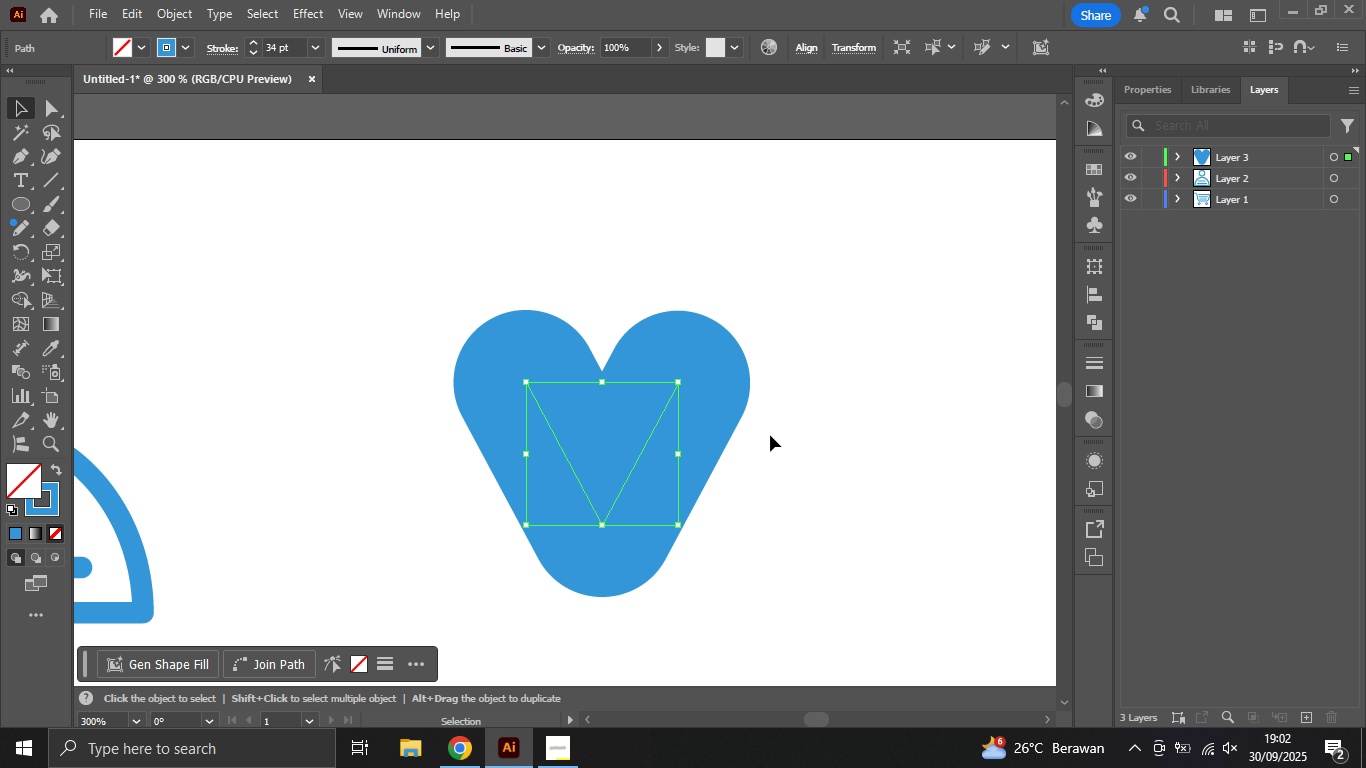 
key(Delete)
 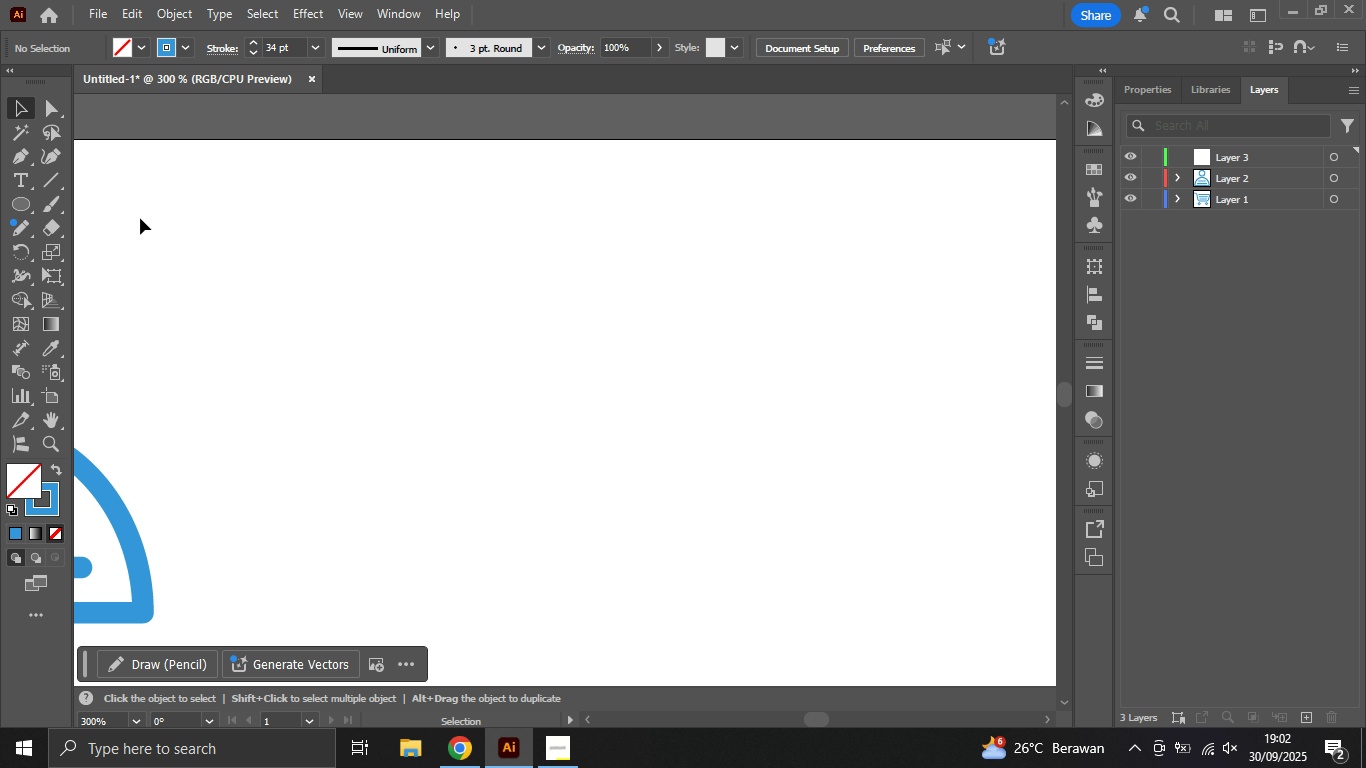 
mouse_move([46, 201])
 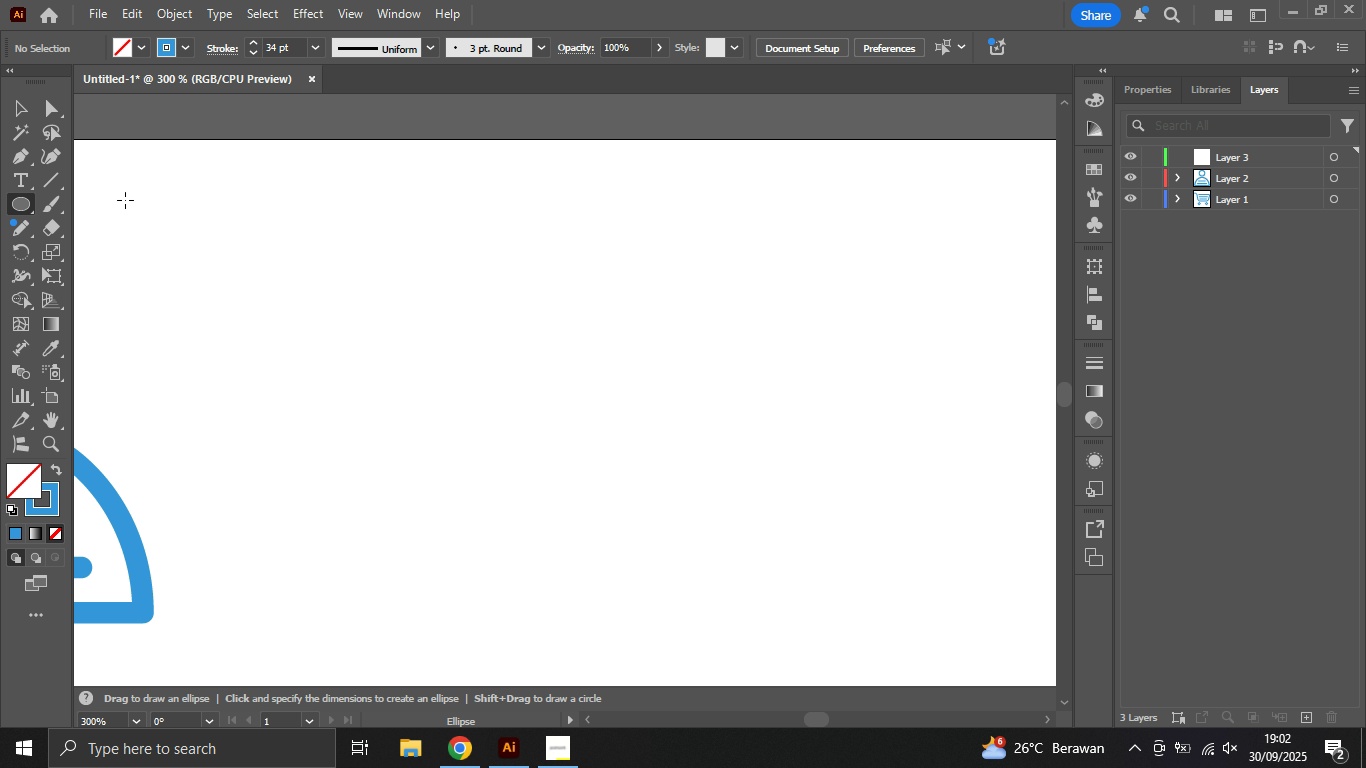 
left_click([125, 200])
 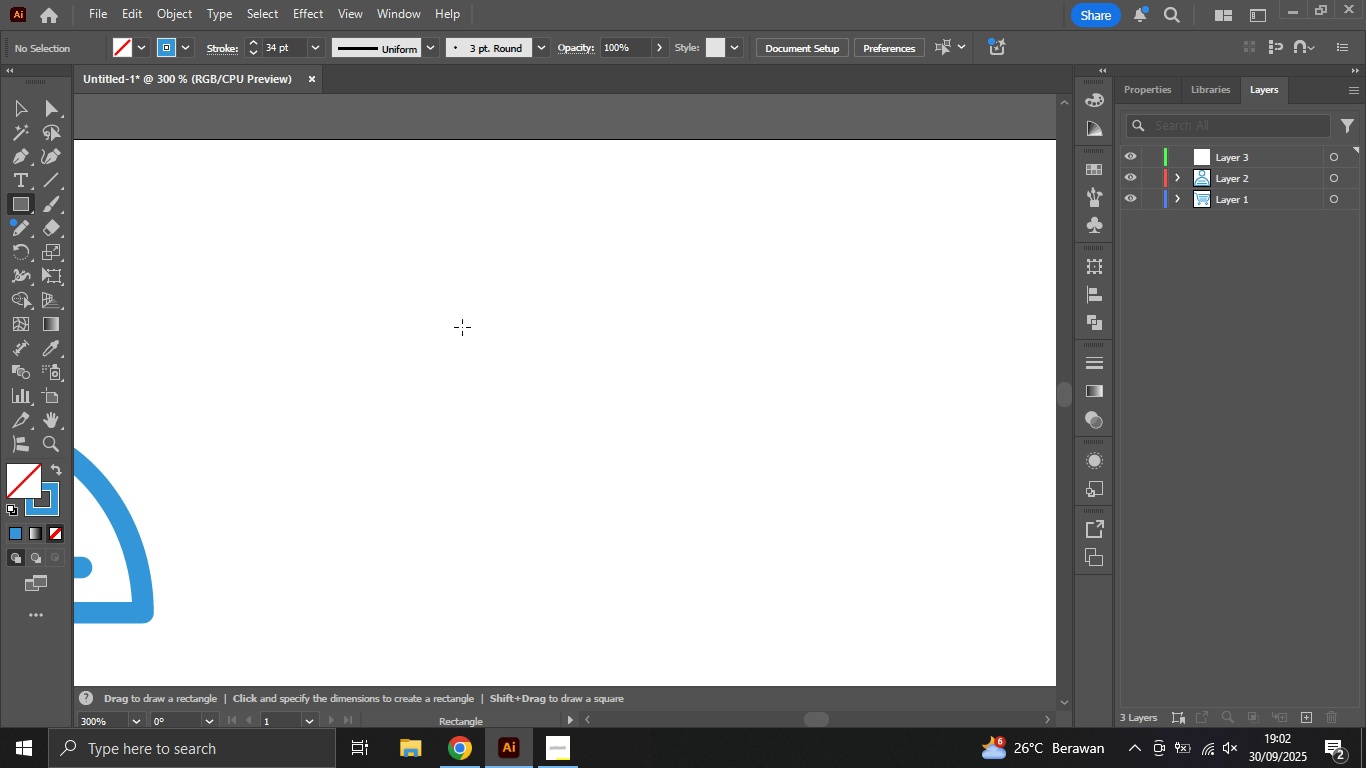 
left_click_drag(start_coordinate=[428, 338], to_coordinate=[701, 606])
 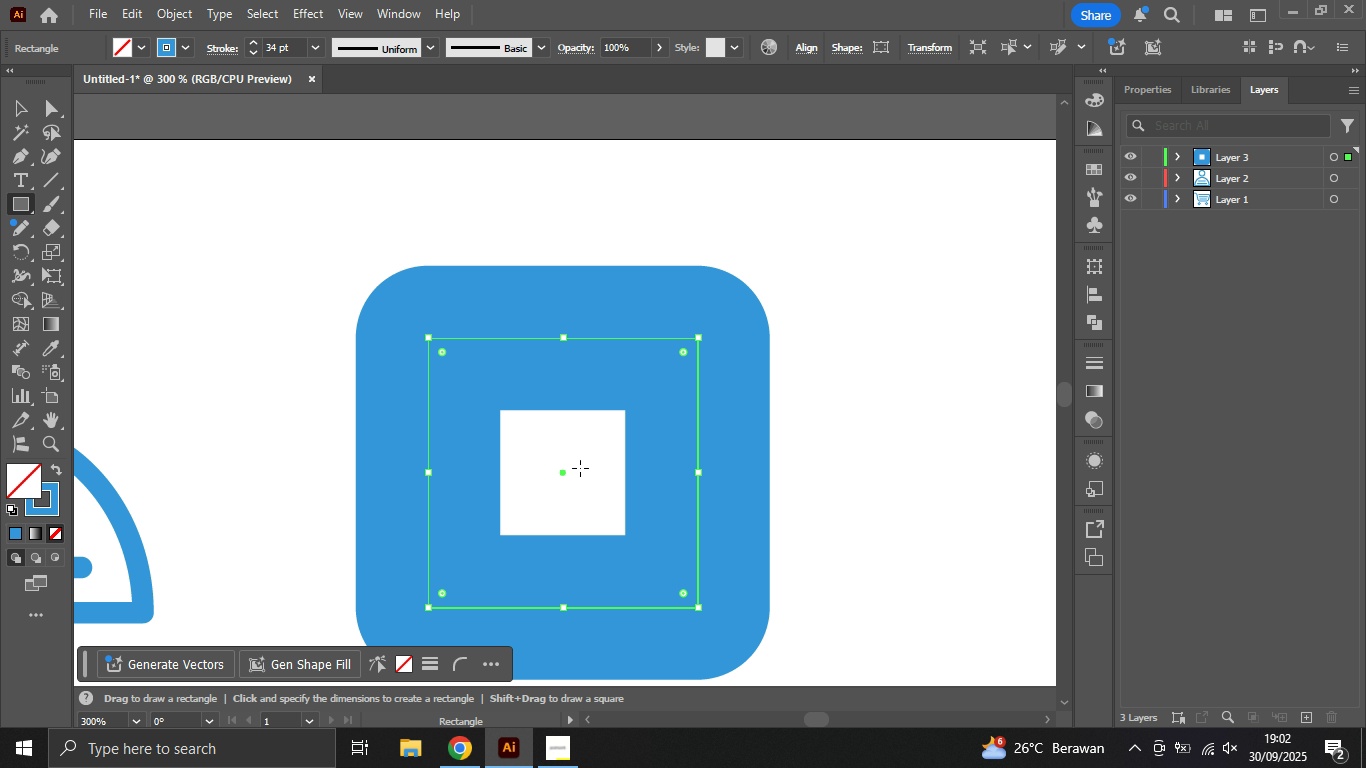 
hold_key(key=ShiftLeft, duration=1.68)
 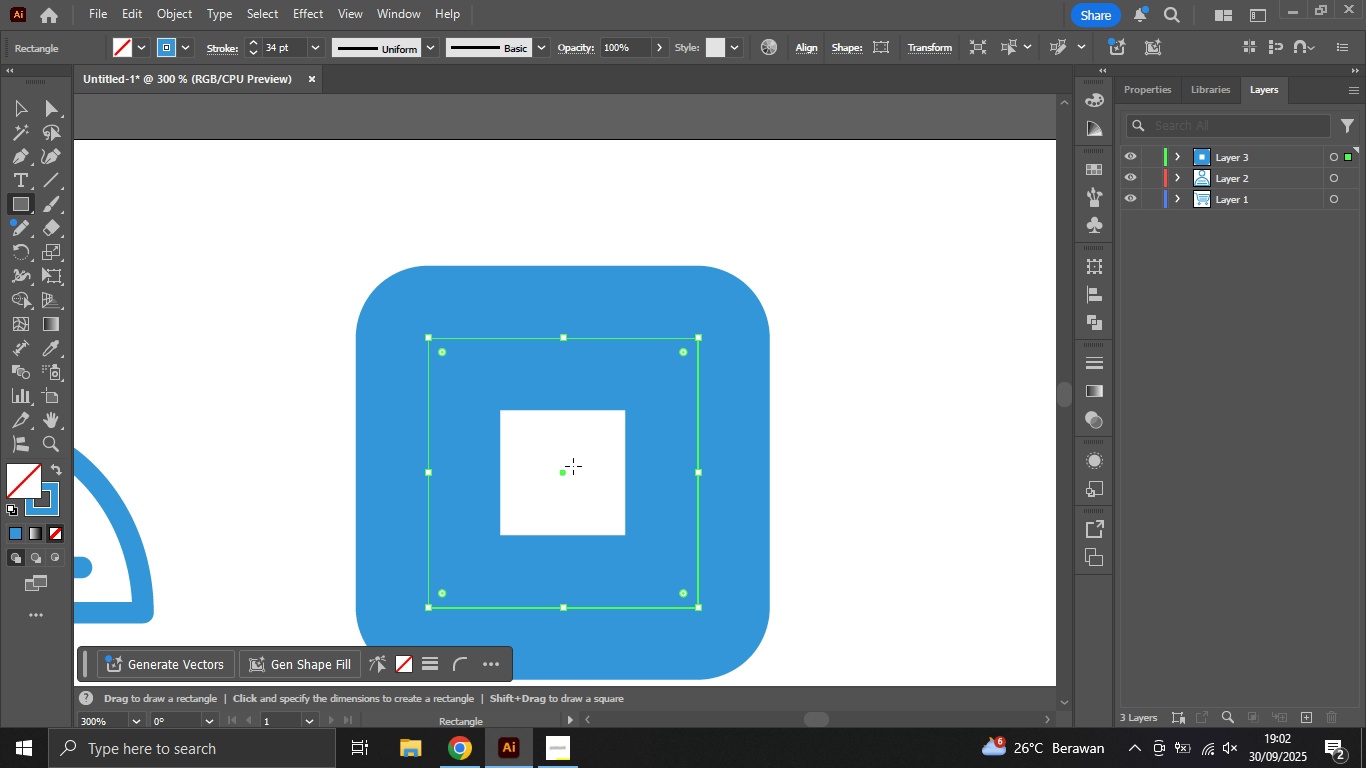 
type(Xv)
 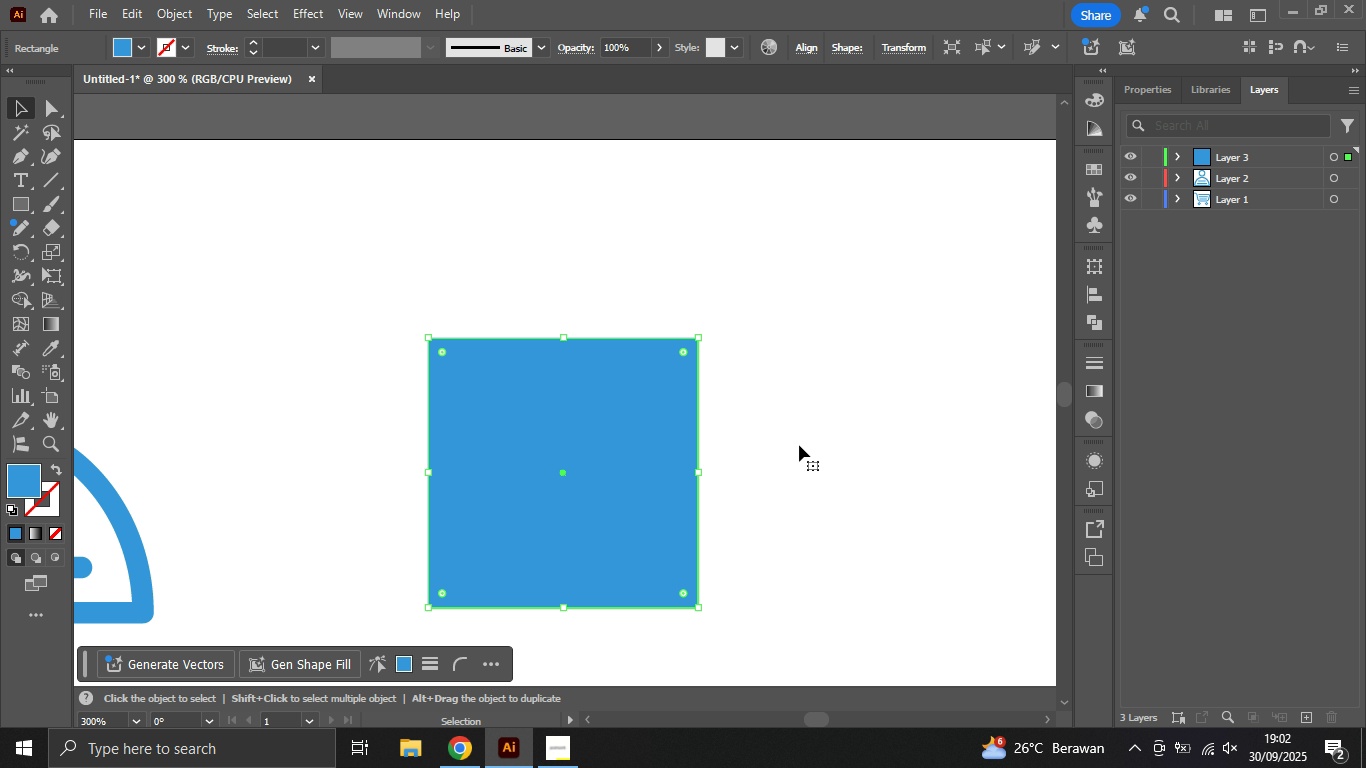 
left_click([801, 444])
 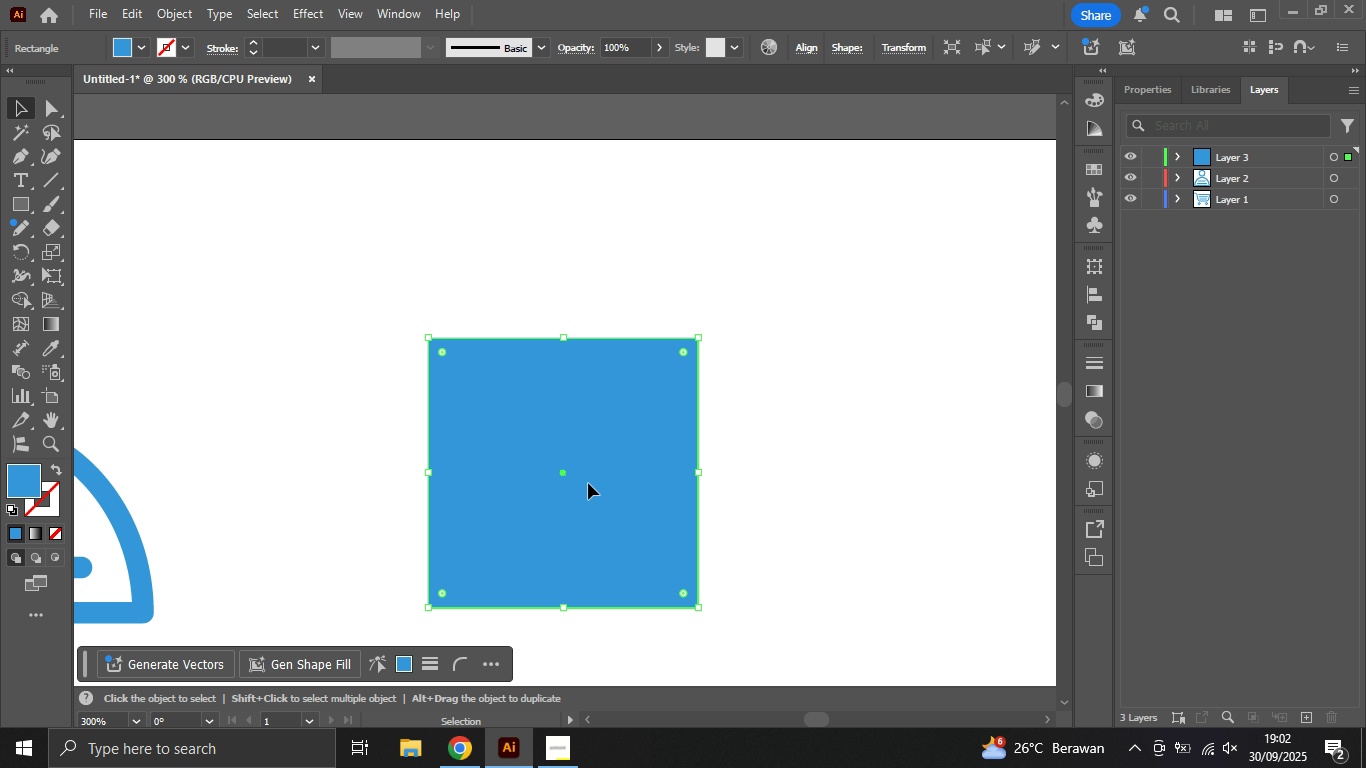 
hold_key(key=AltLeft, duration=1.98)
scroll: coordinate [588, 482], scroll_direction: down, amount: 2.0
 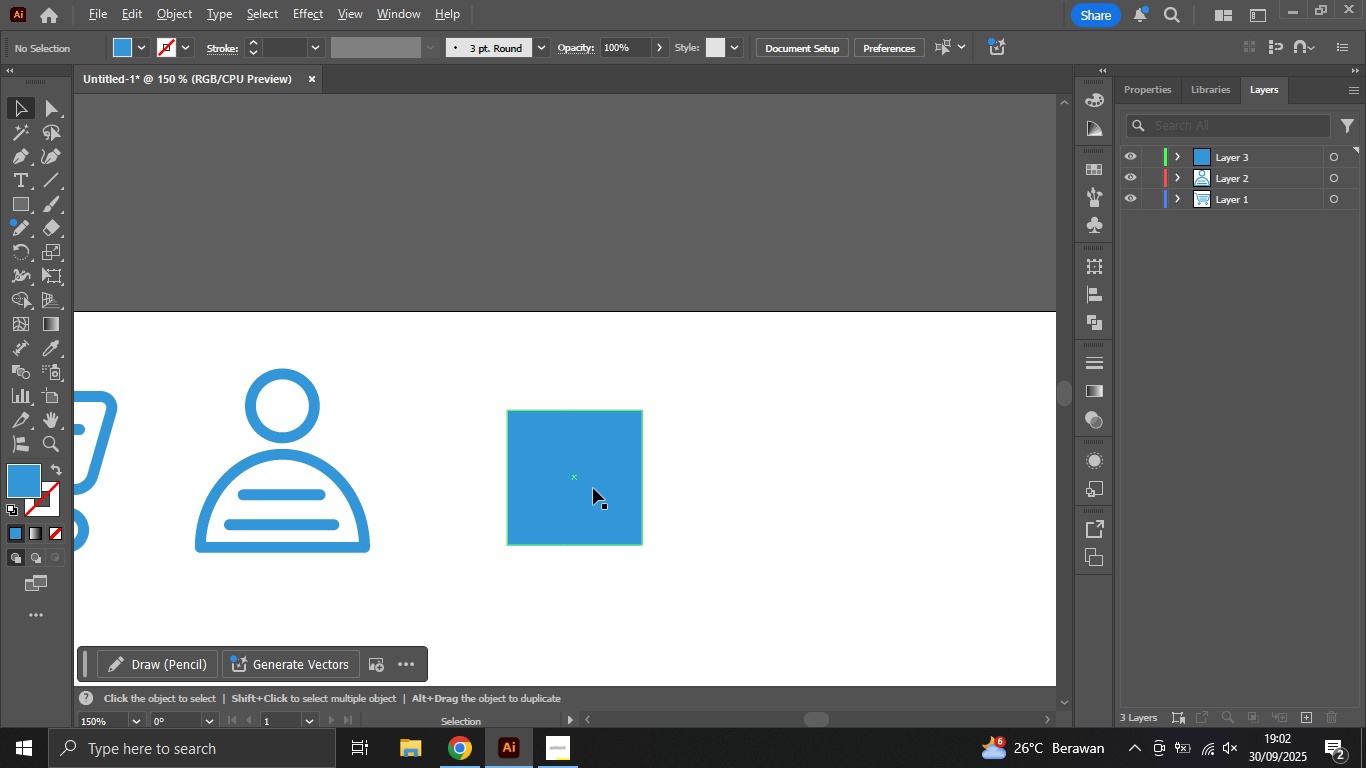 
scroll: coordinate [586, 494], scroll_direction: up, amount: 1.0
 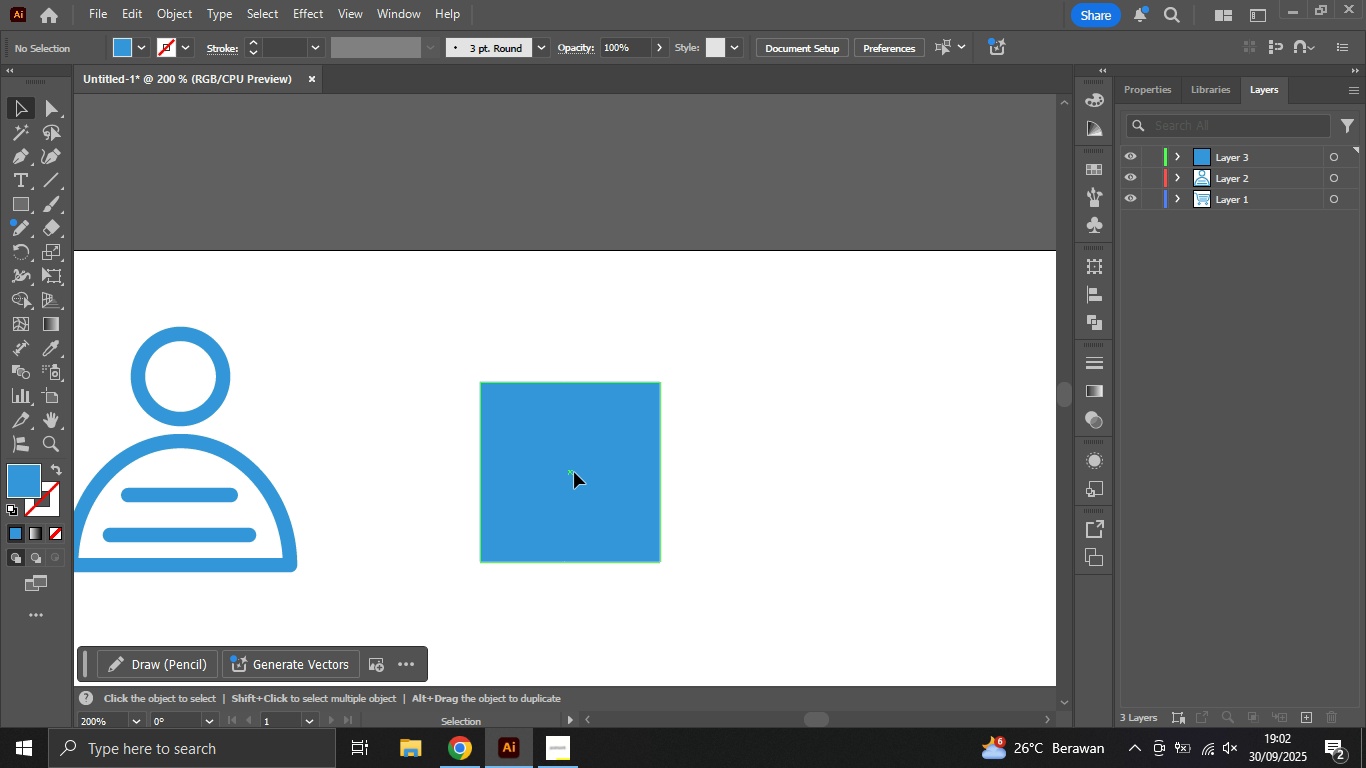 
left_click([574, 472])
 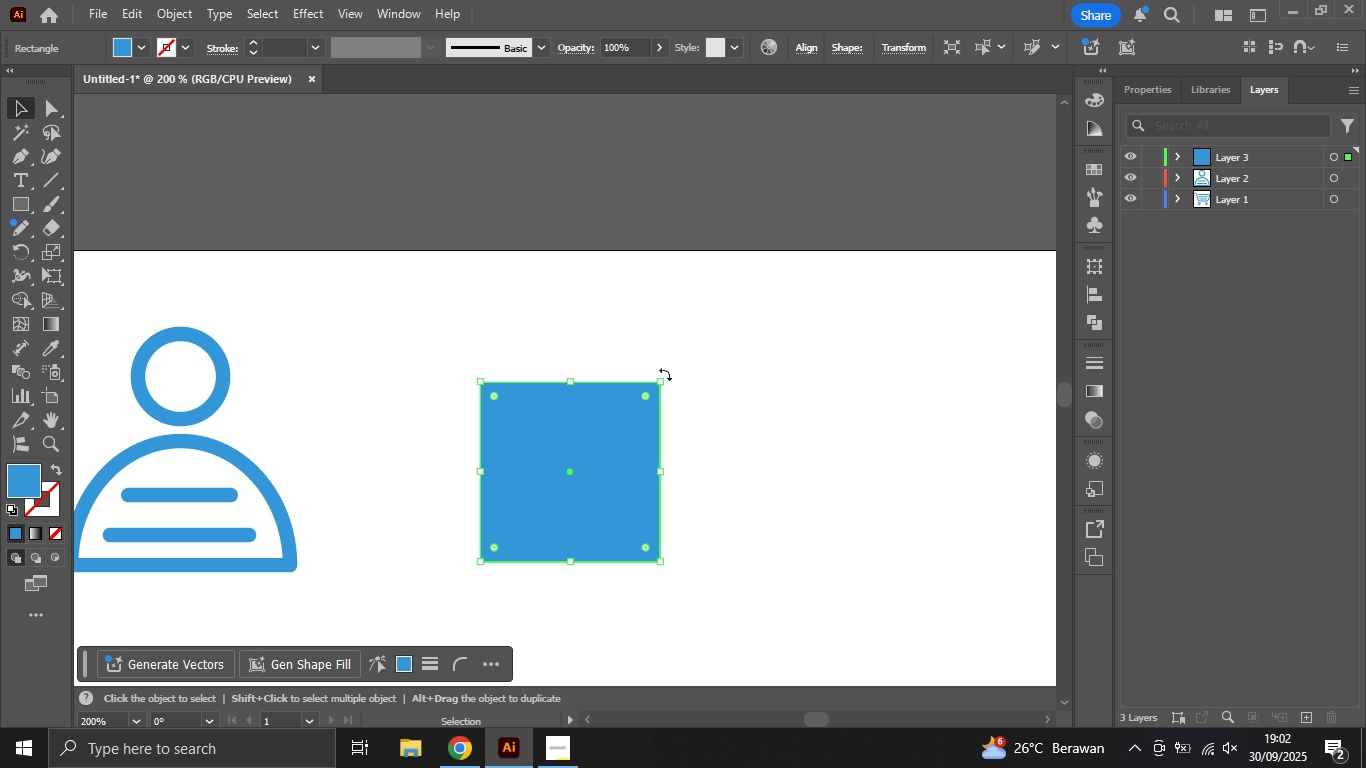 
left_click_drag(start_coordinate=[665, 374], to_coordinate=[696, 464])
 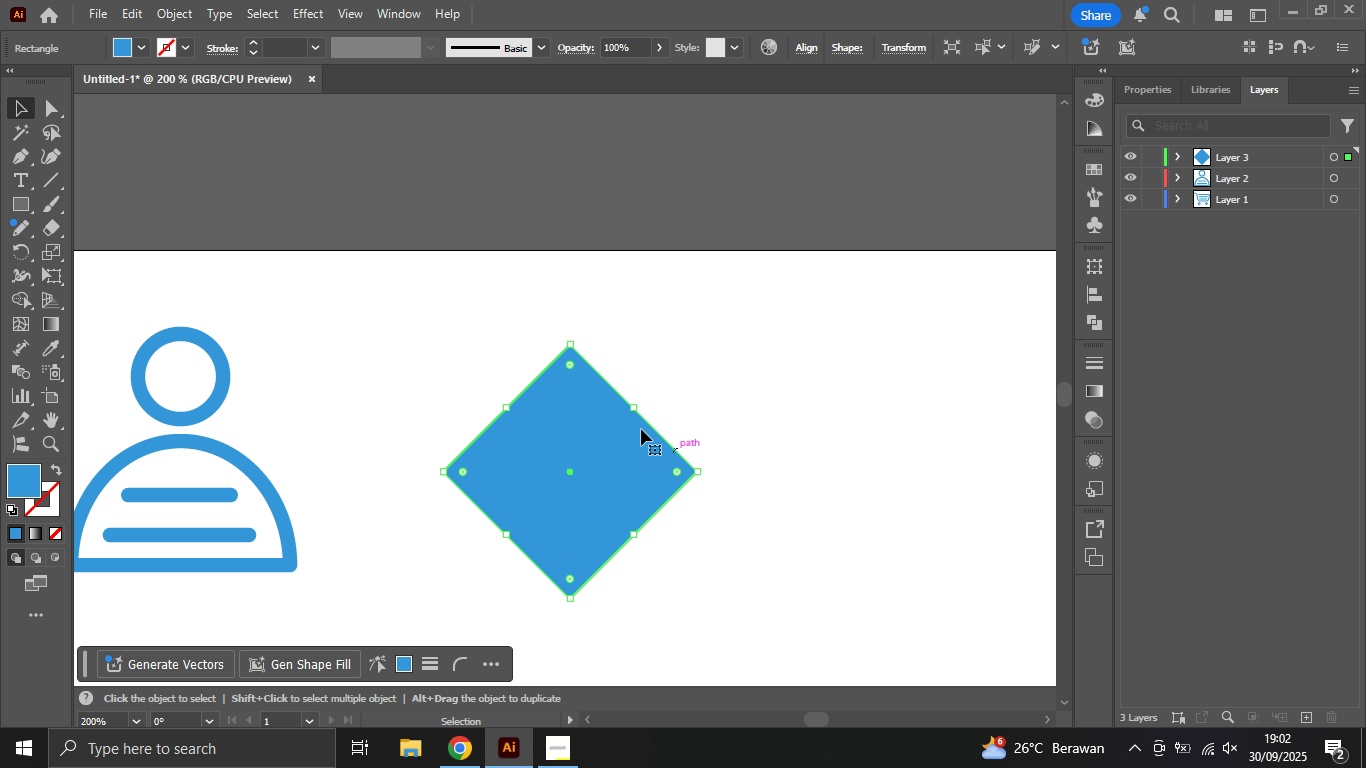 
hold_key(key=ShiftLeft, duration=2.04)
 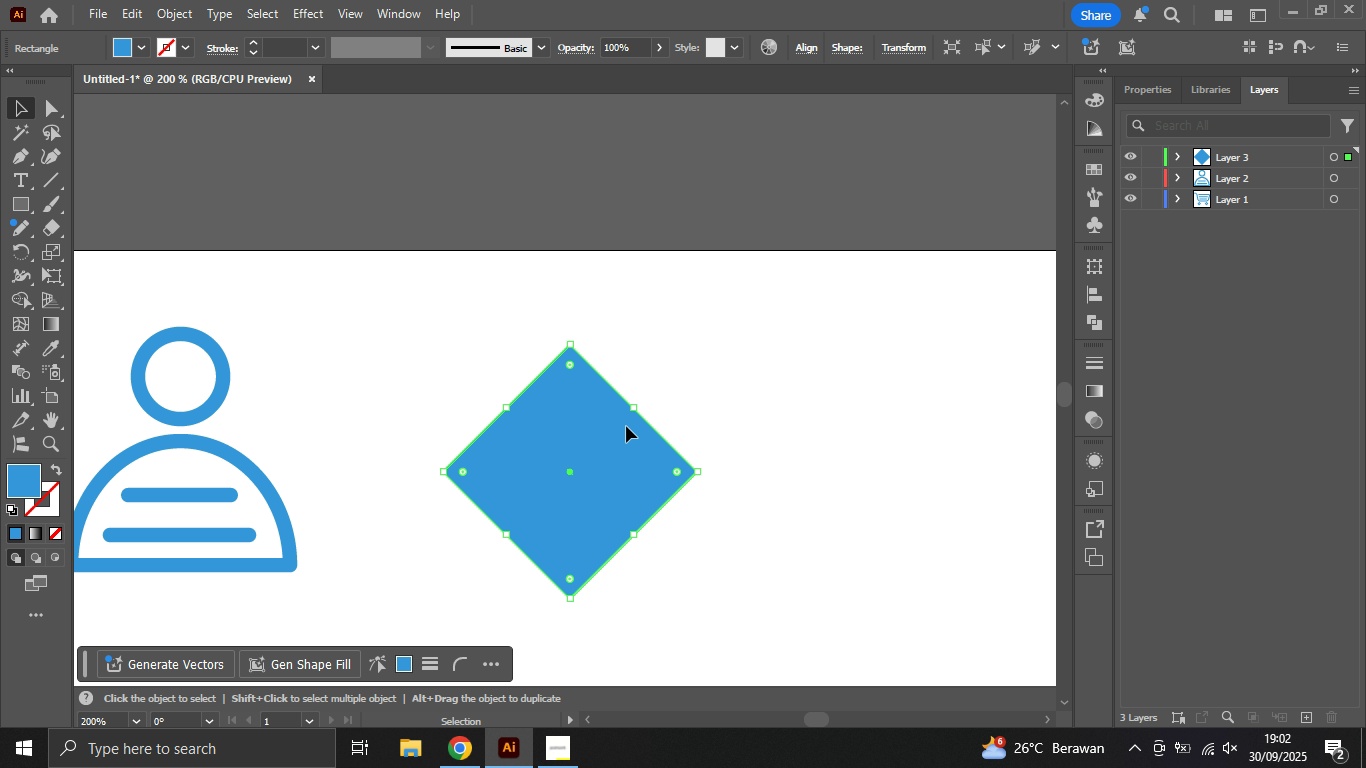 
left_click([626, 426])
 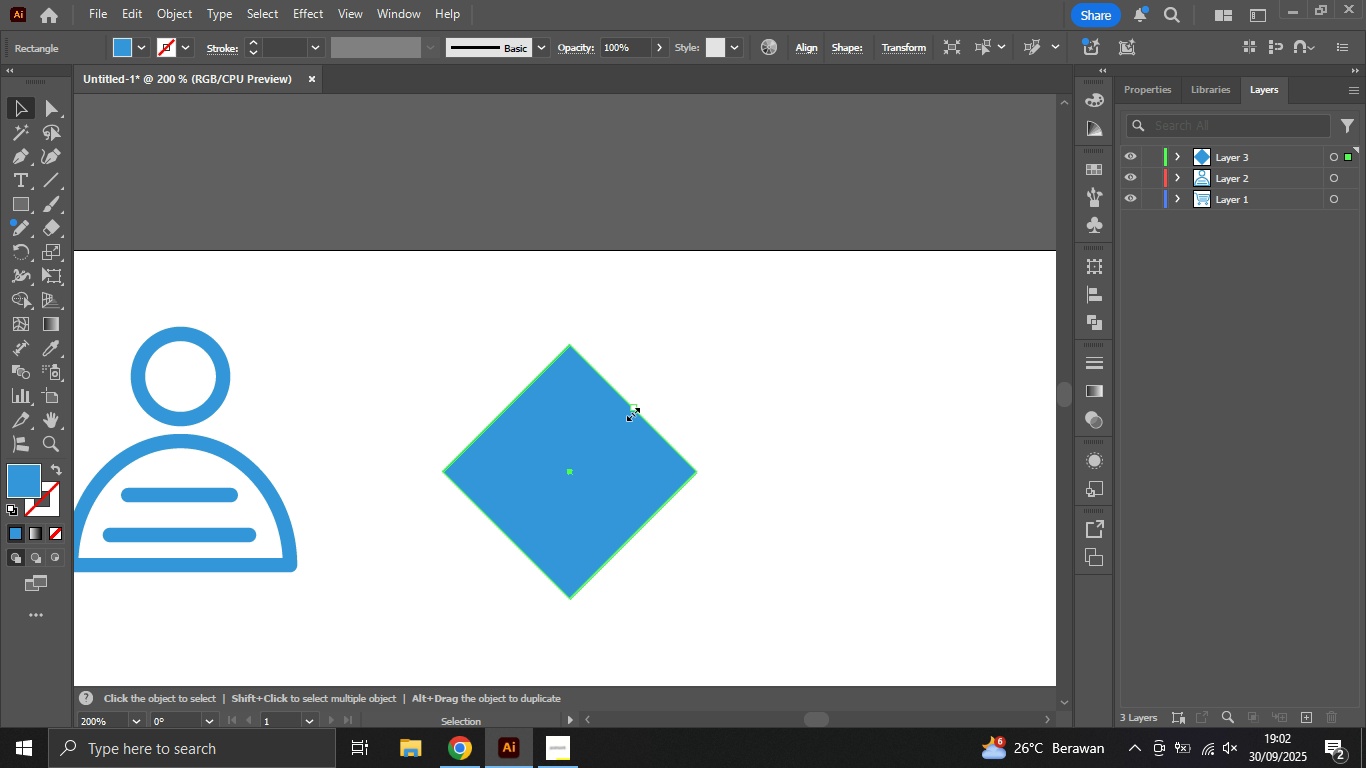 
left_click([631, 412])
 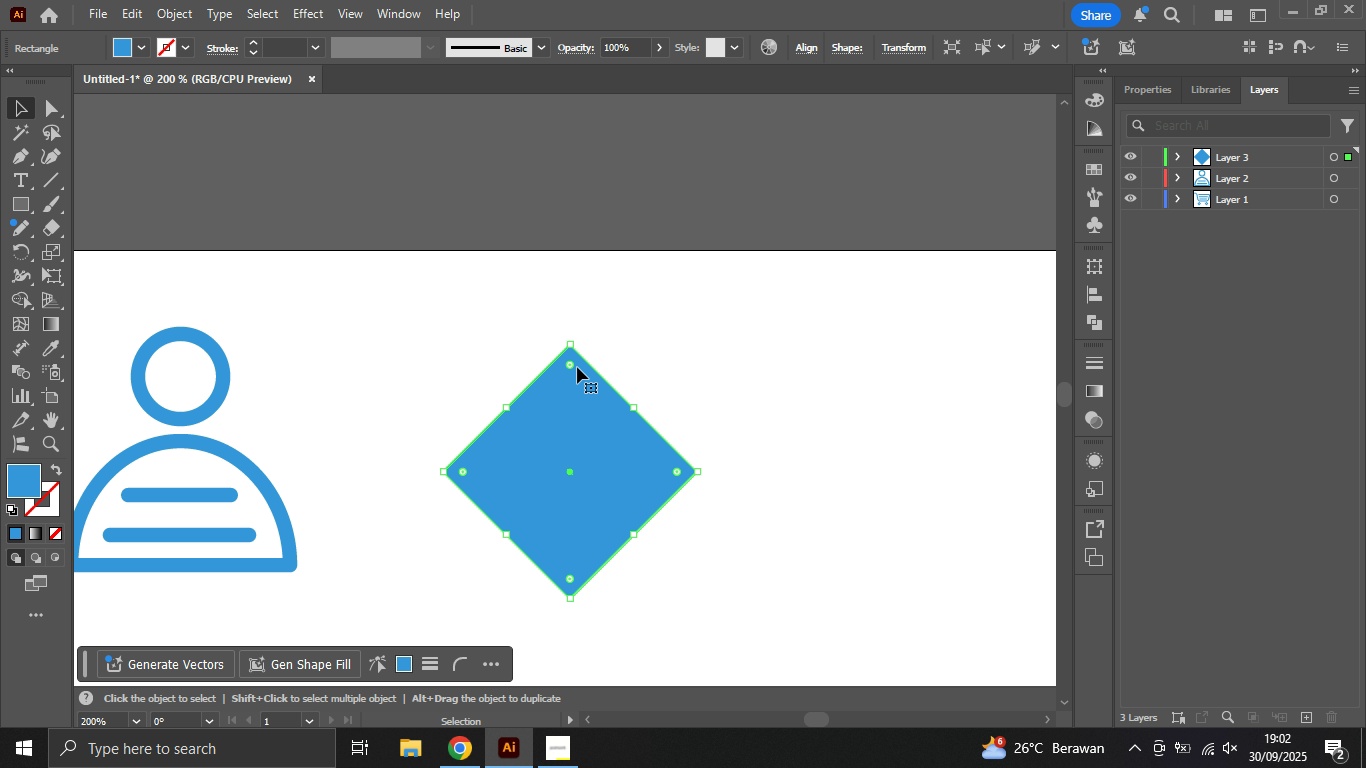 
left_click_drag(start_coordinate=[566, 359], to_coordinate=[528, 546])
 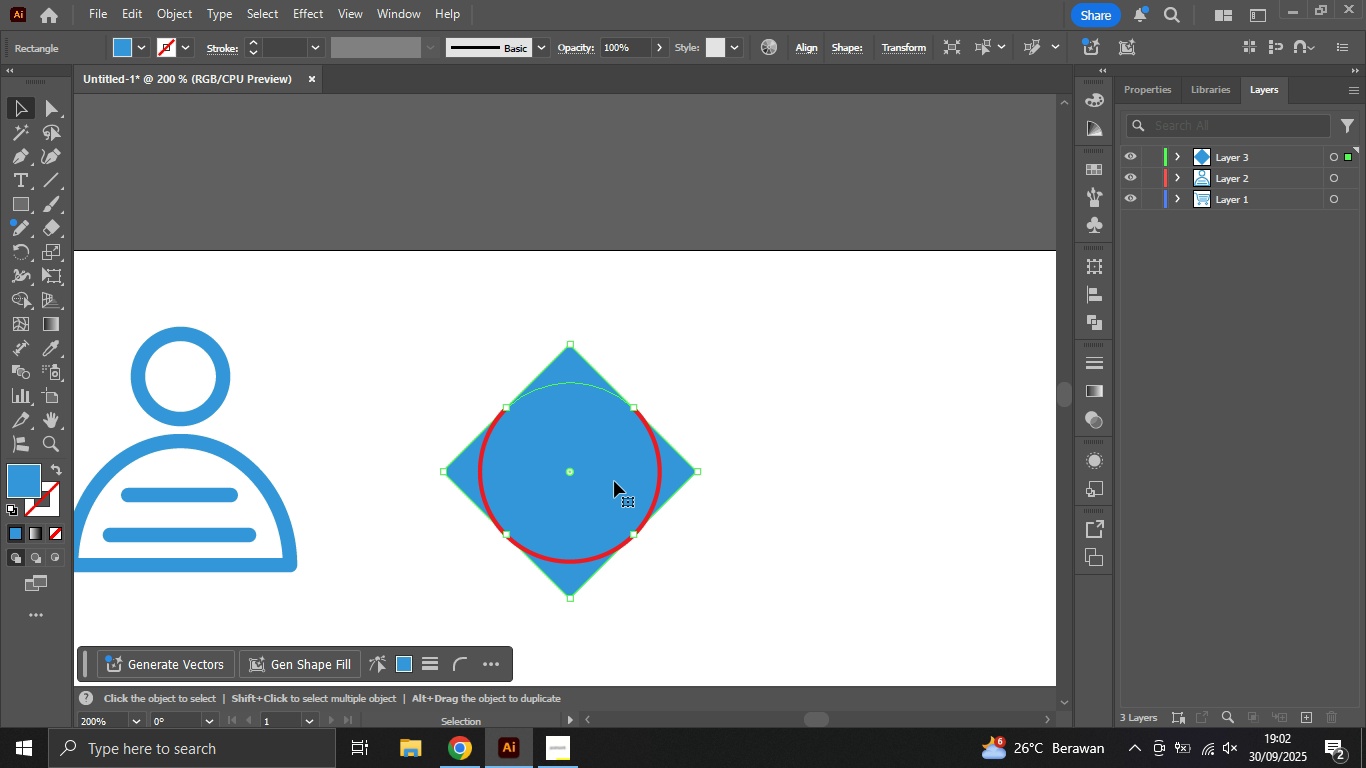 
key(Control+Z)
 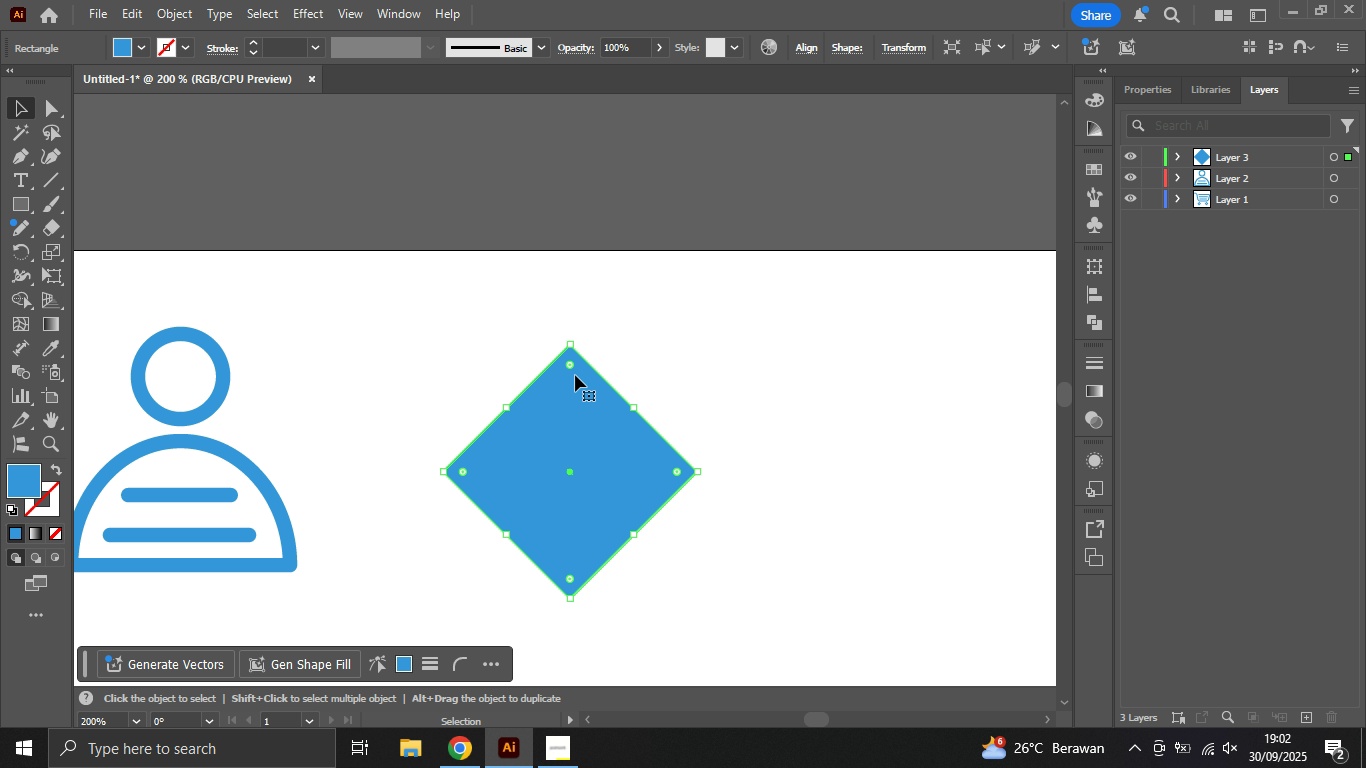 
hold_key(key=ControlLeft, duration=0.31)
 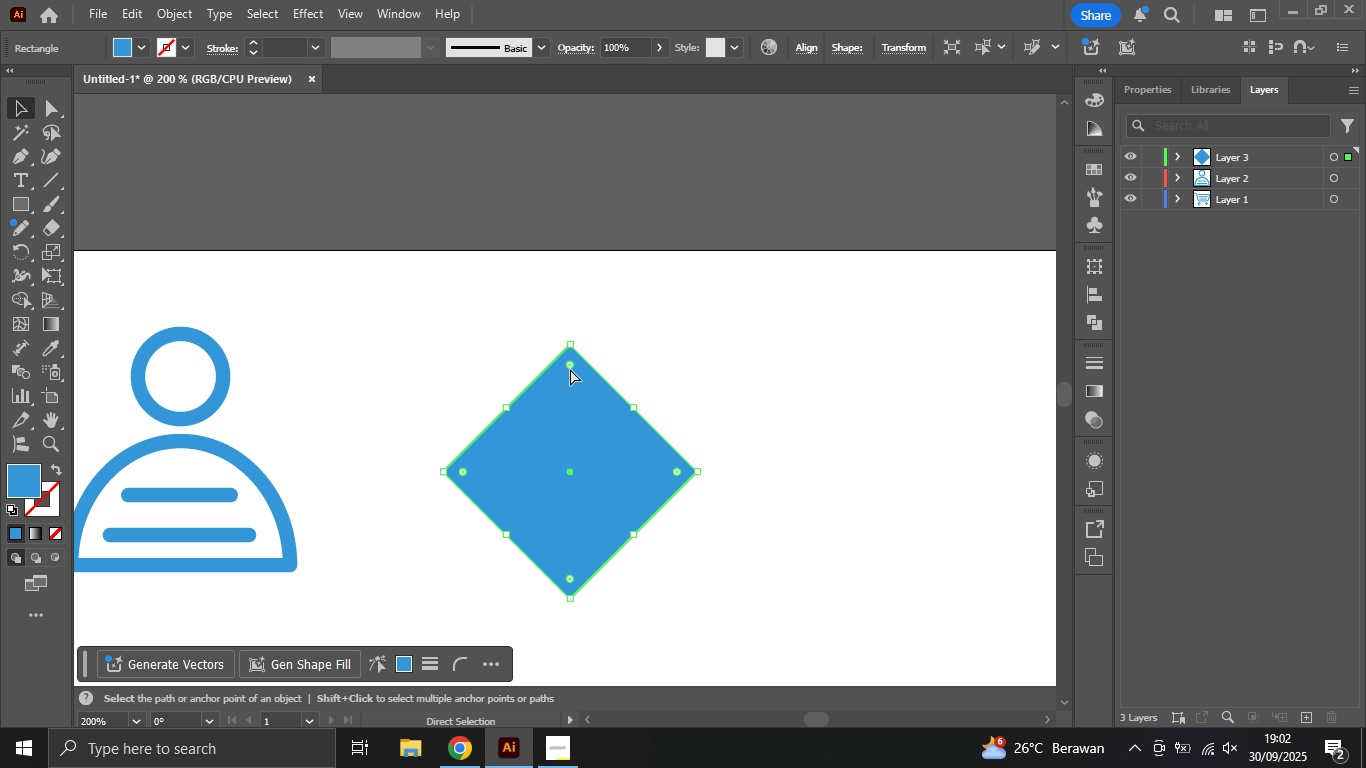 
hold_key(key=ControlLeft, duration=0.37)
left_click([570, 369])
 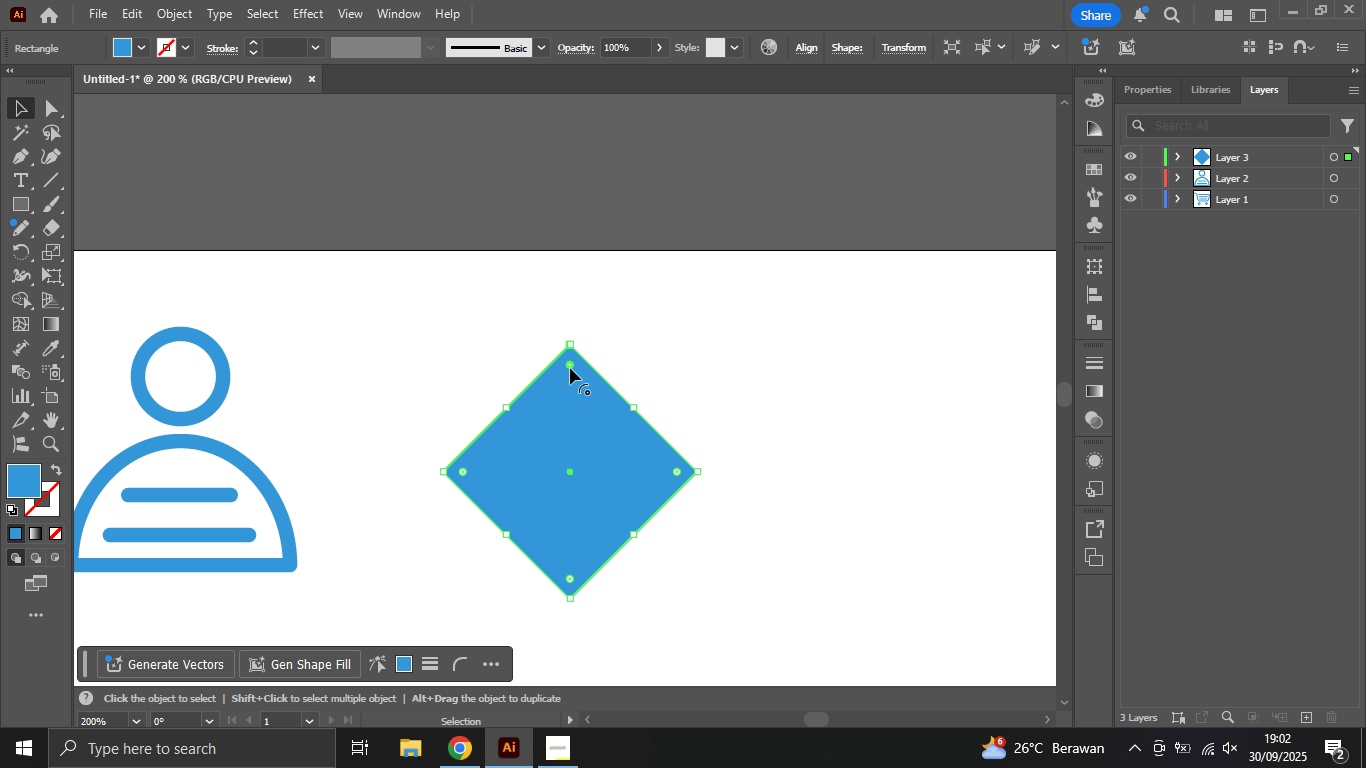 
left_click([570, 368])
 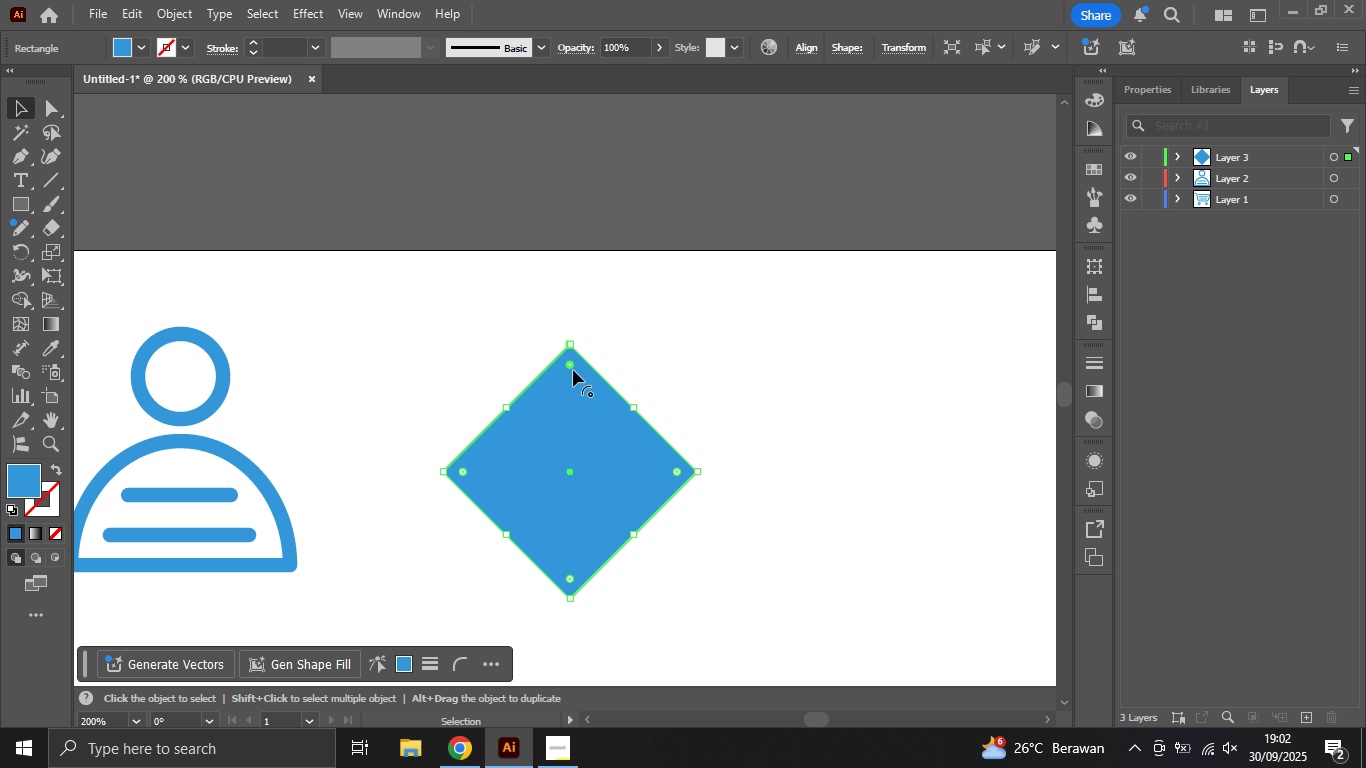 
hold_key(key=AltLeft, duration=2.33)
left_click([572, 370])
 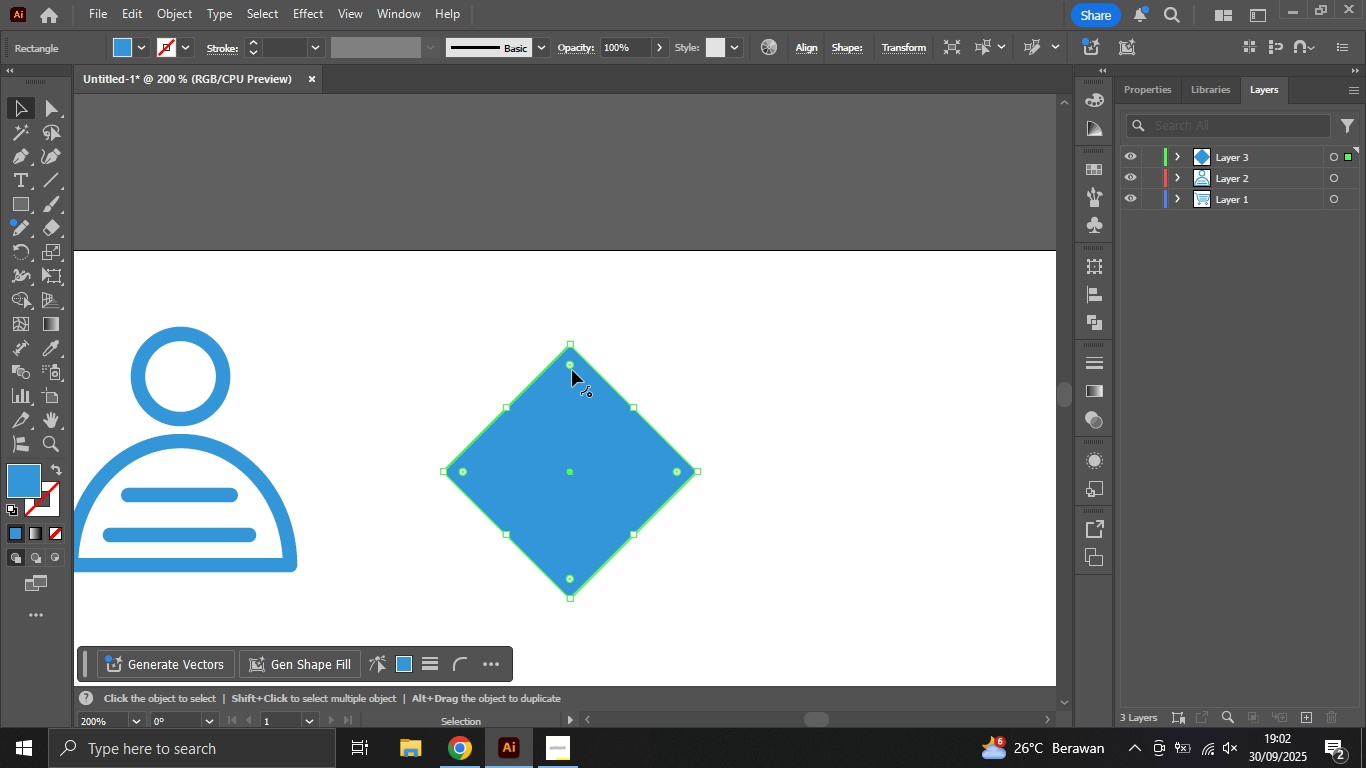 
left_click([572, 370])
 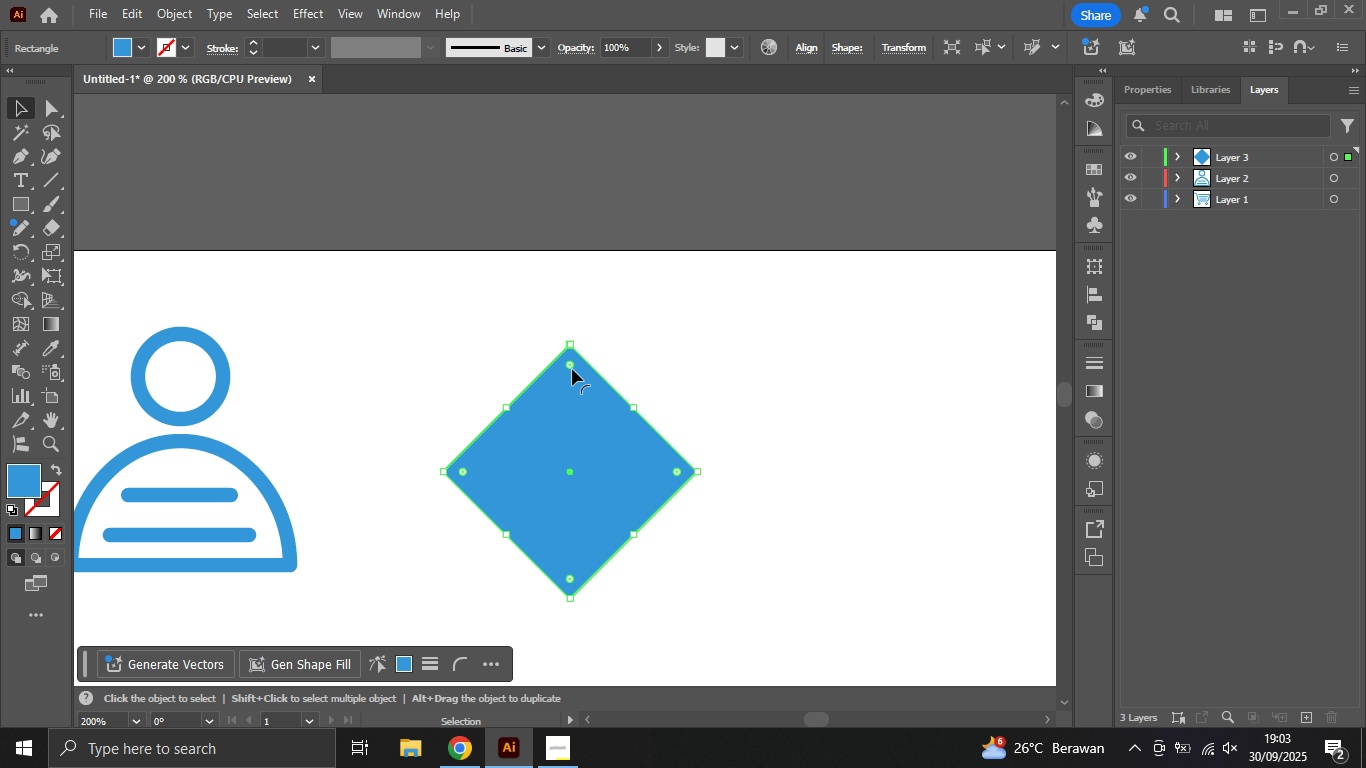 
left_click([572, 369])
 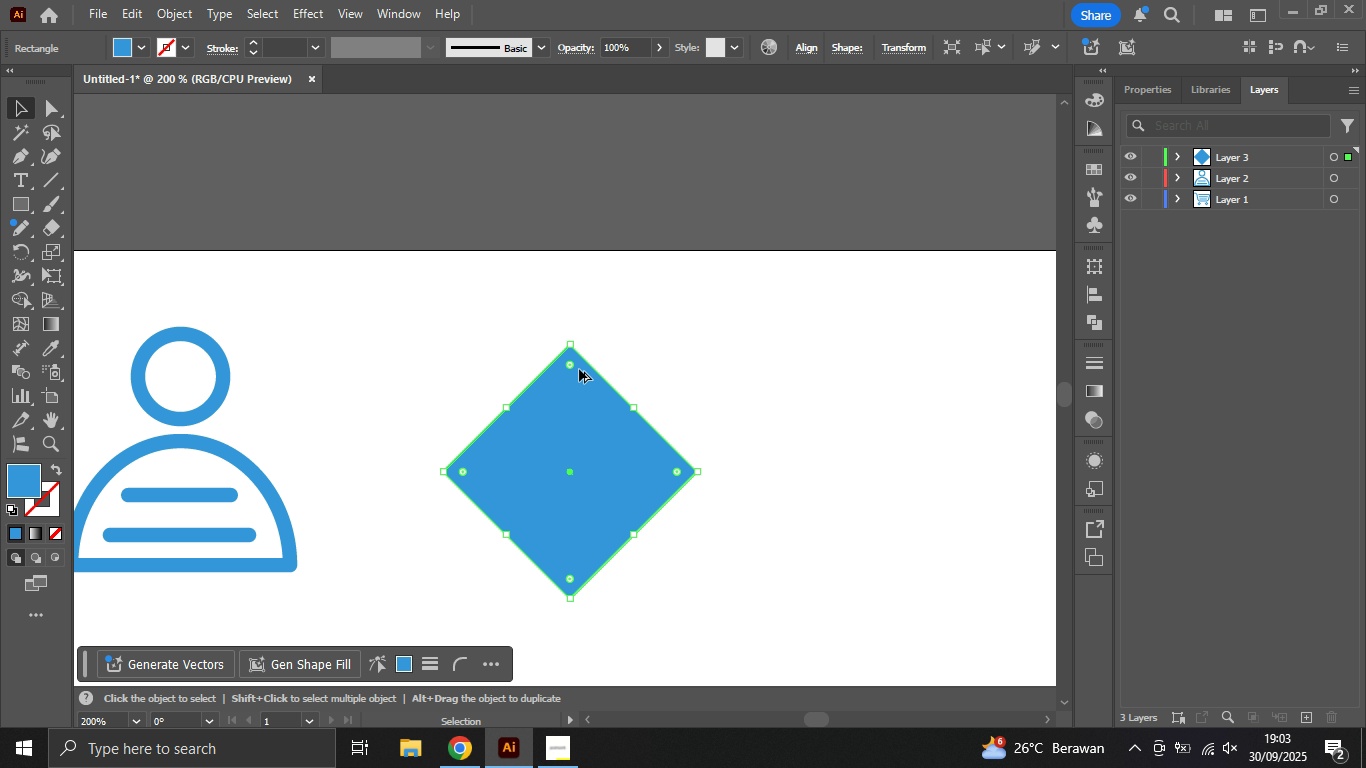 
key(Alt+AltLeft)
 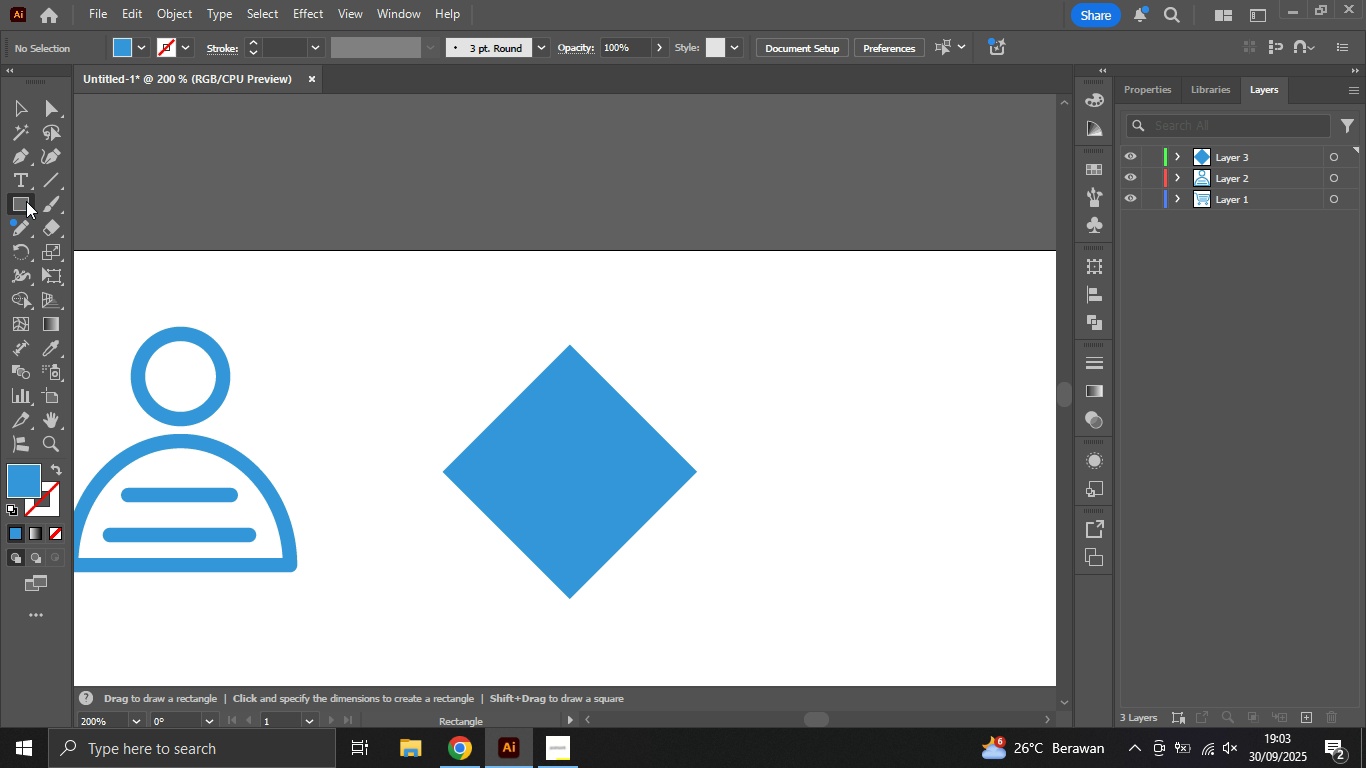 
left_click([129, 251])
 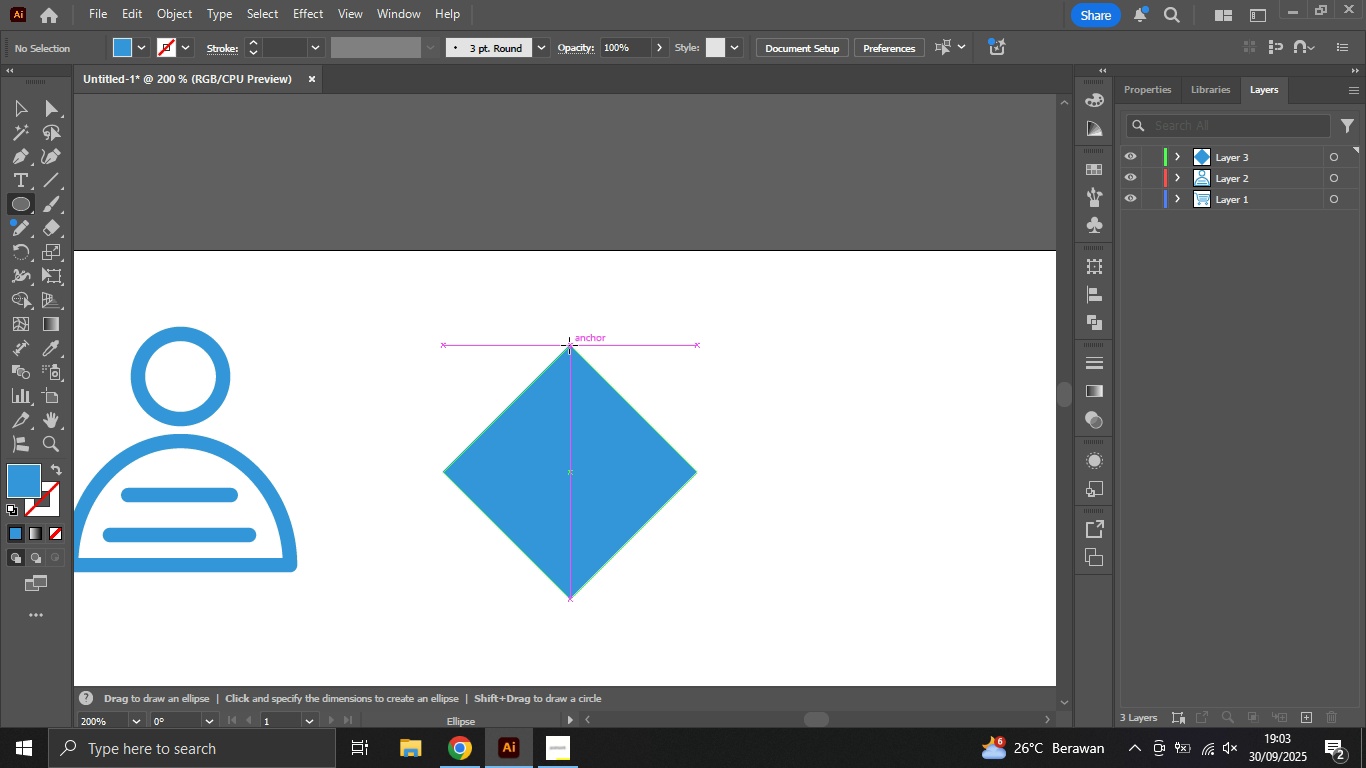 
left_click_drag(start_coordinate=[569, 345], to_coordinate=[738, 507])
 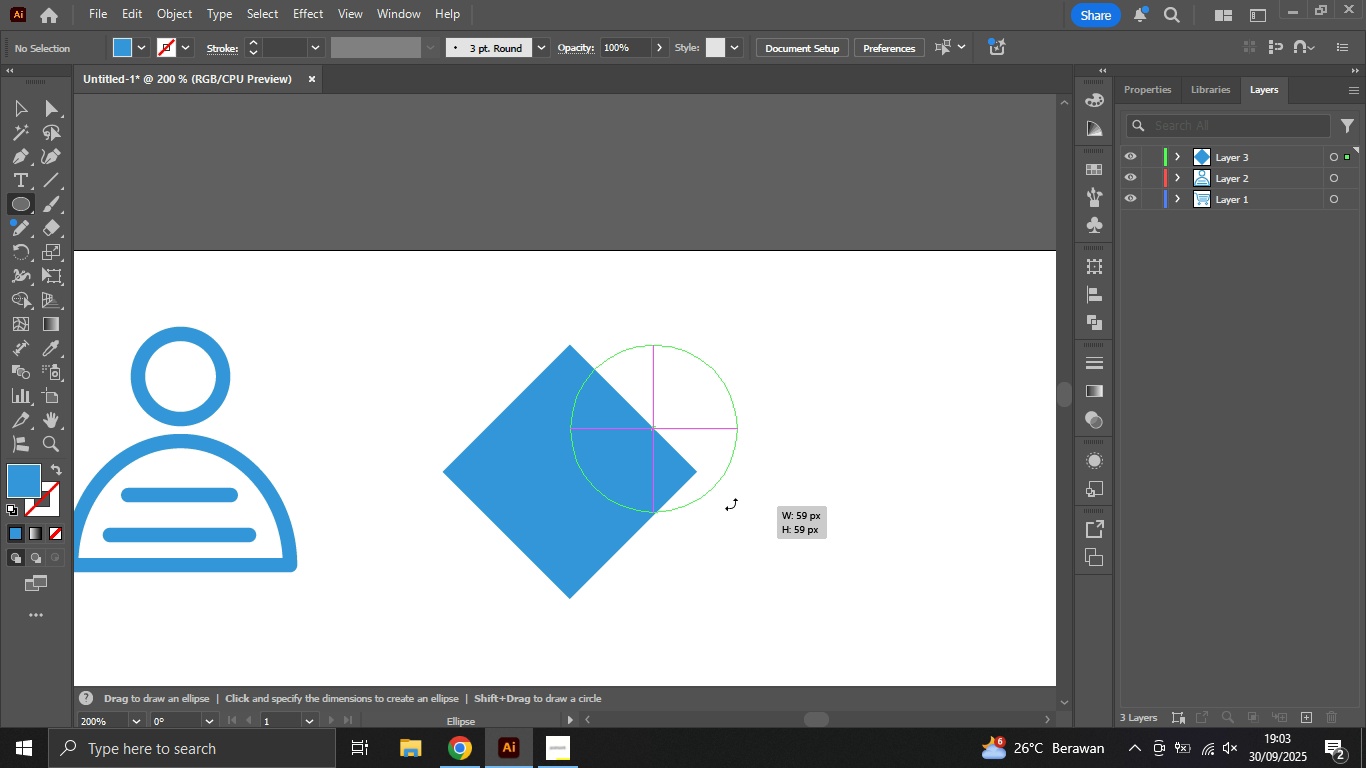 
hold_key(key=ShiftLeft, duration=2.88)
 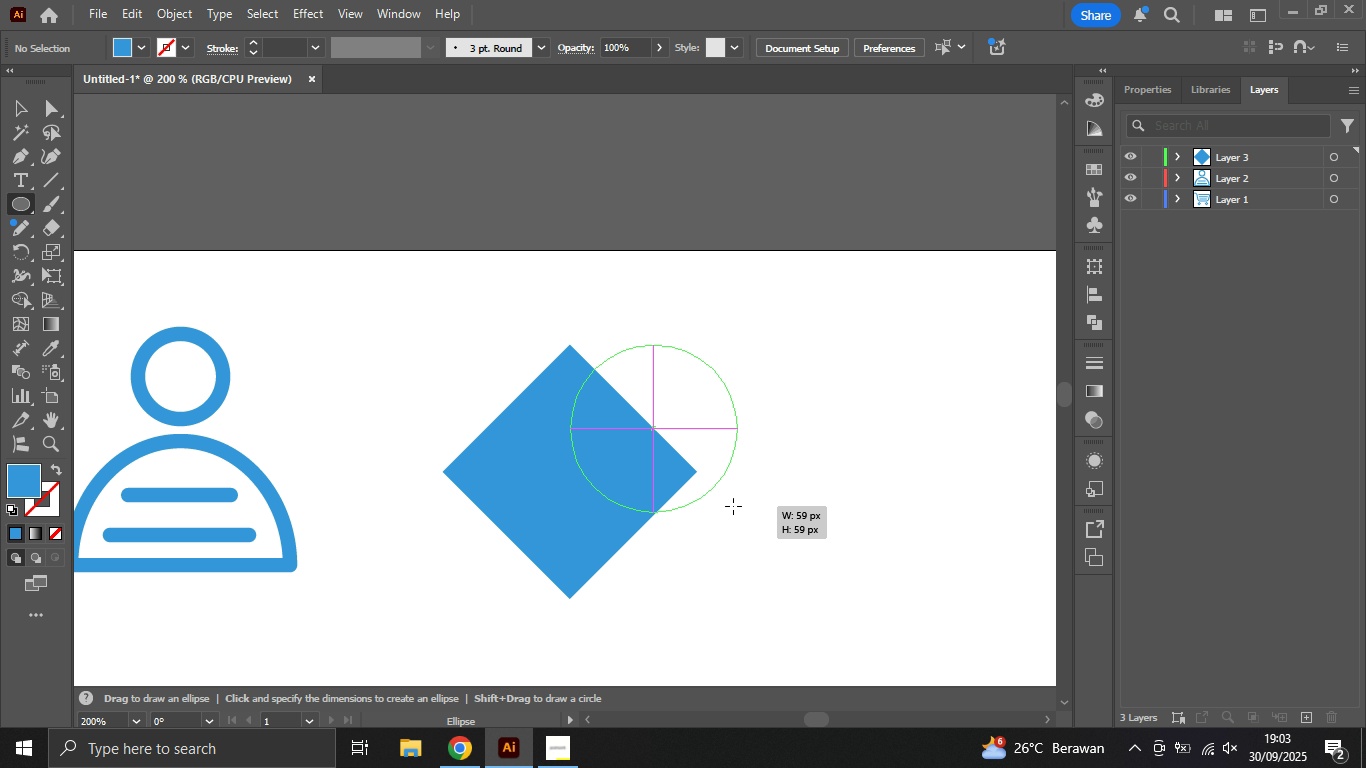 
key(Control+Z)
 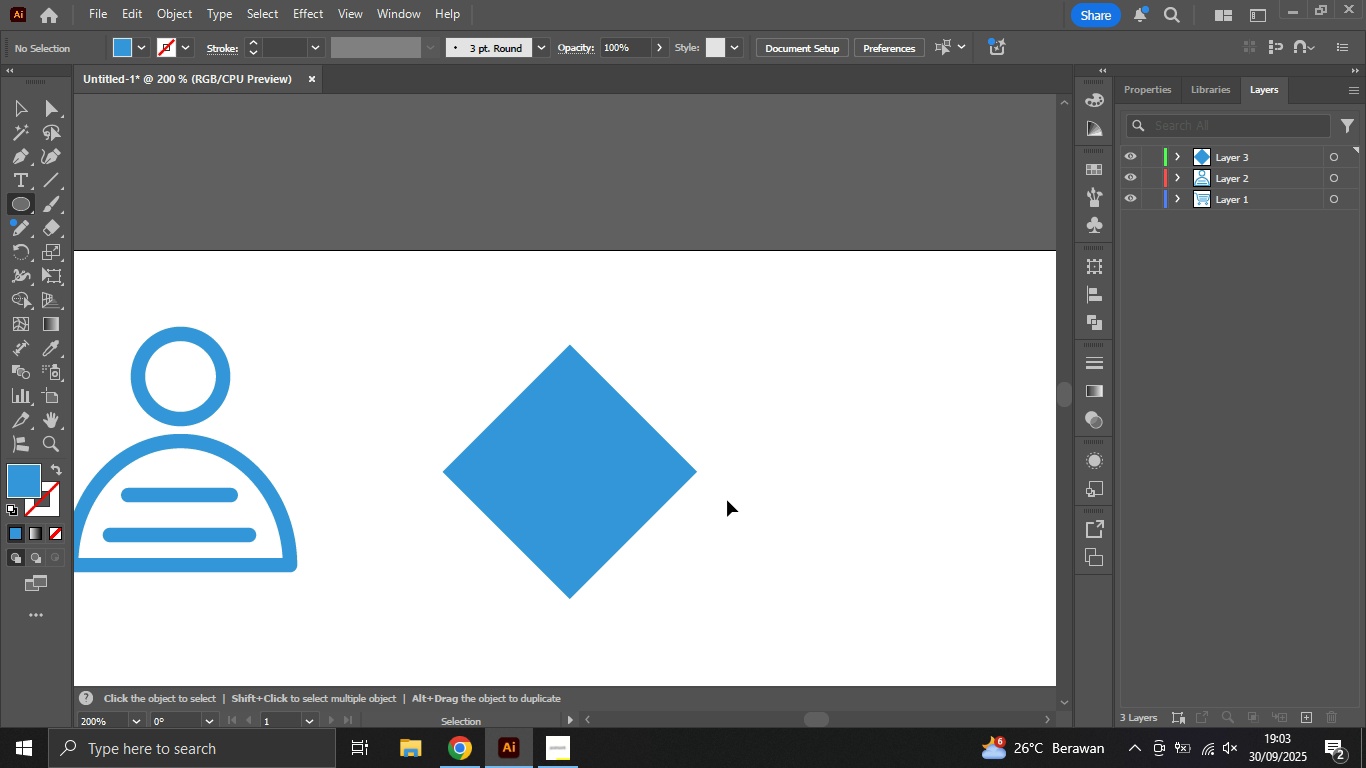 
key(Control+Z)
 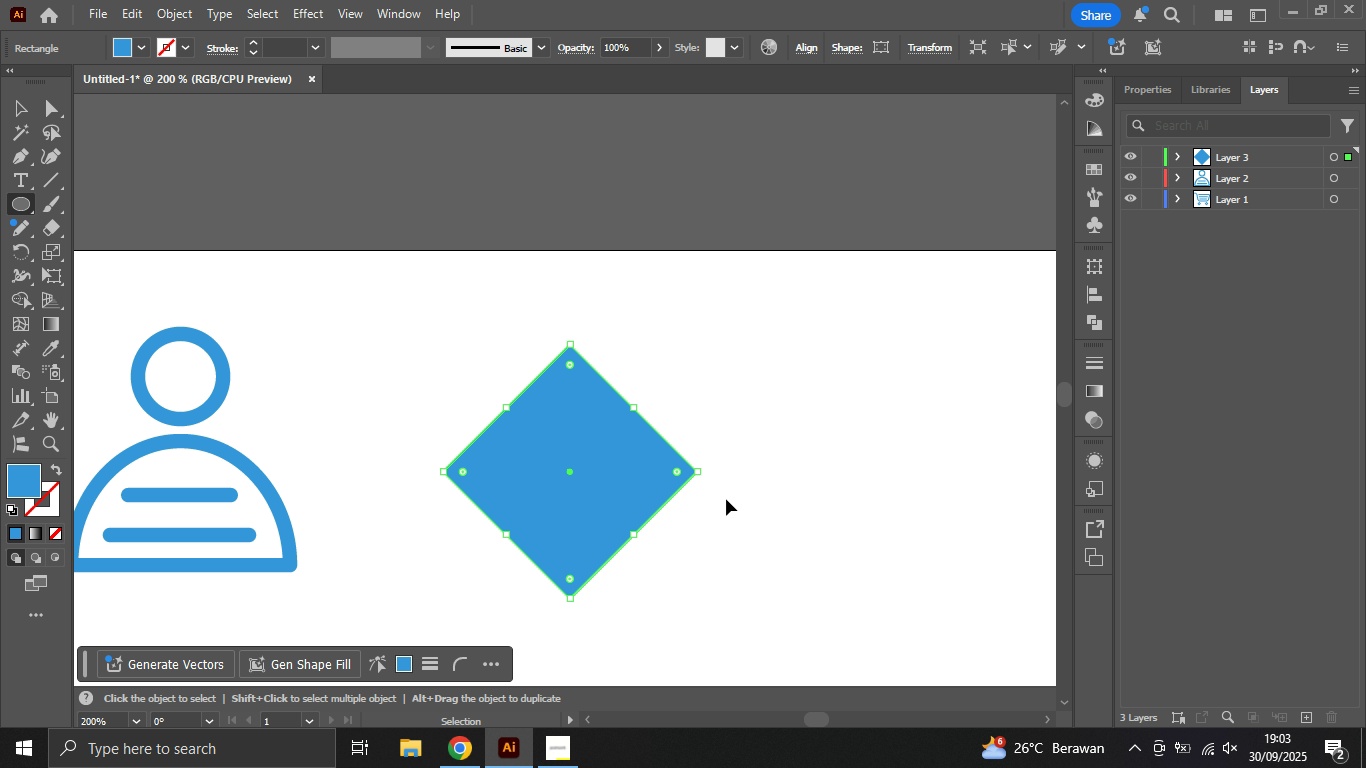 
key(Control+Z)
 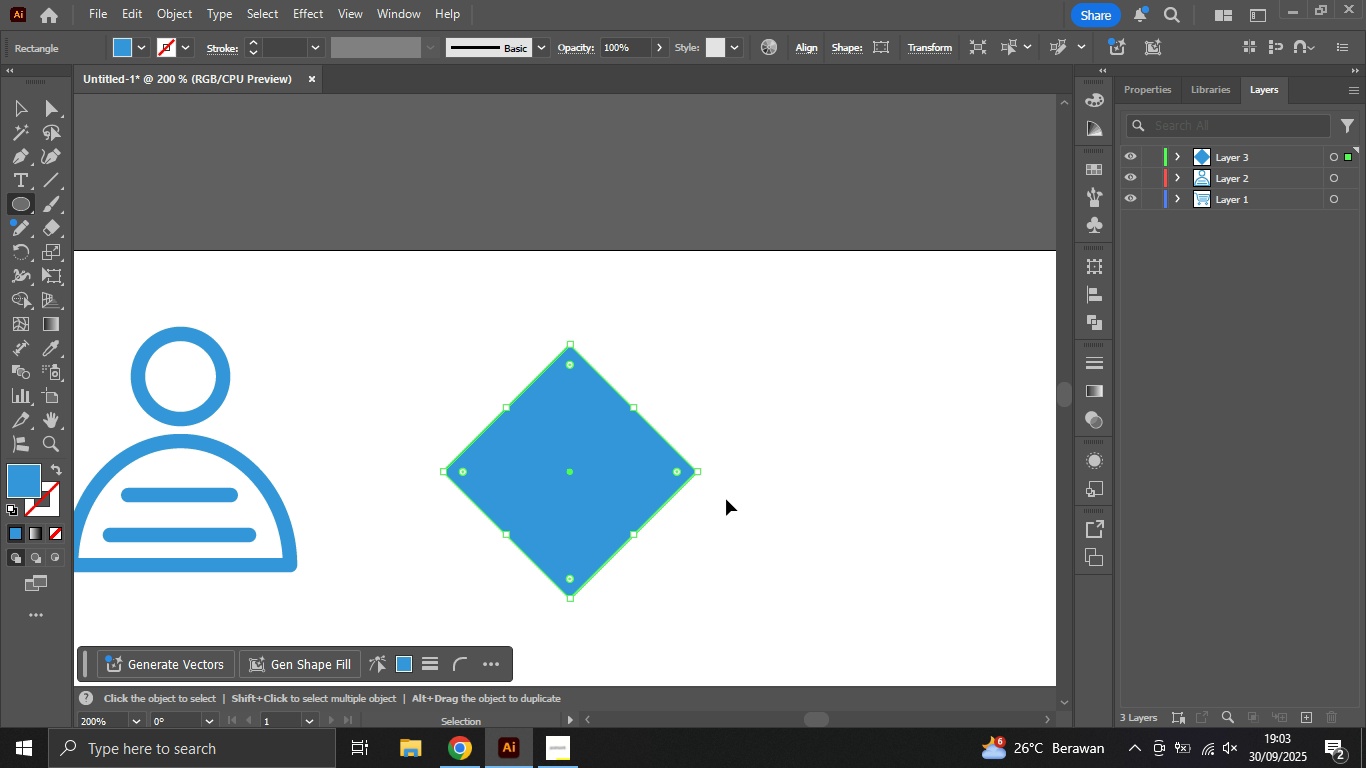 
key(Control+Z)
 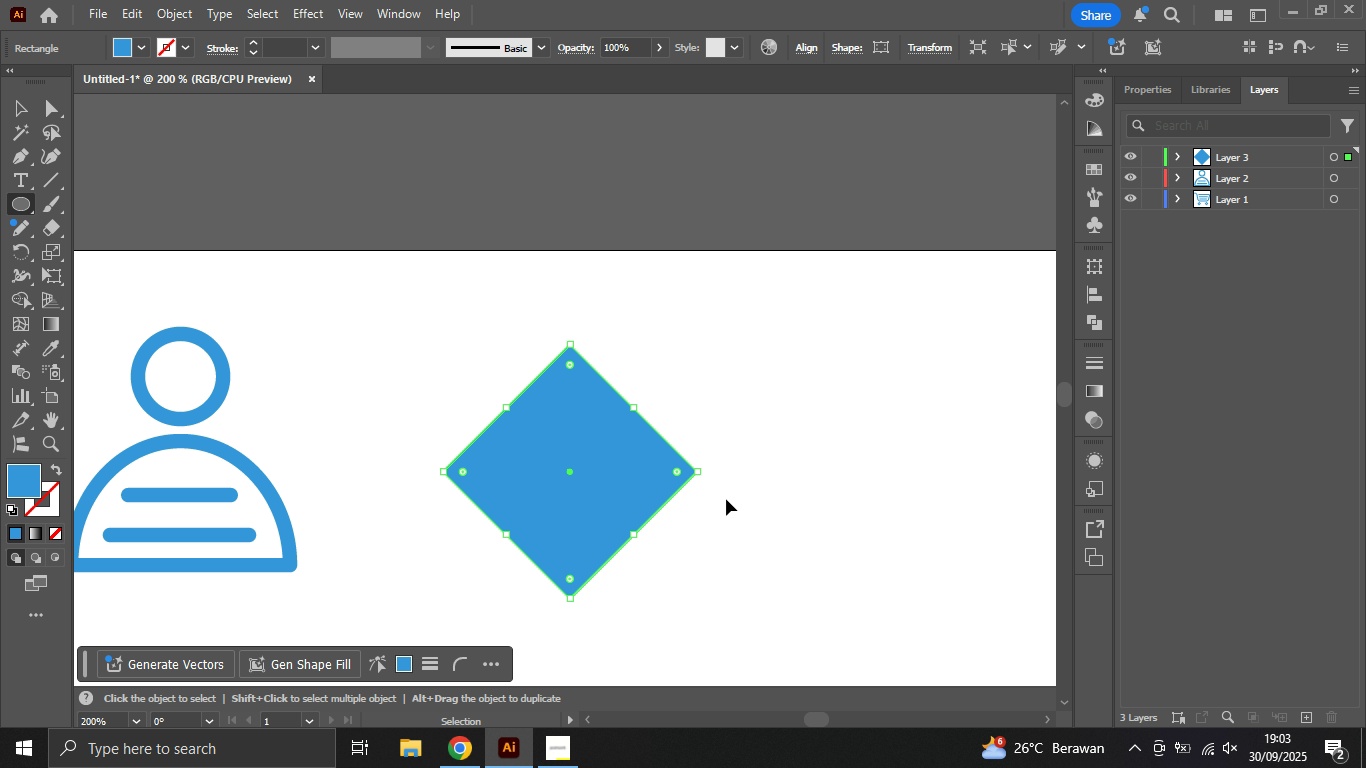 
key(Control+Z)
 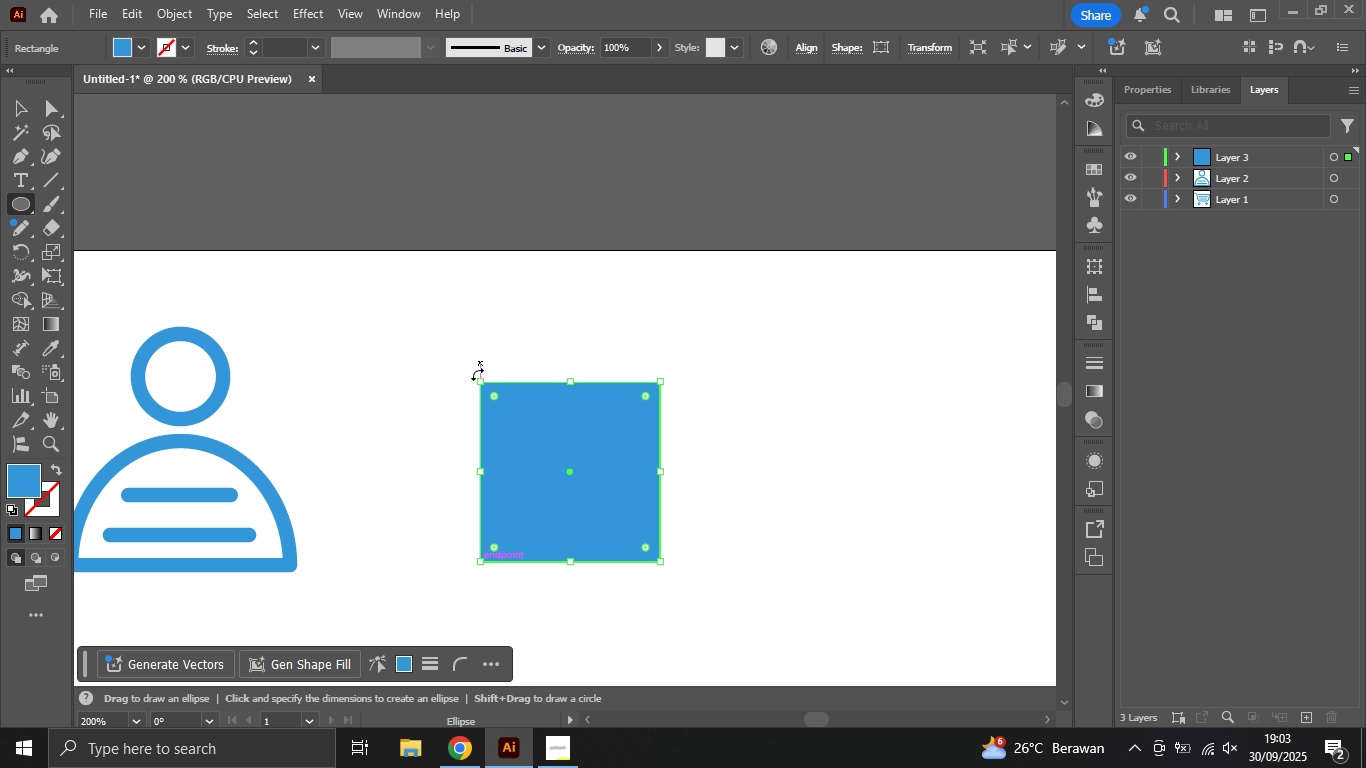 
left_click([408, 358])
 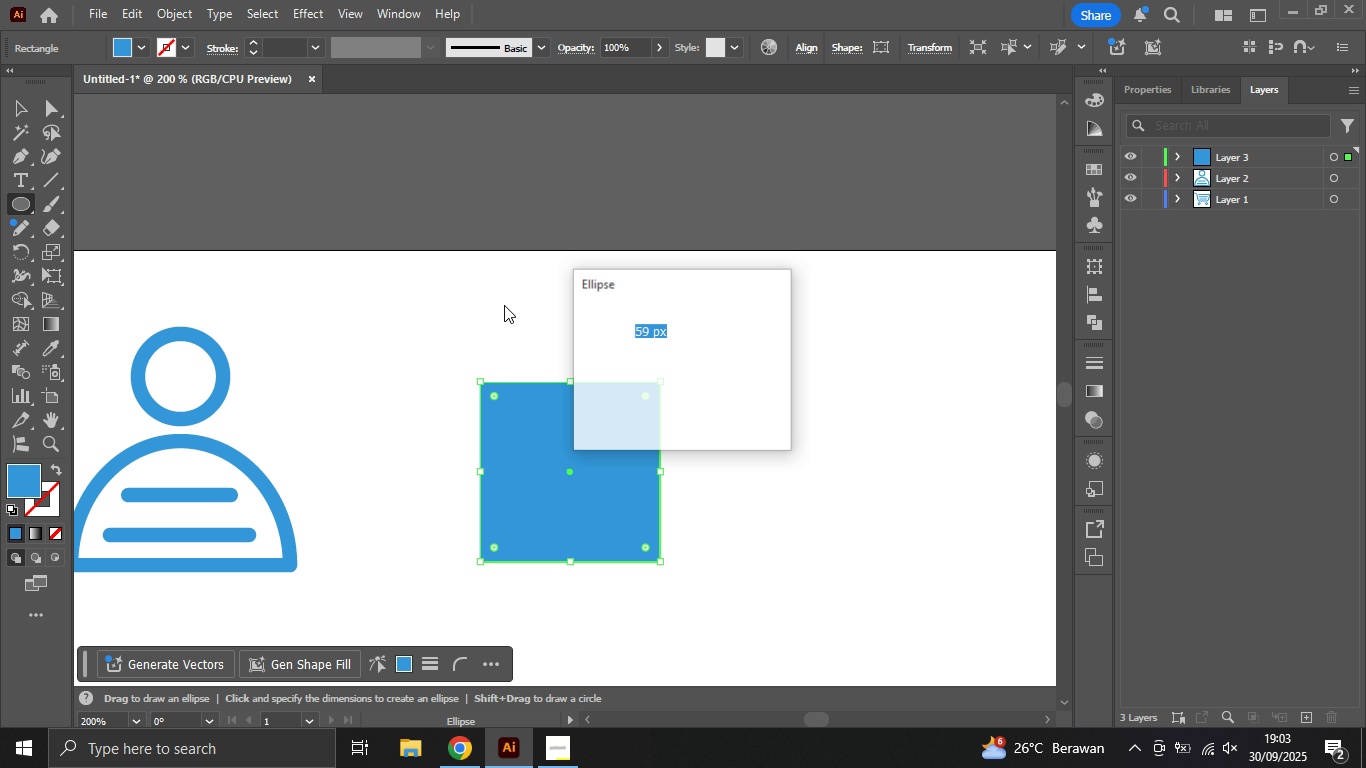 
key(V)
 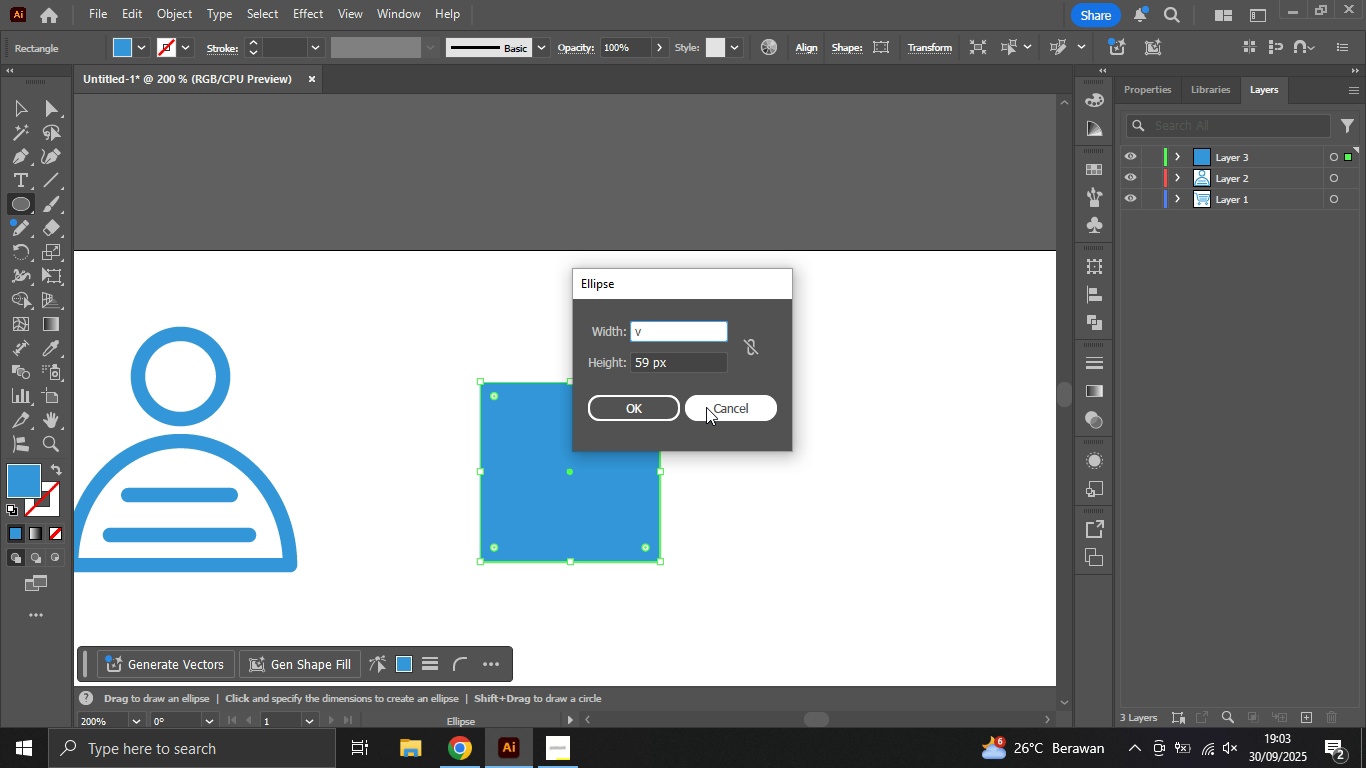 
left_click([706, 407])
 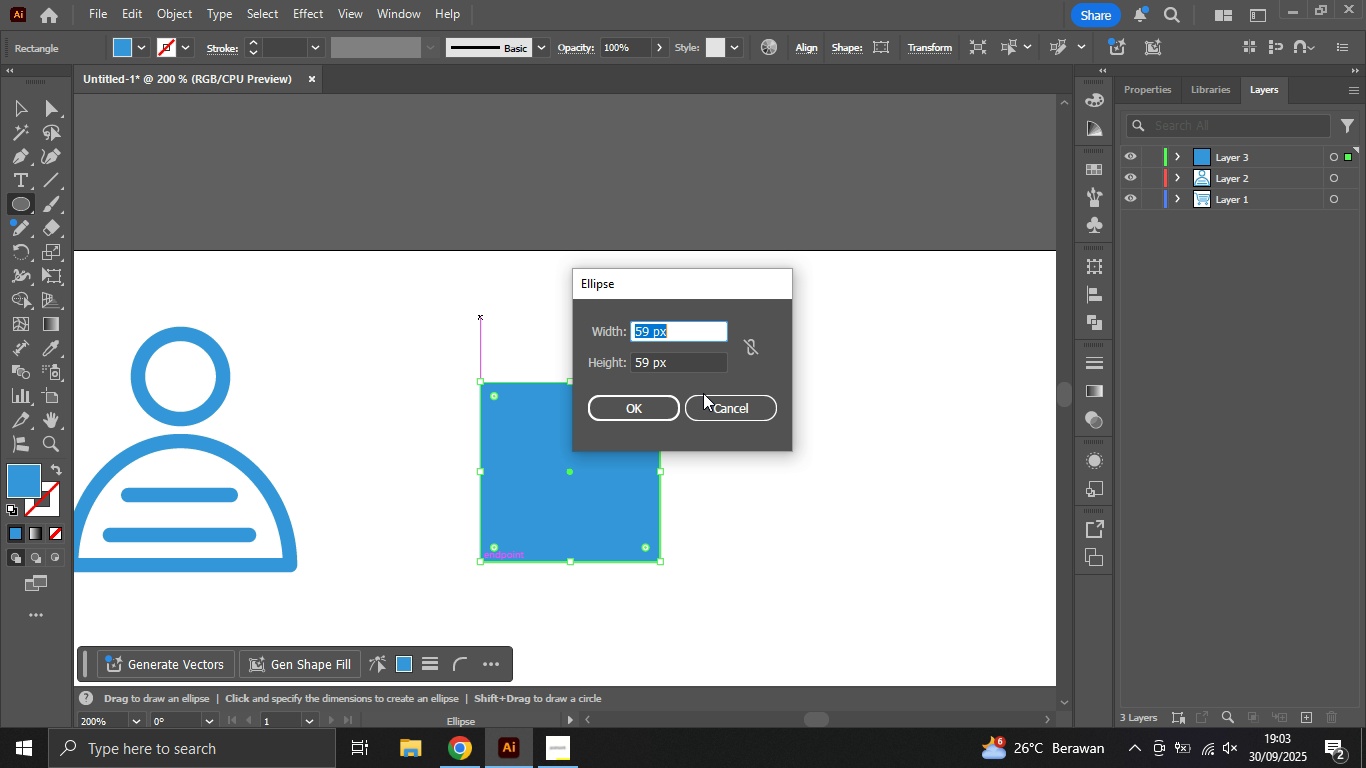 
left_click([727, 414])
 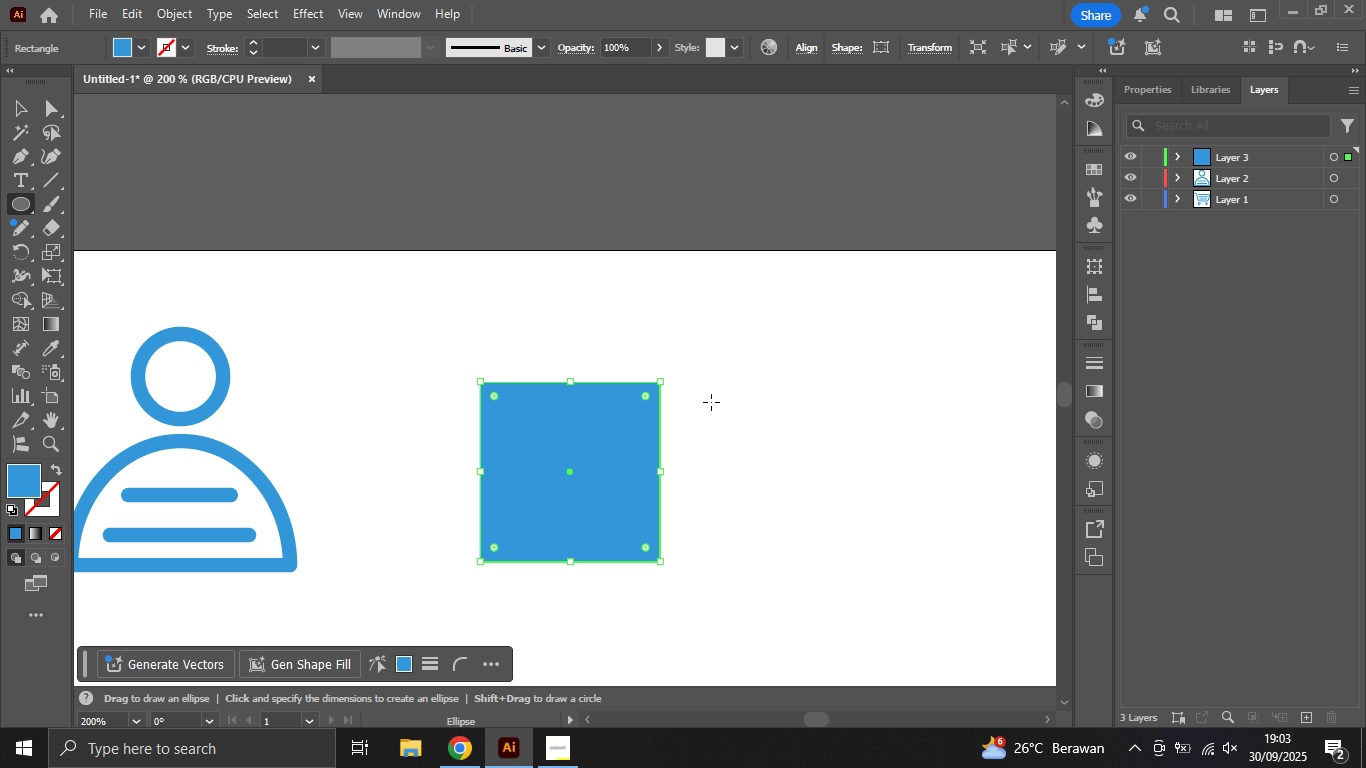 
key(V)
 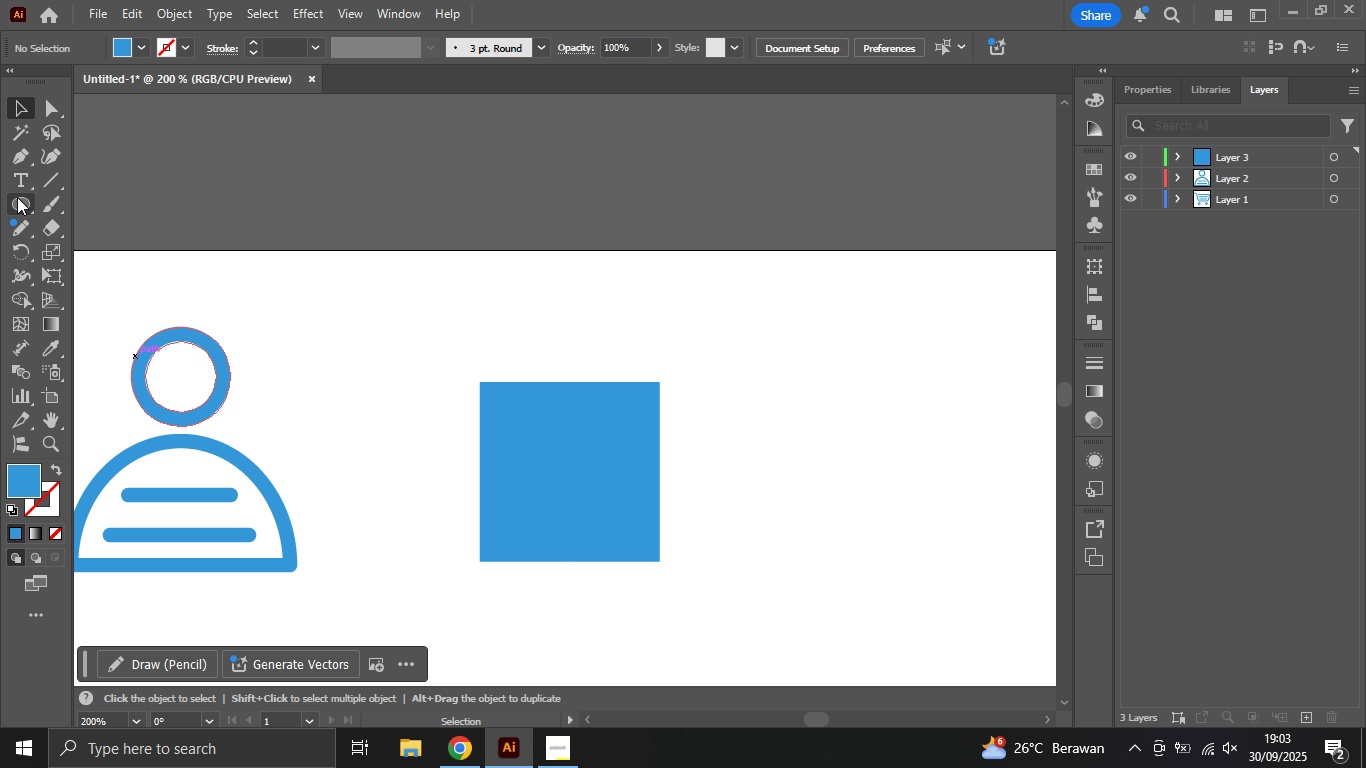 
left_click([20, 200])
 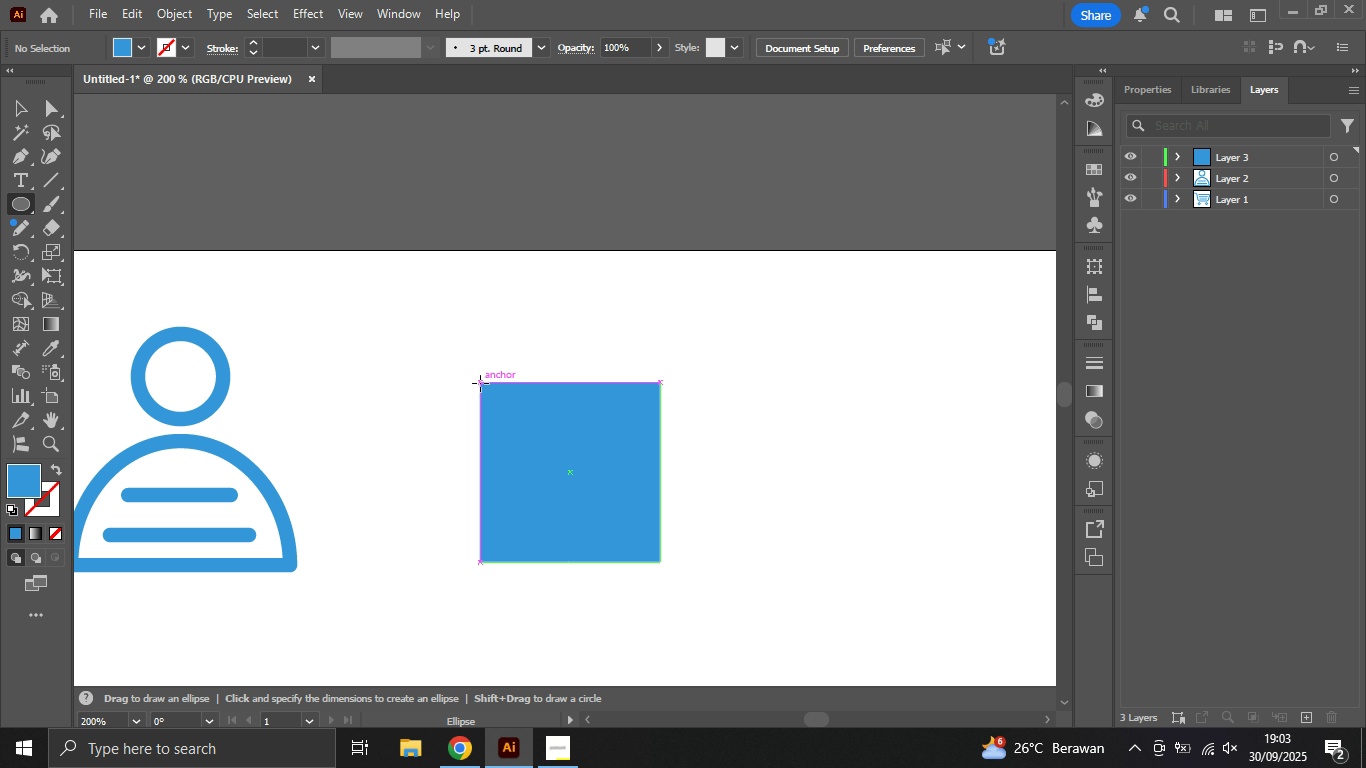 
left_click_drag(start_coordinate=[480, 383], to_coordinate=[662, 479])
 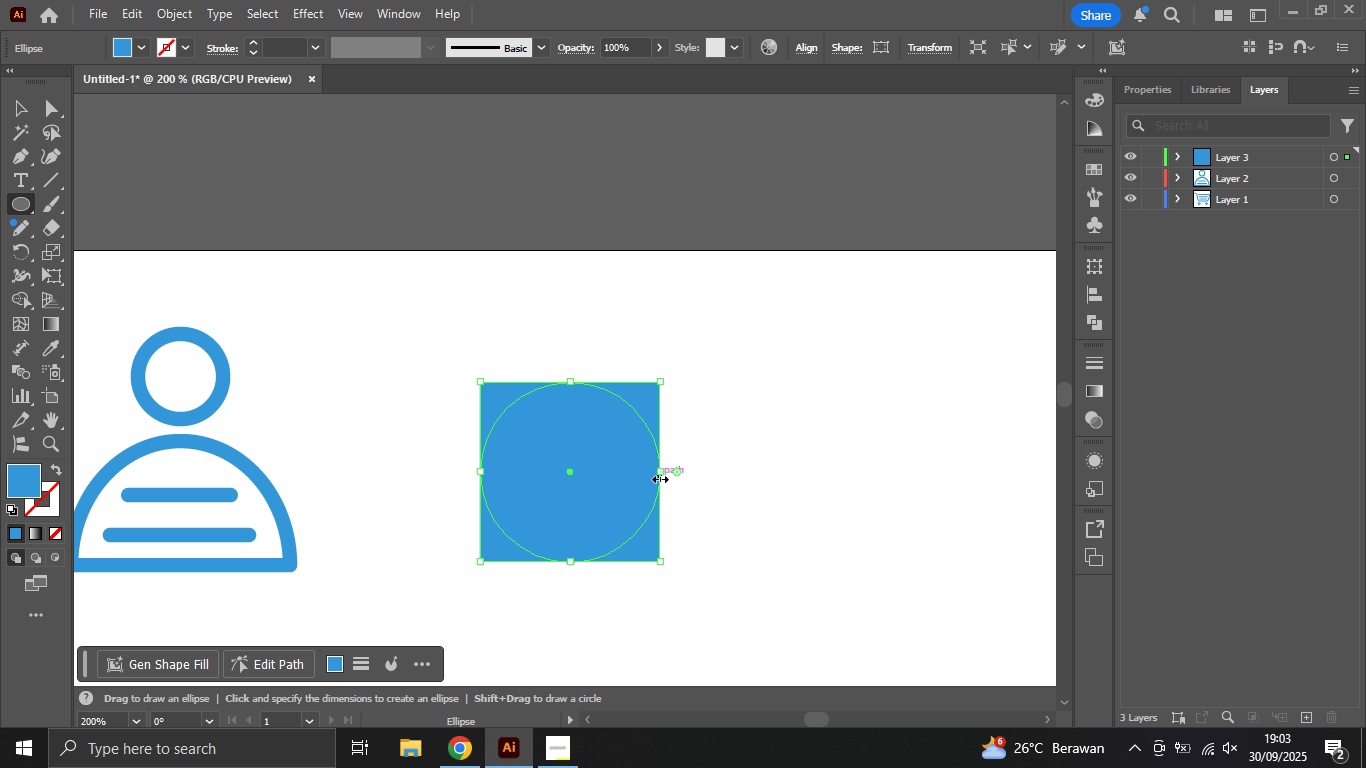 
hold_key(key=ShiftLeft, duration=1.41)
 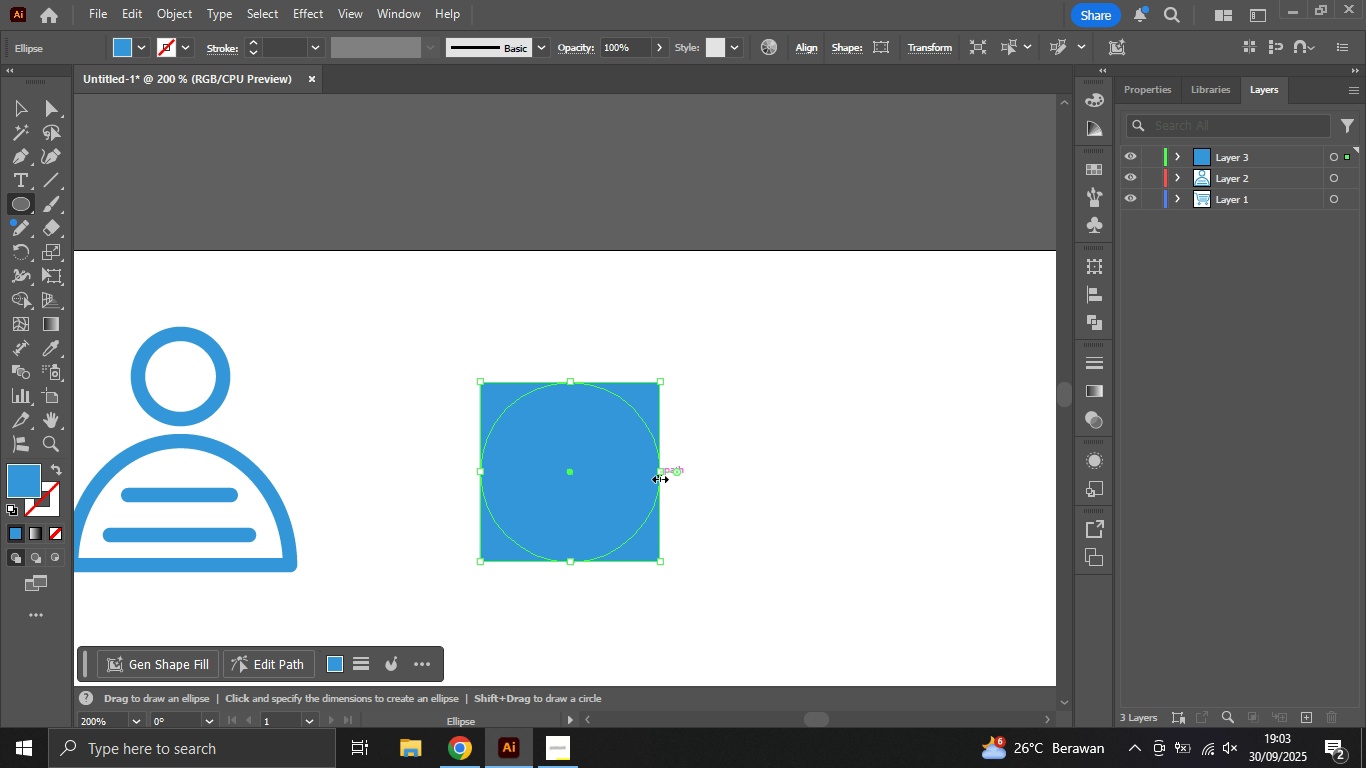 
key(V)
 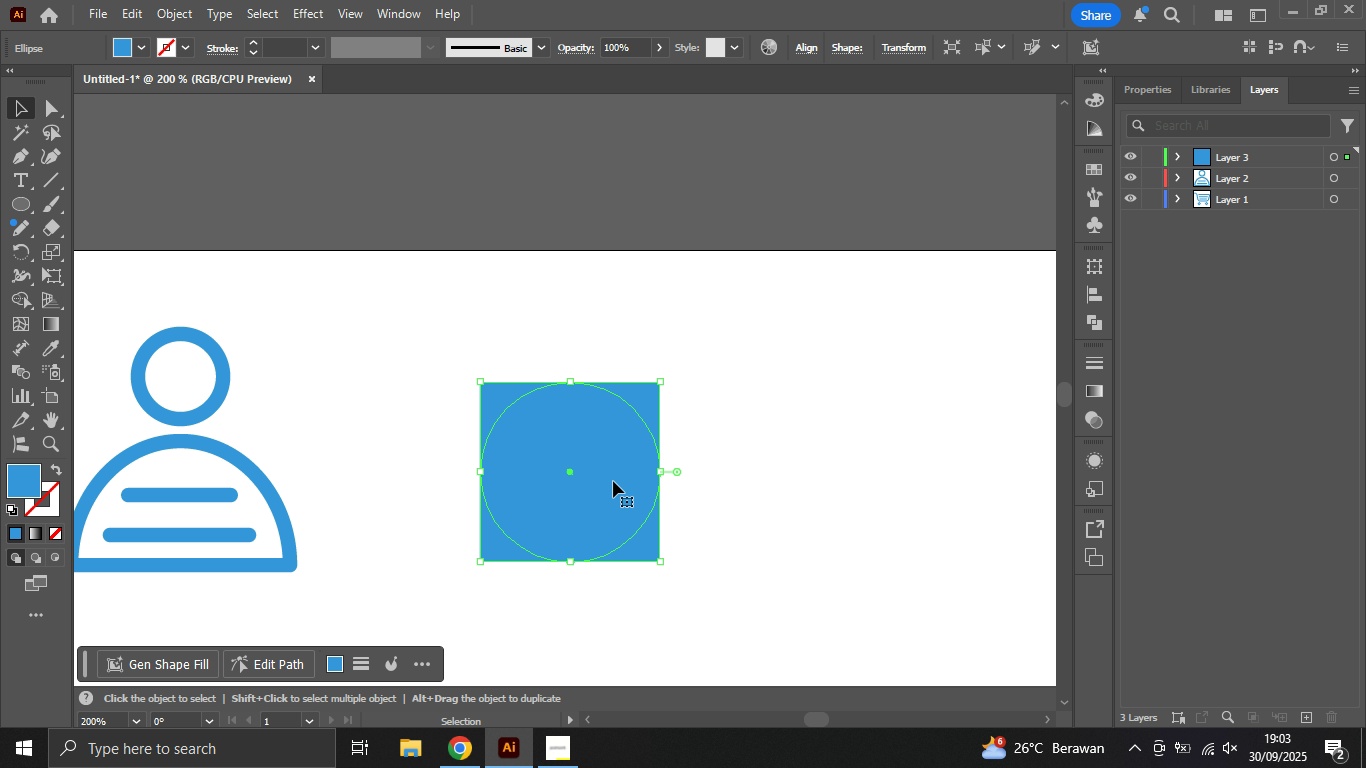 
left_click([613, 481])
 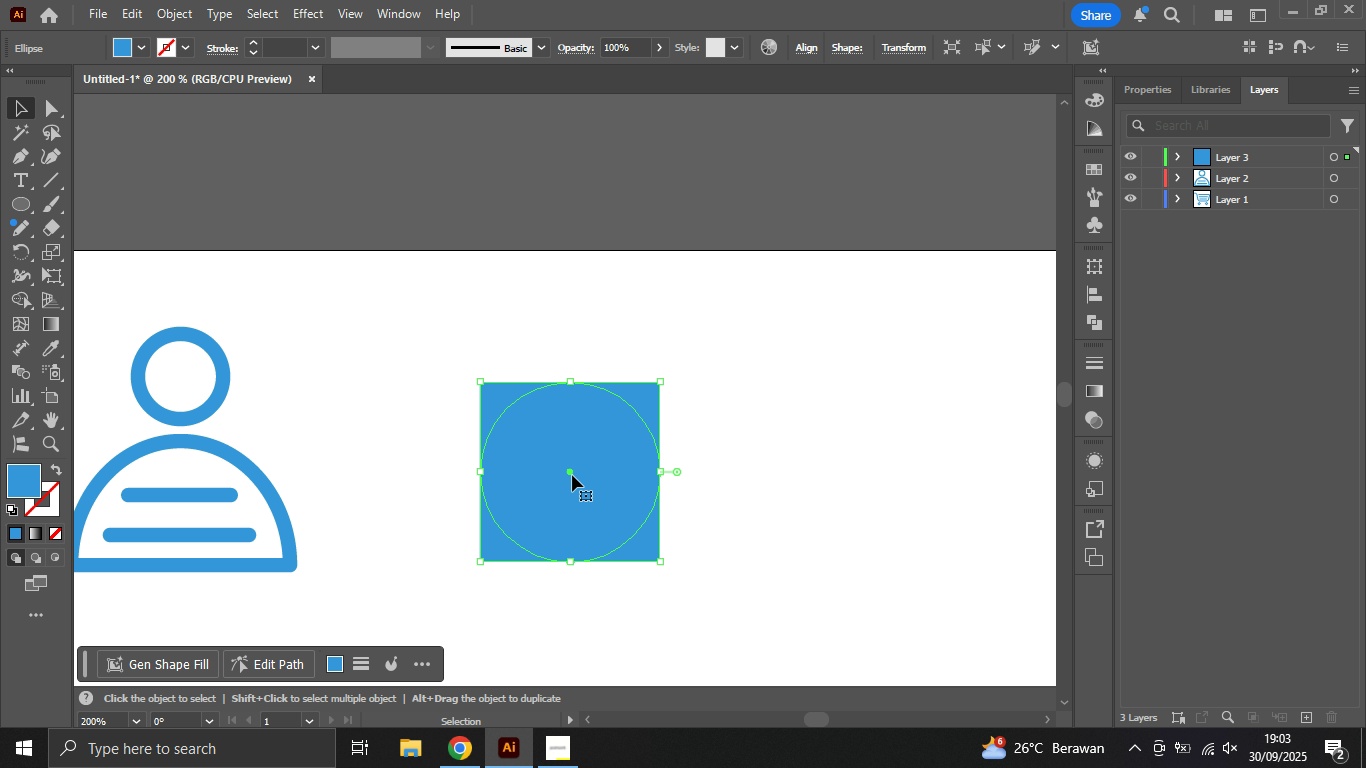 
left_click_drag(start_coordinate=[570, 472], to_coordinate=[570, 385])
 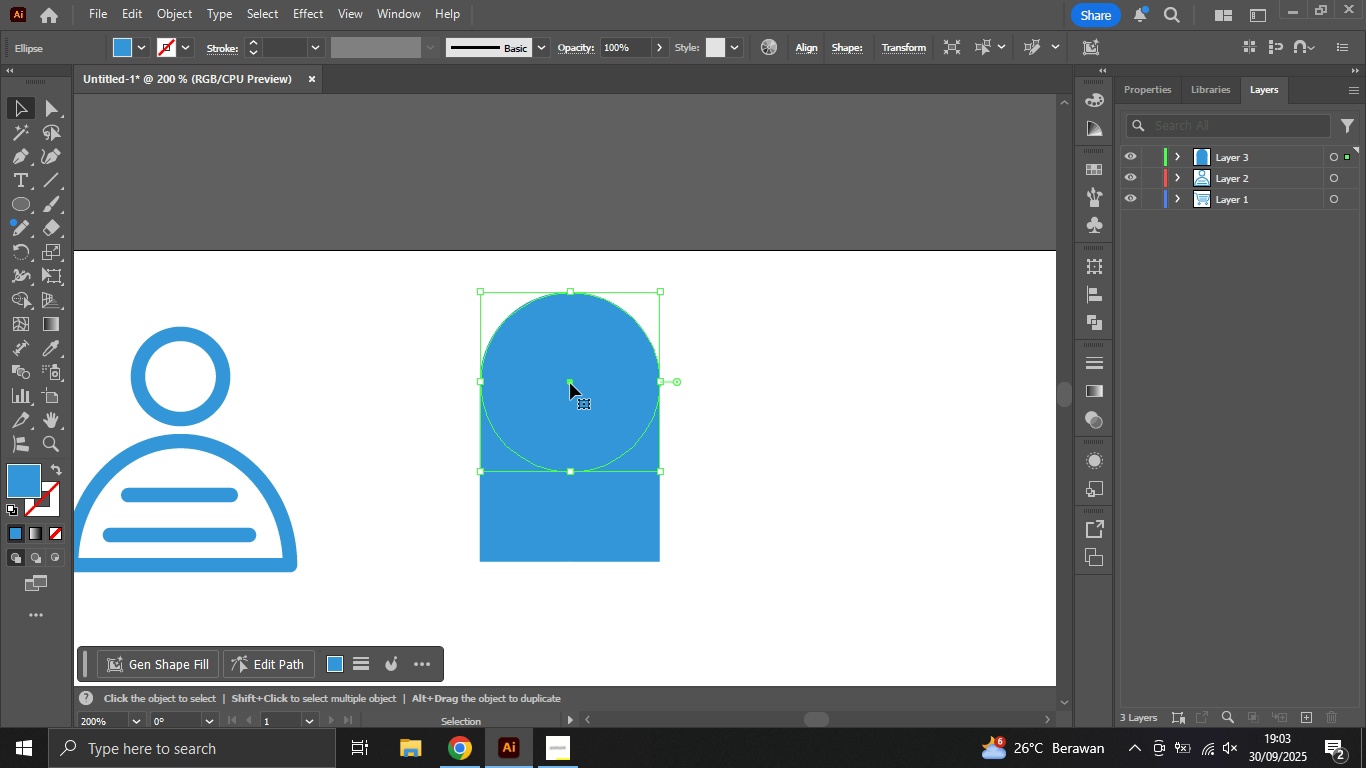 
hold_key(key=ShiftLeft, duration=1.96)
 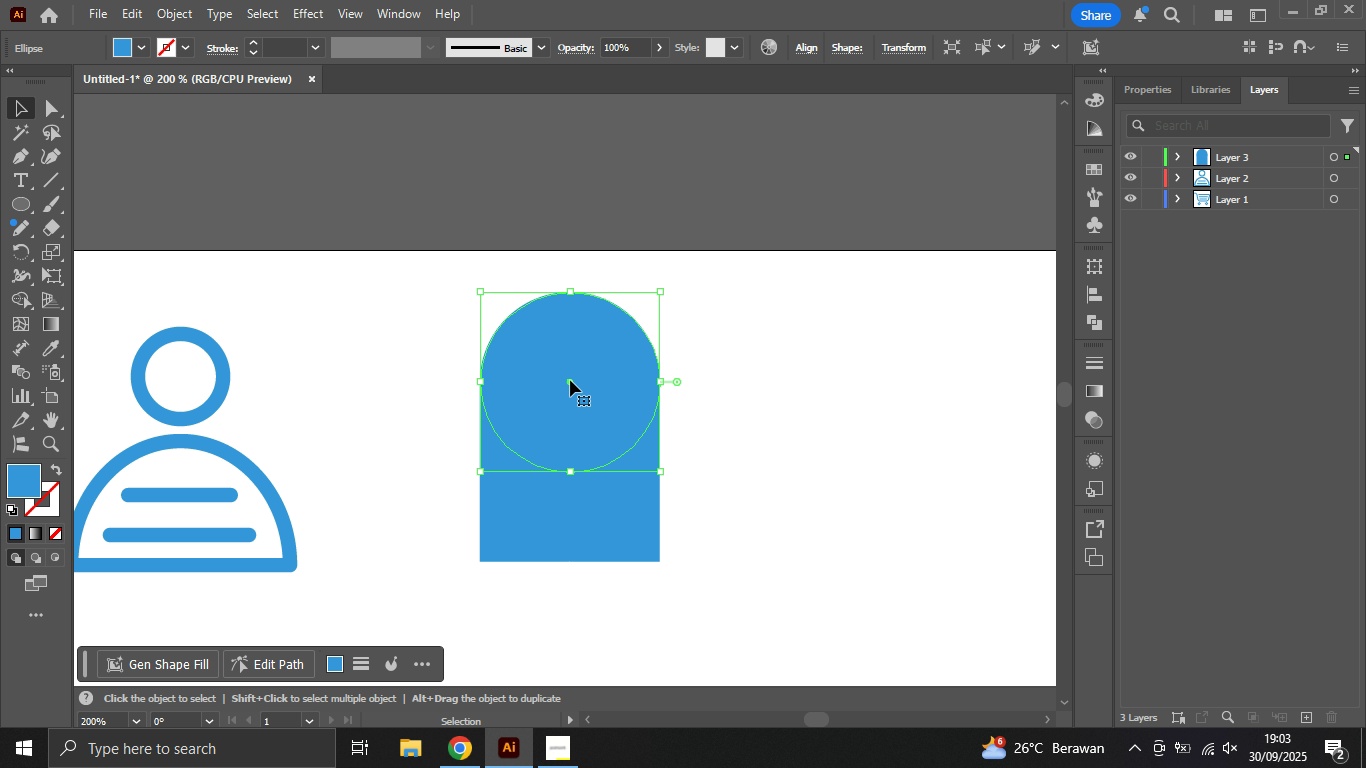 
left_click_drag(start_coordinate=[570, 380], to_coordinate=[482, 473])
 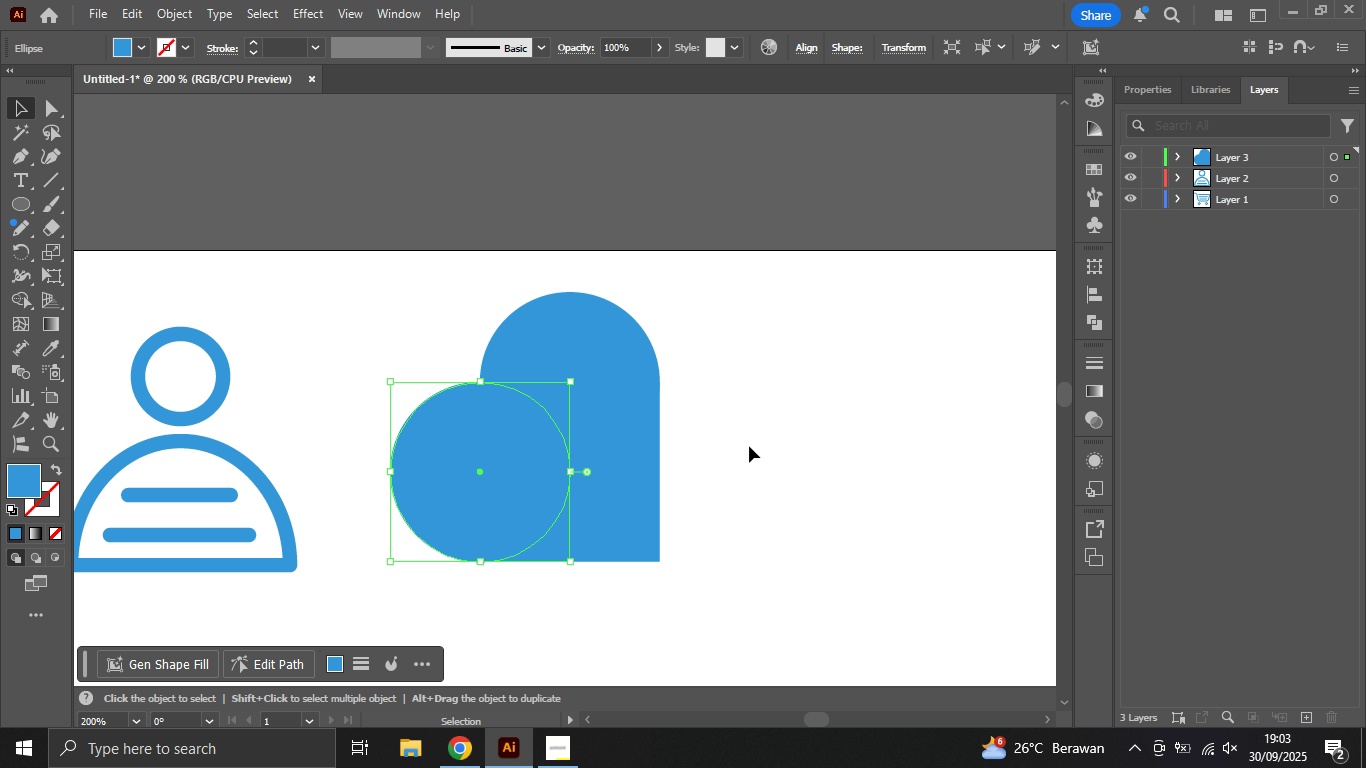 
hold_key(key=AltLeft, duration=0.71)
 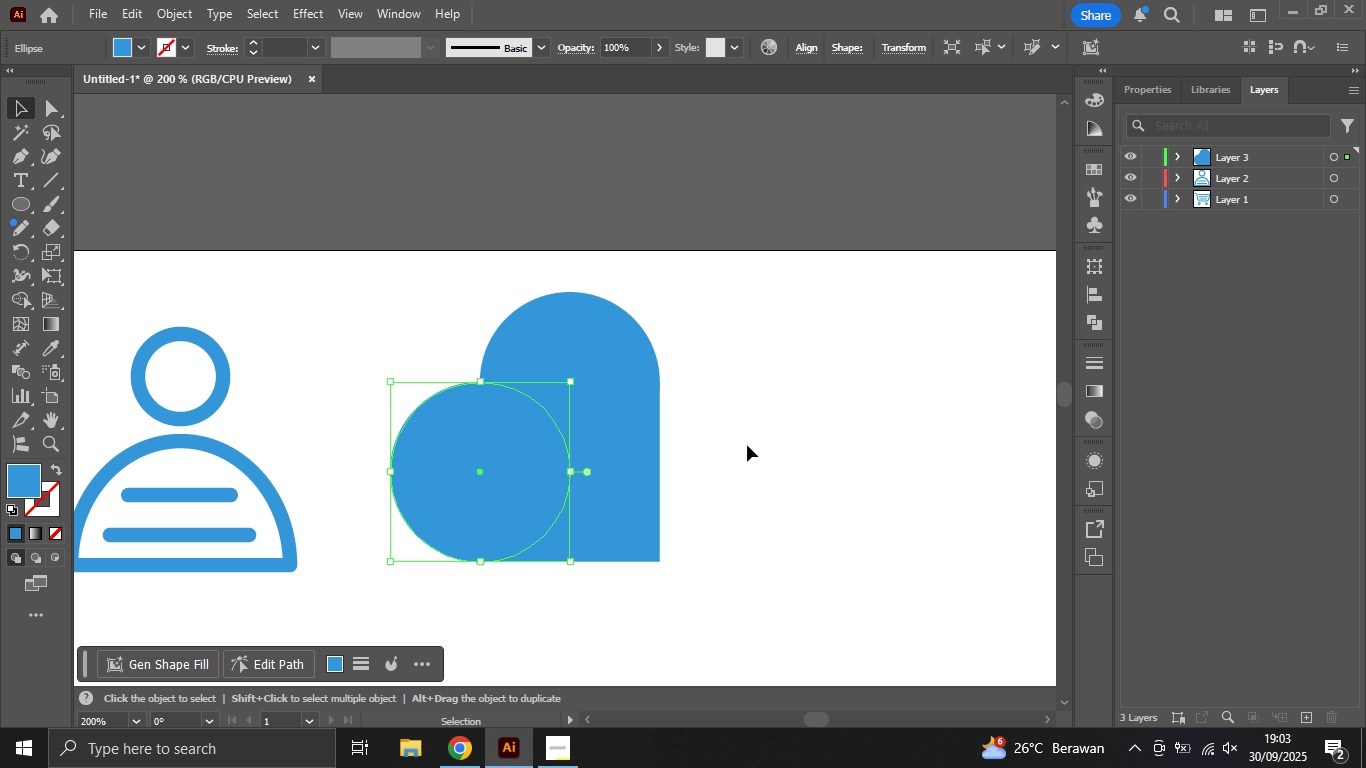 
left_click([749, 446])
 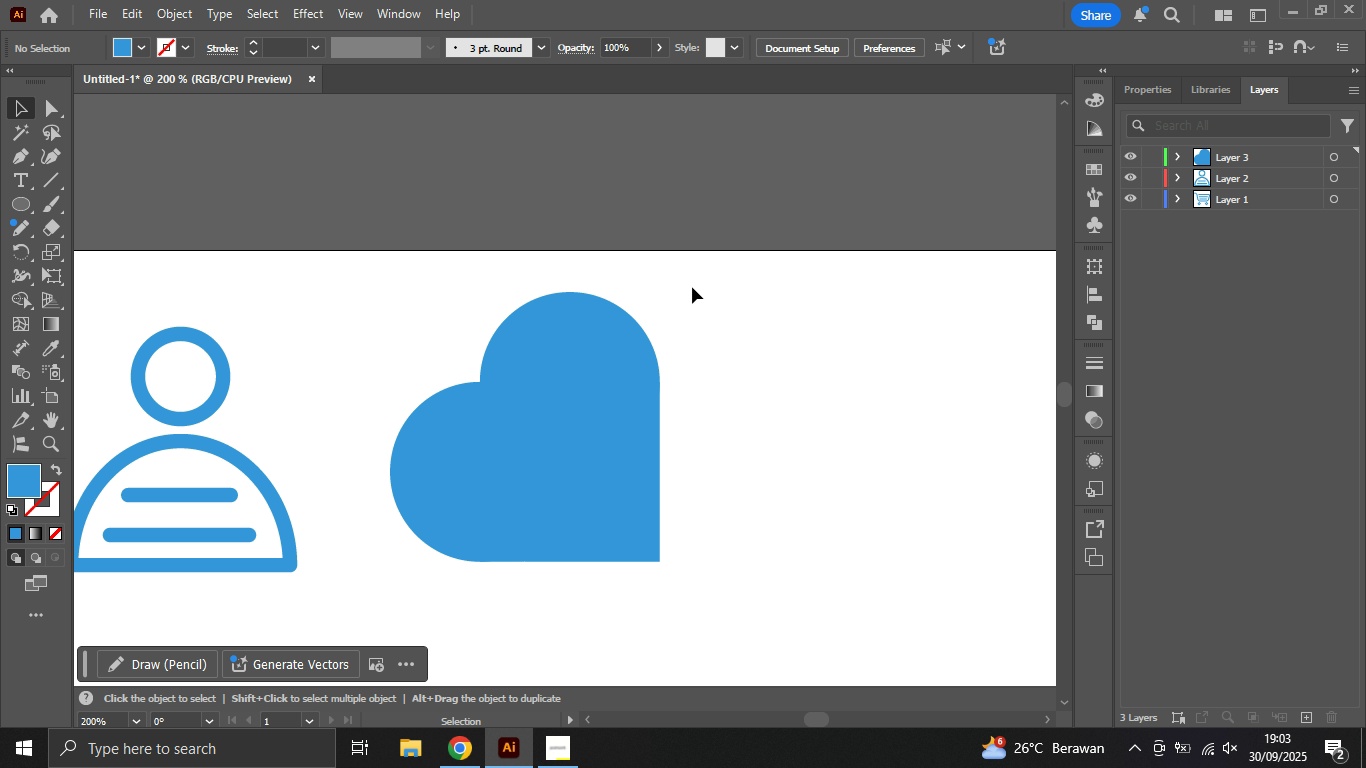 
left_click_drag(start_coordinate=[692, 286], to_coordinate=[362, 606])
 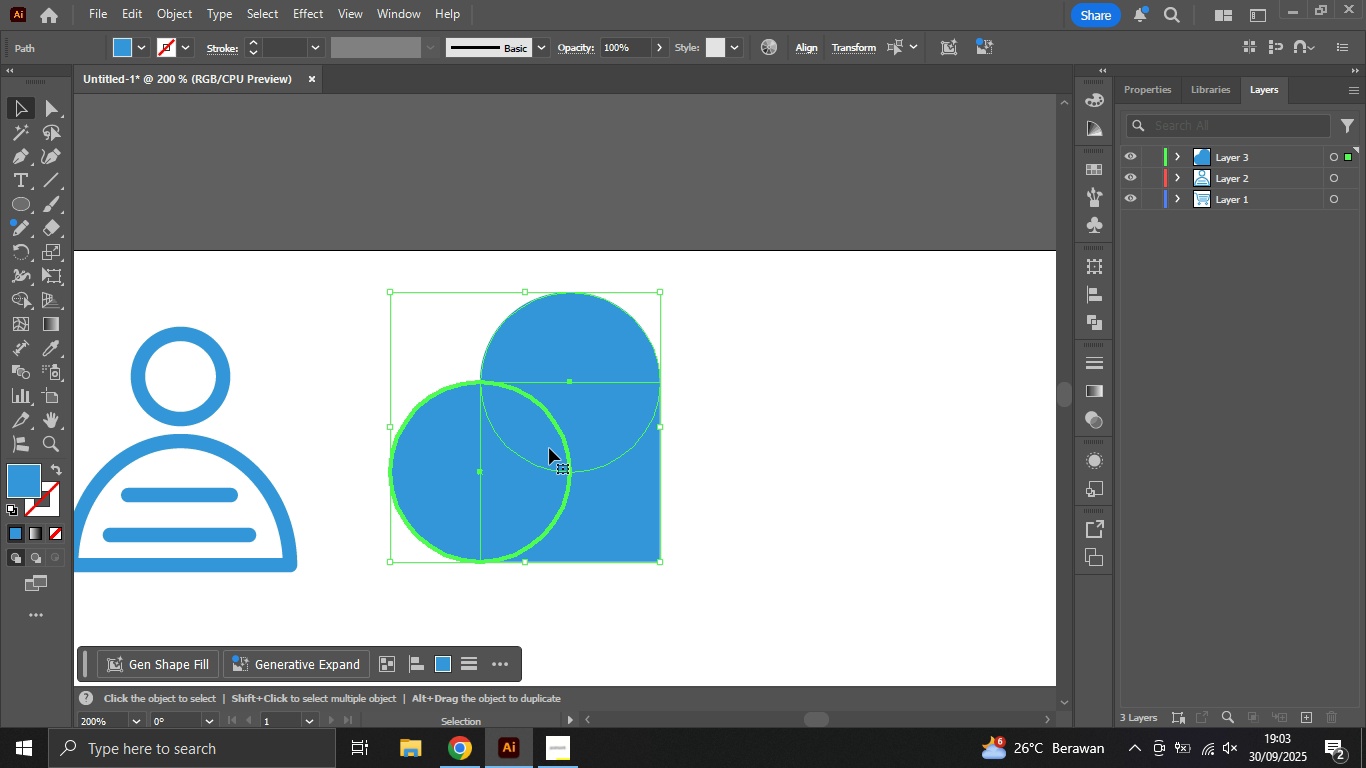 
left_click([516, 446])
 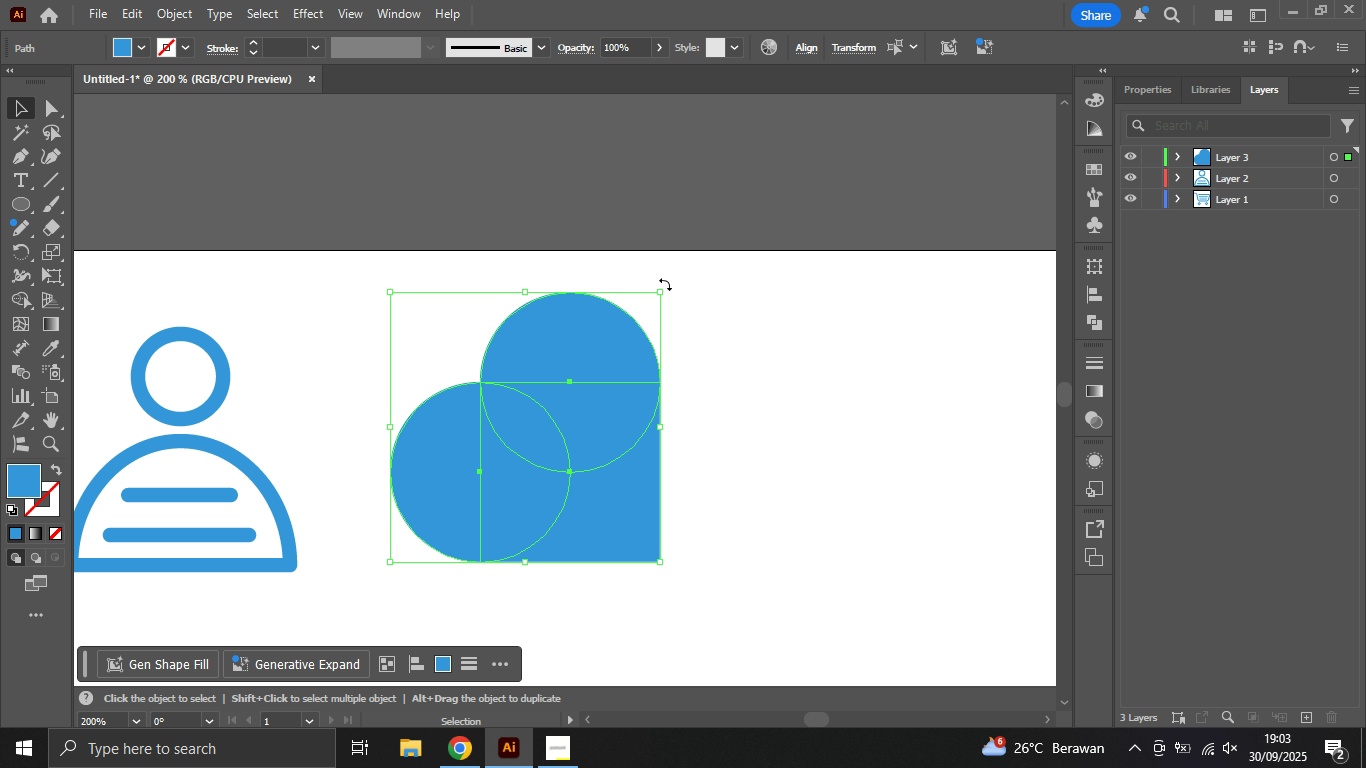 
left_click_drag(start_coordinate=[665, 284], to_coordinate=[739, 412])
 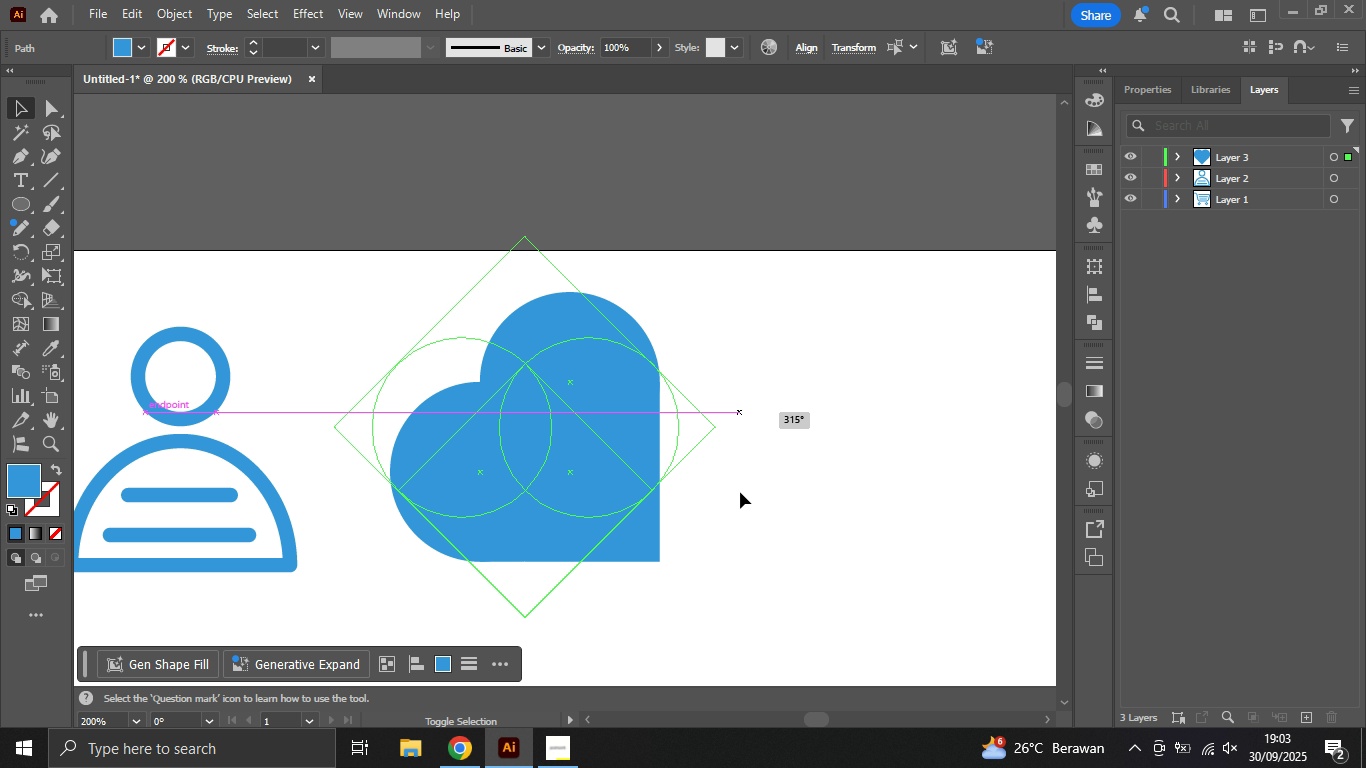 
hold_key(key=ControlLeft, duration=0.41)
 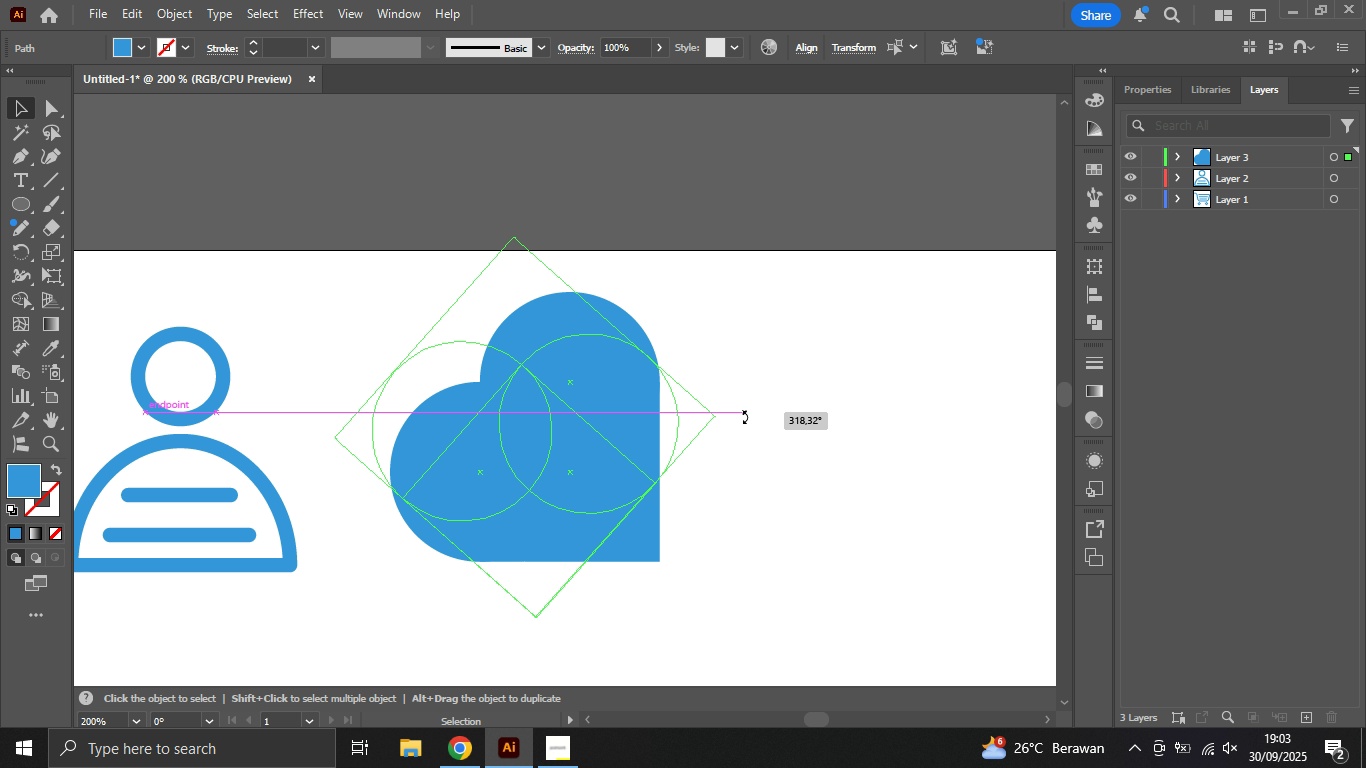 
hold_key(key=ShiftLeft, duration=0.98)
 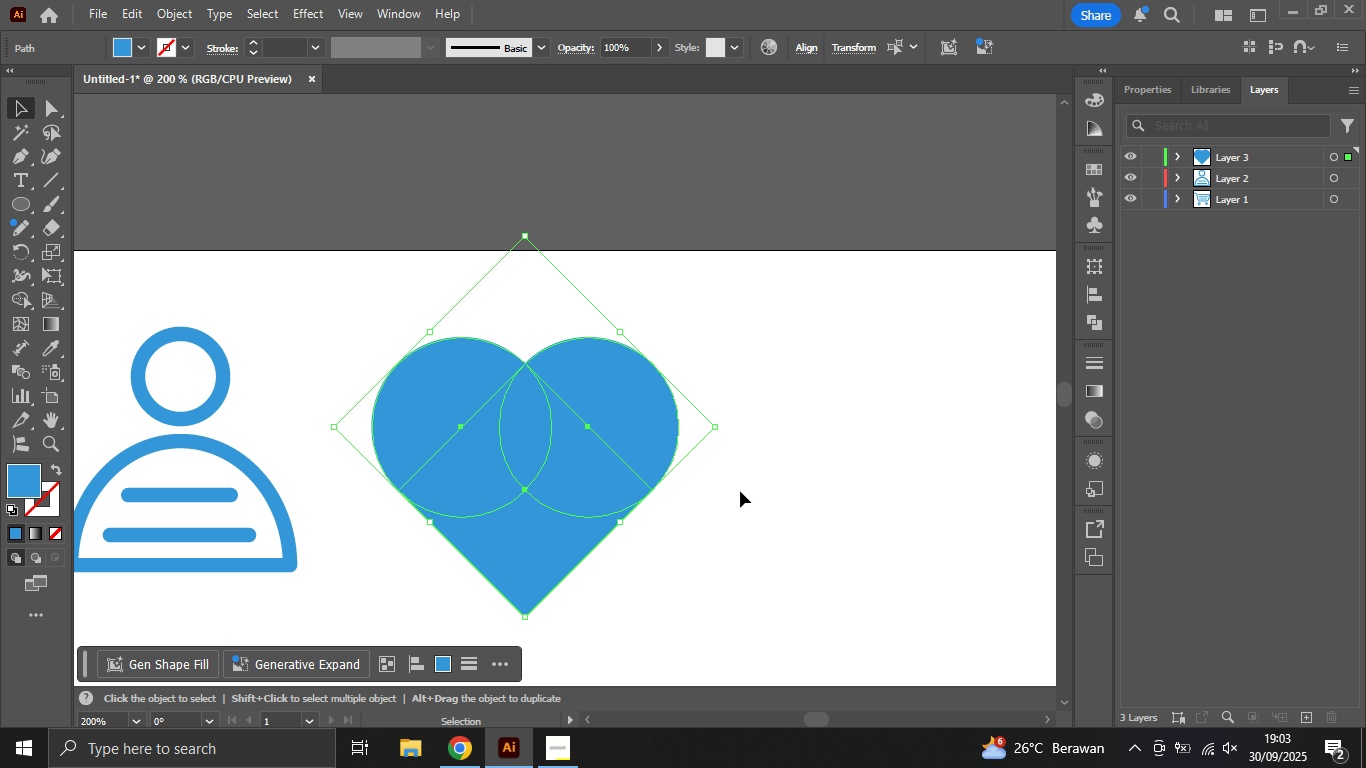 
left_click([740, 491])
 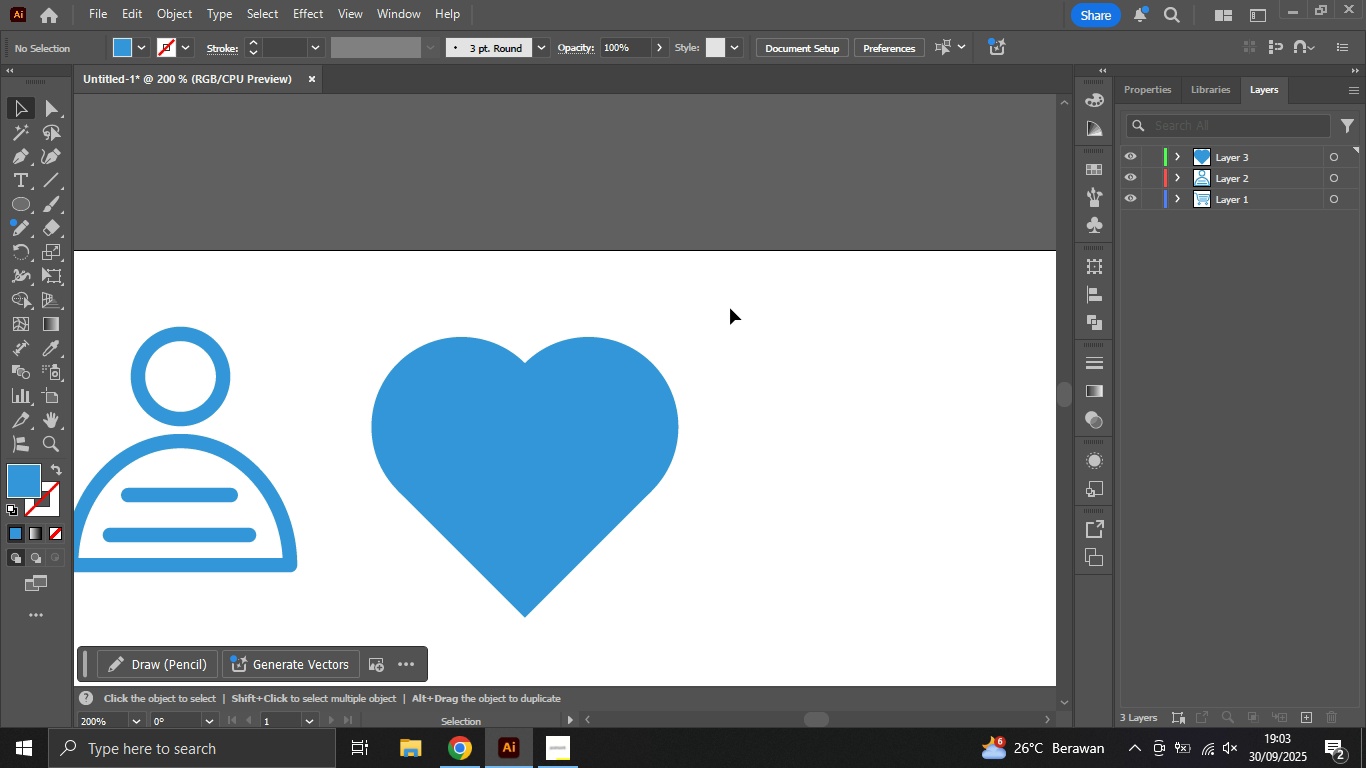 
left_click_drag(start_coordinate=[730, 307], to_coordinate=[355, 645])
 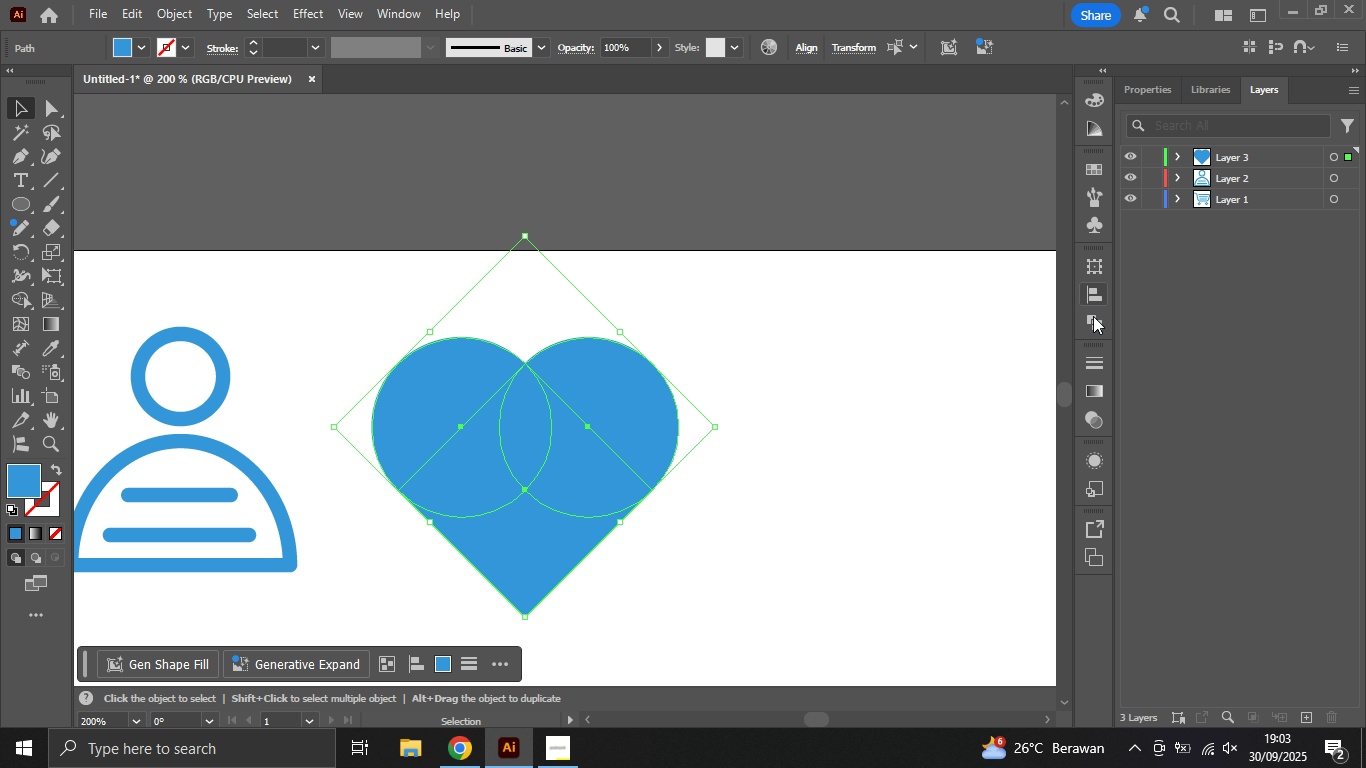 
left_click([1091, 326])
 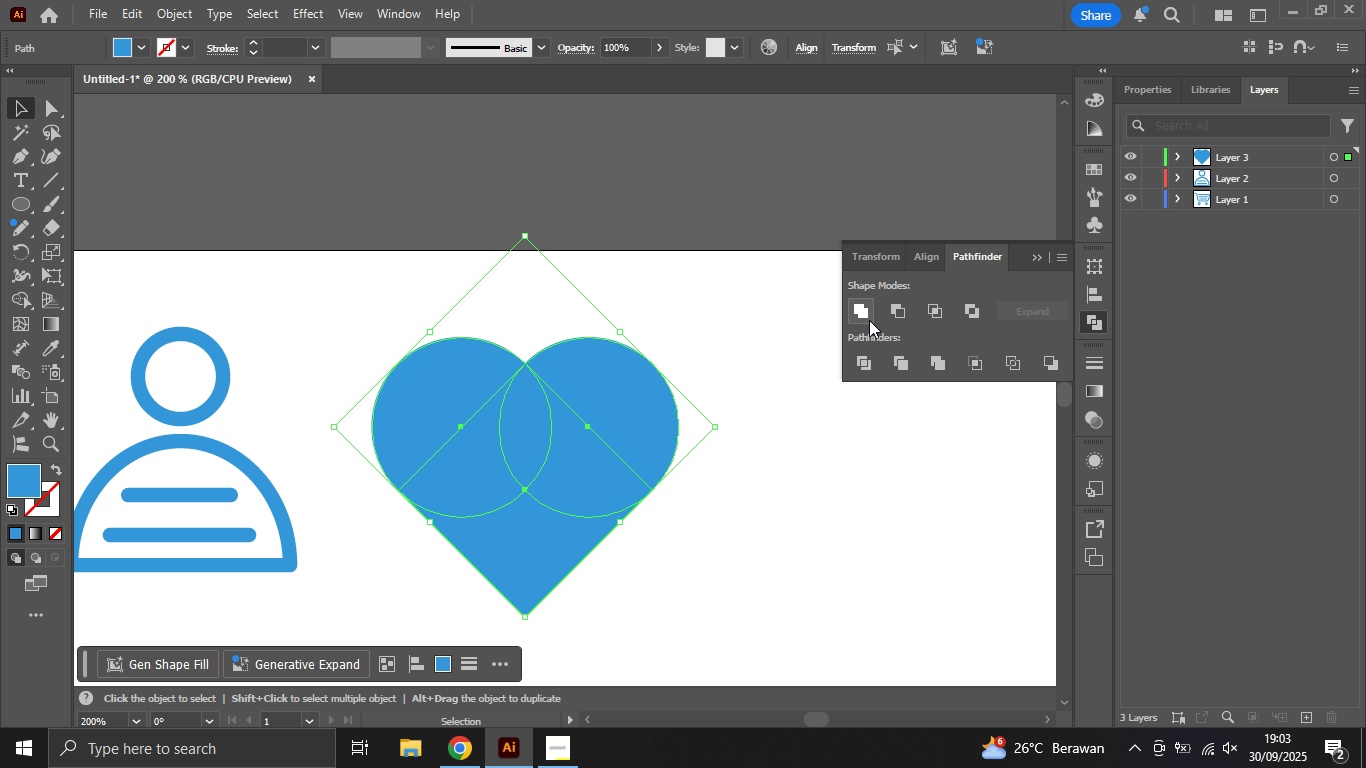 
left_click([869, 320])
 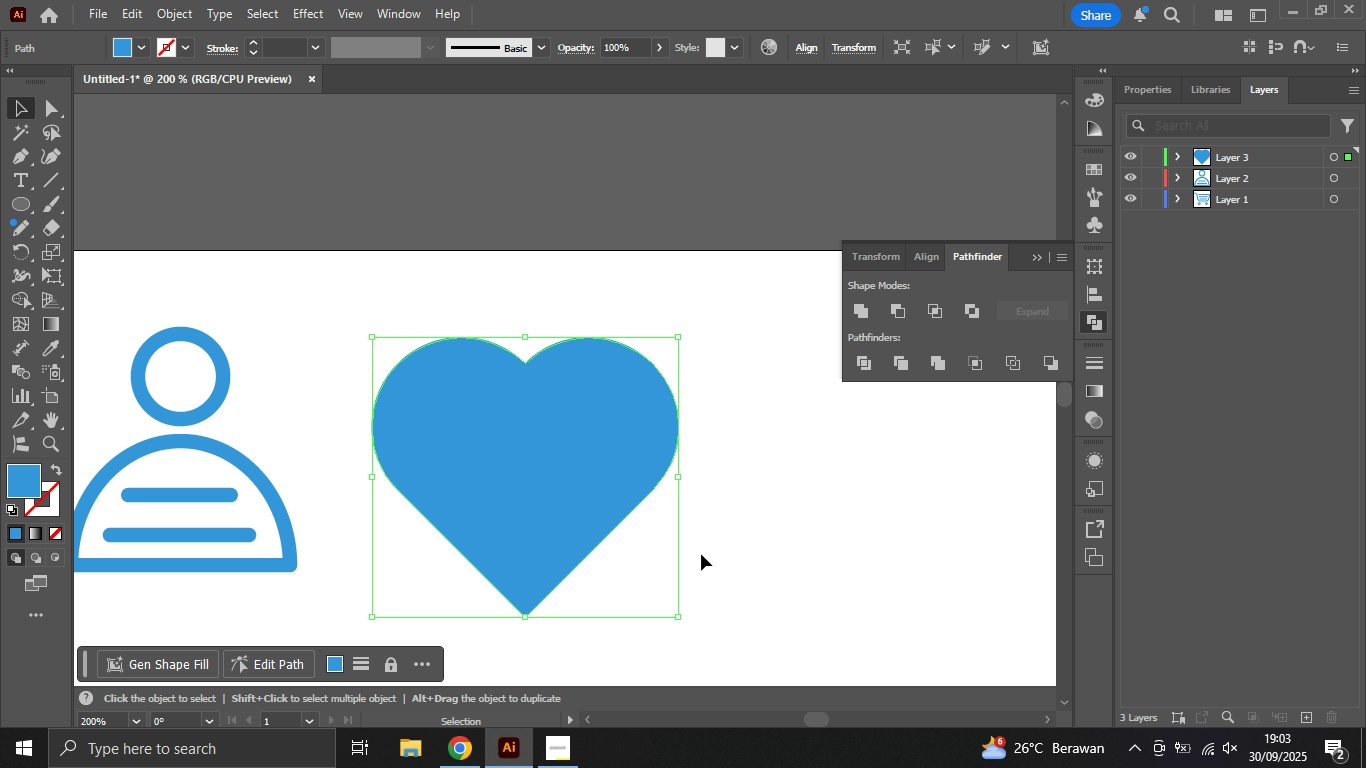 
left_click_drag(start_coordinate=[743, 561], to_coordinate=[735, 560])
 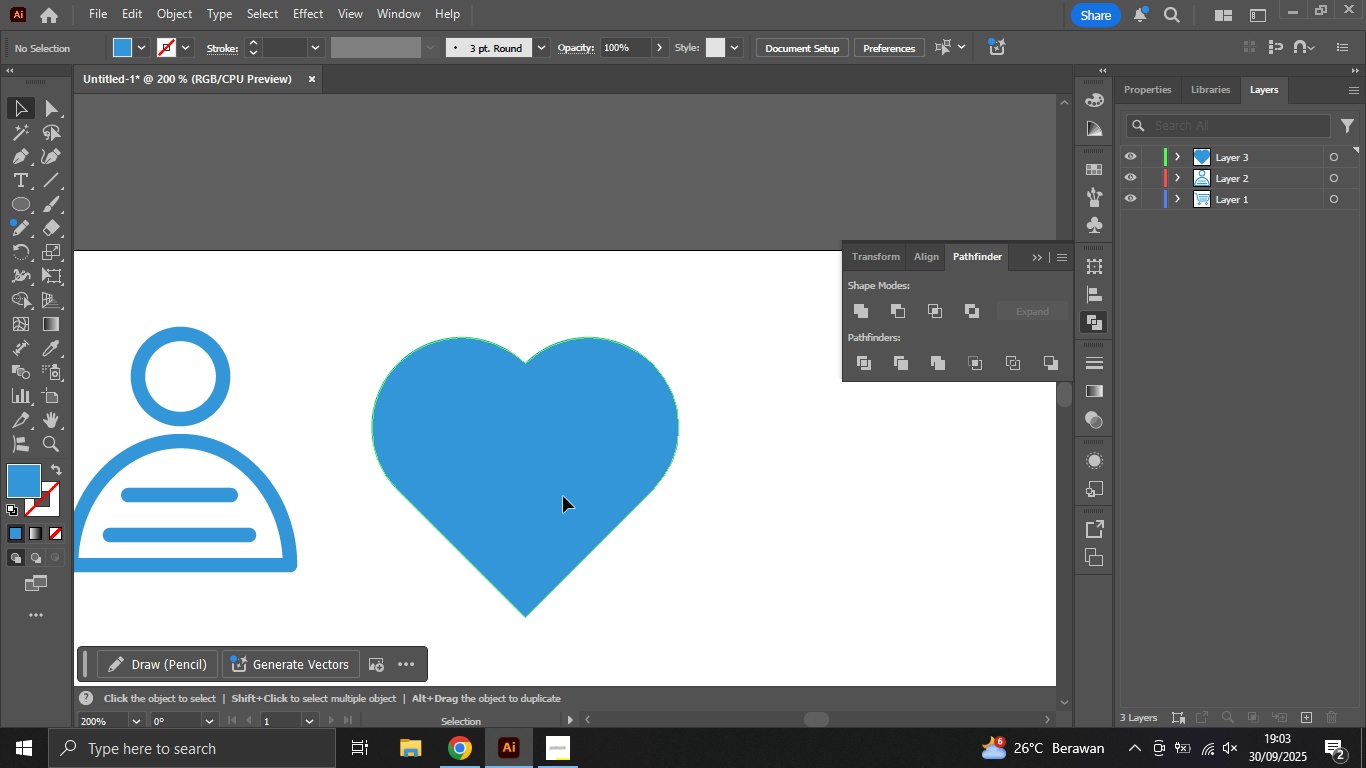 
left_click([563, 496])
 